 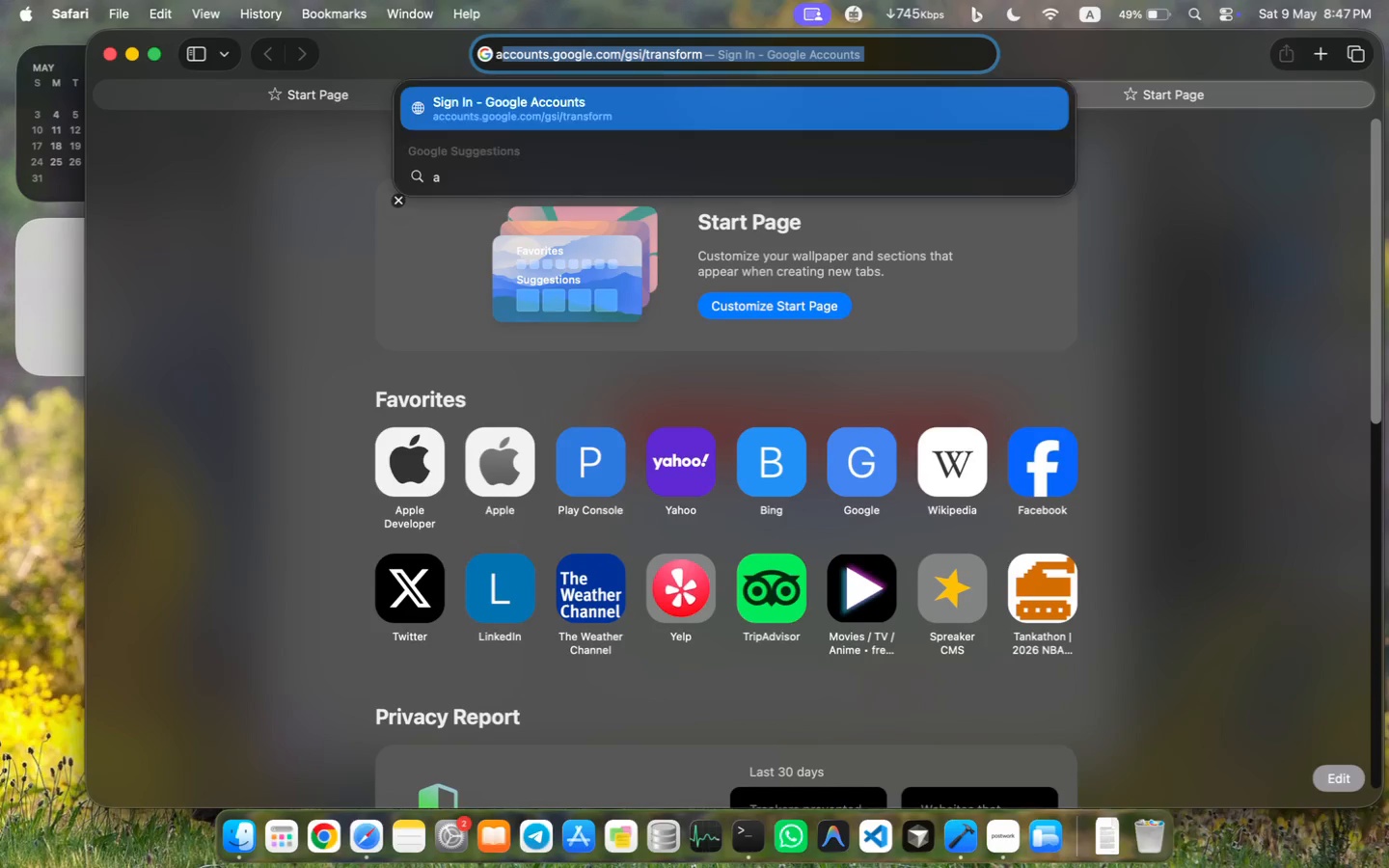 
key(Enter)
 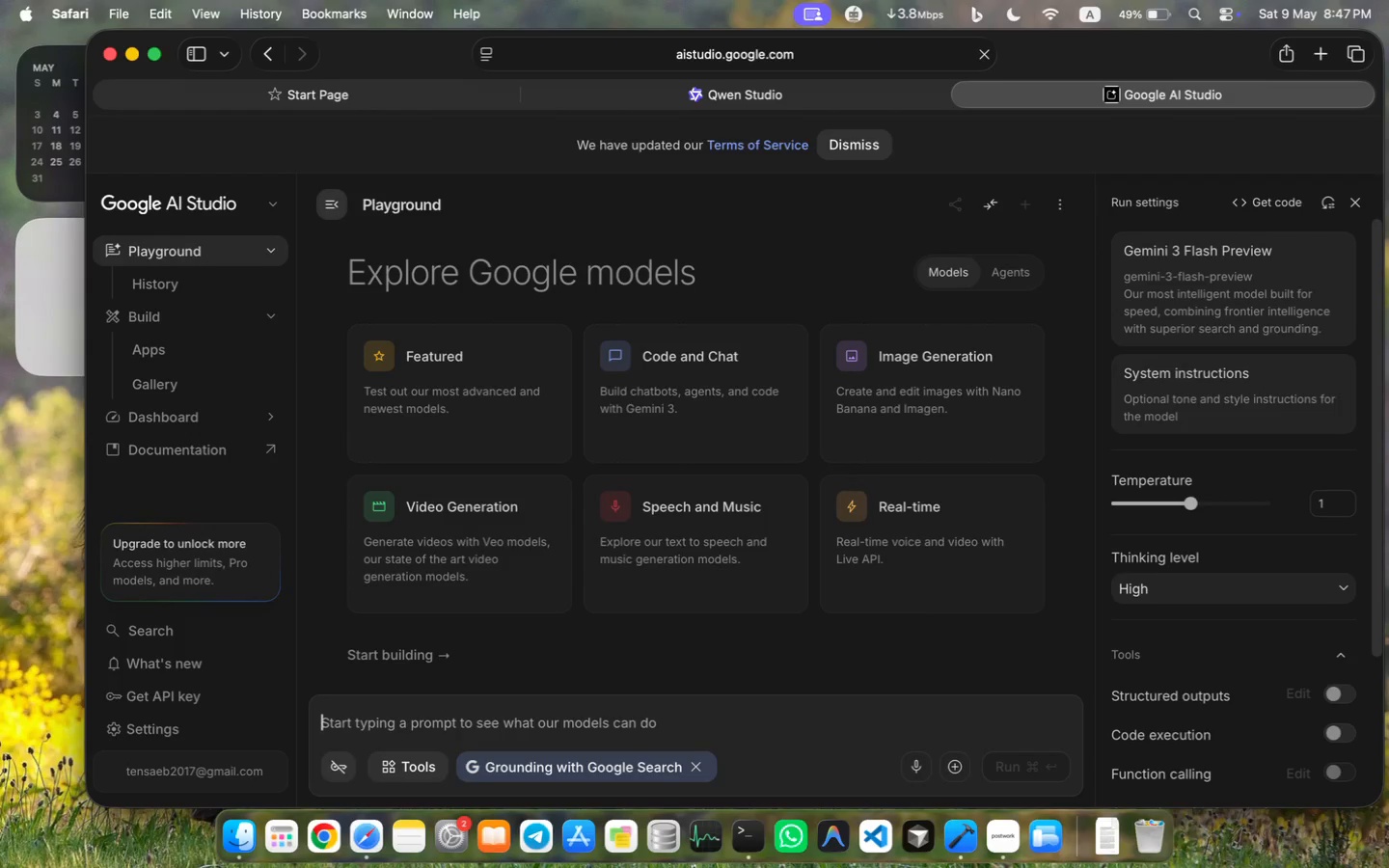 
wait(7.87)
 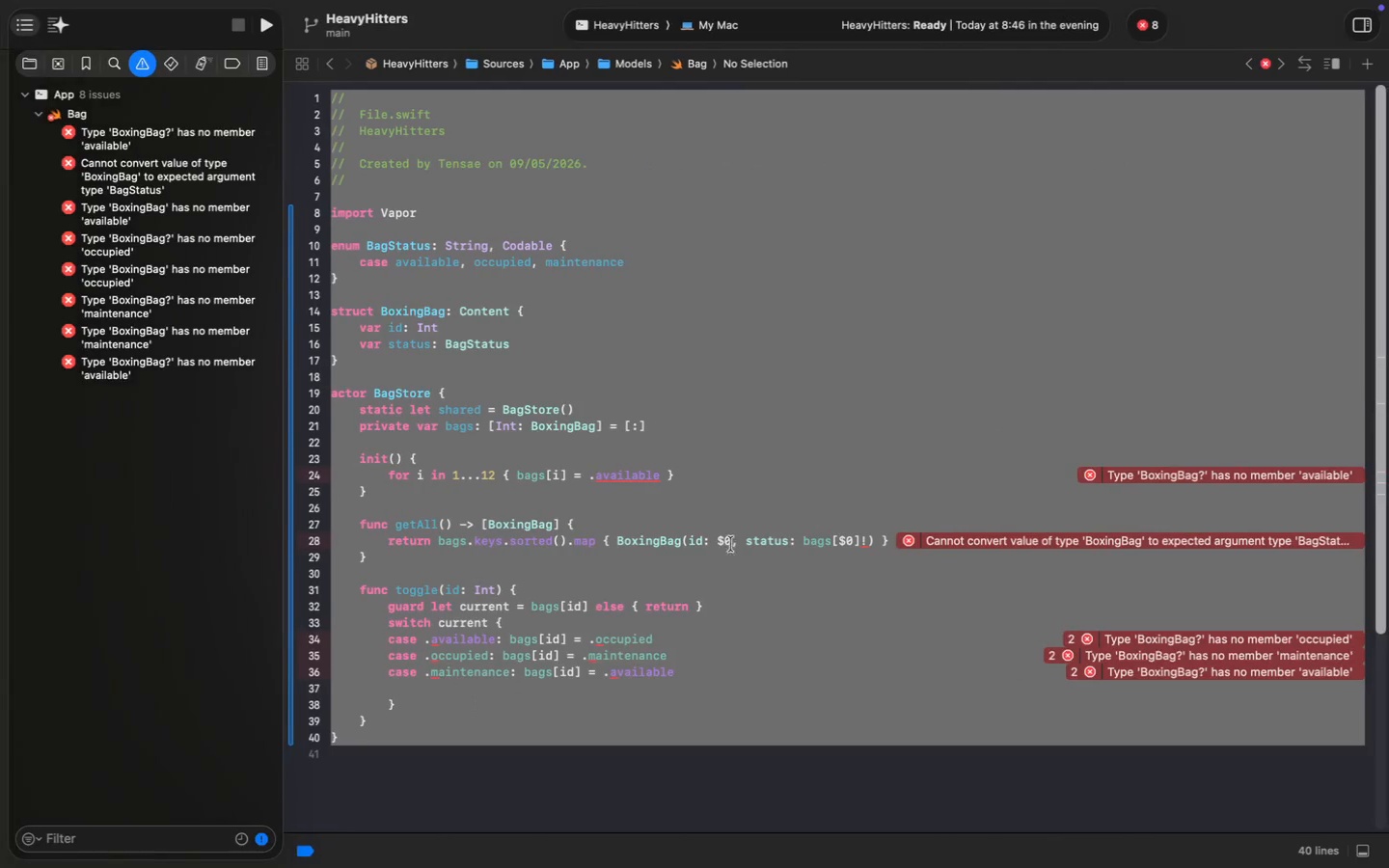 
left_click([727, 544])
 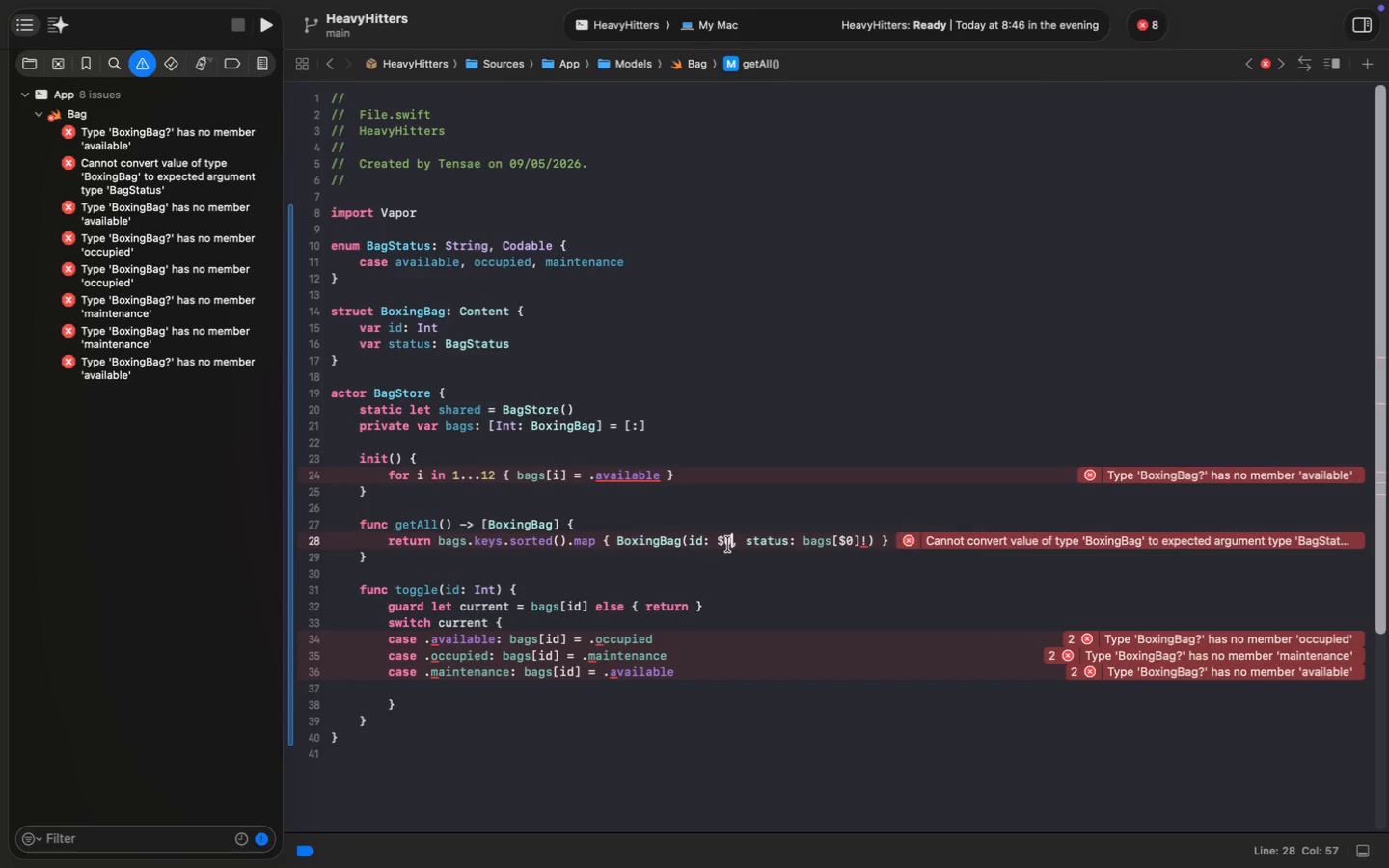 
key(Meta+A)
 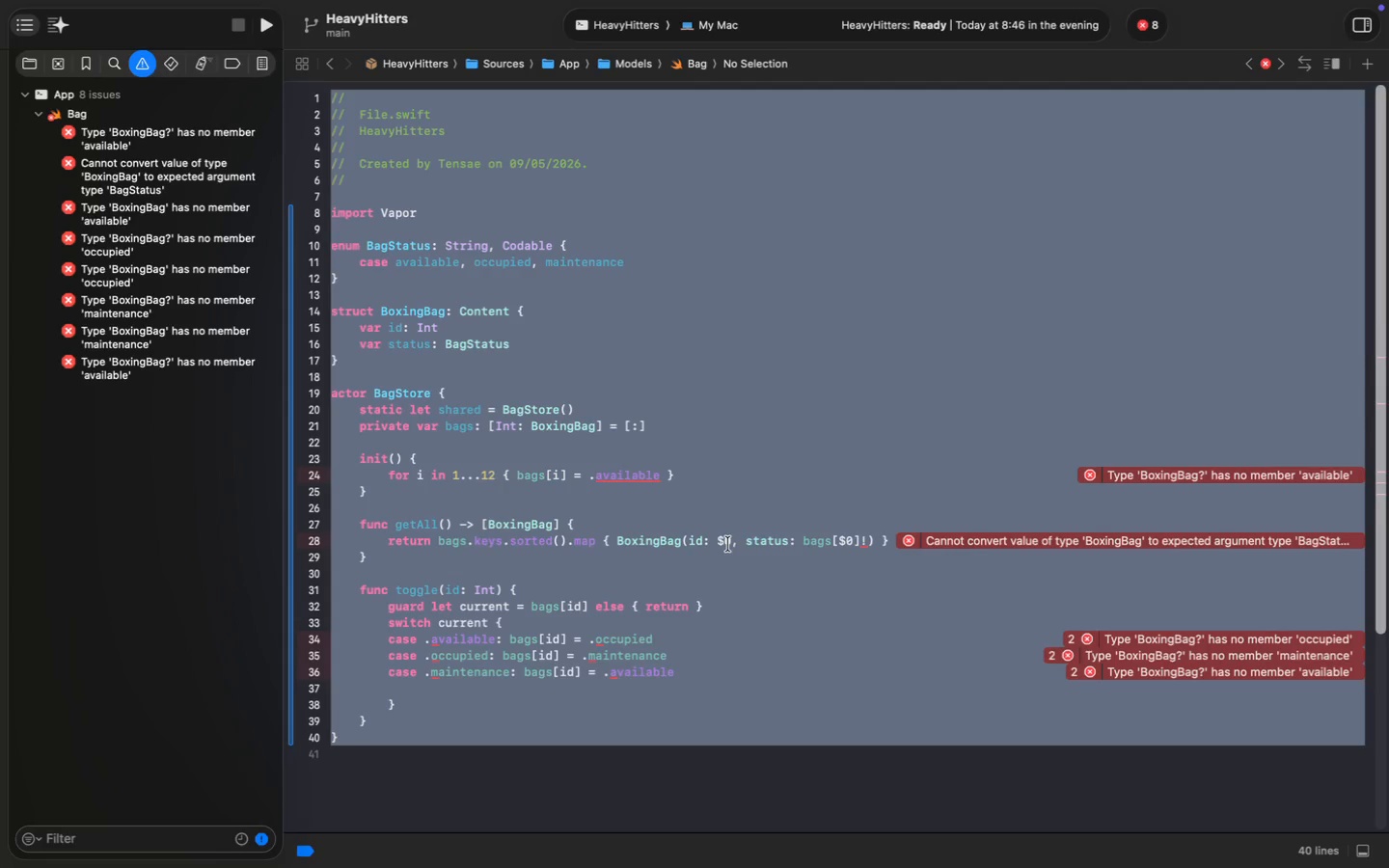 
key(Meta+CommandLeft)
 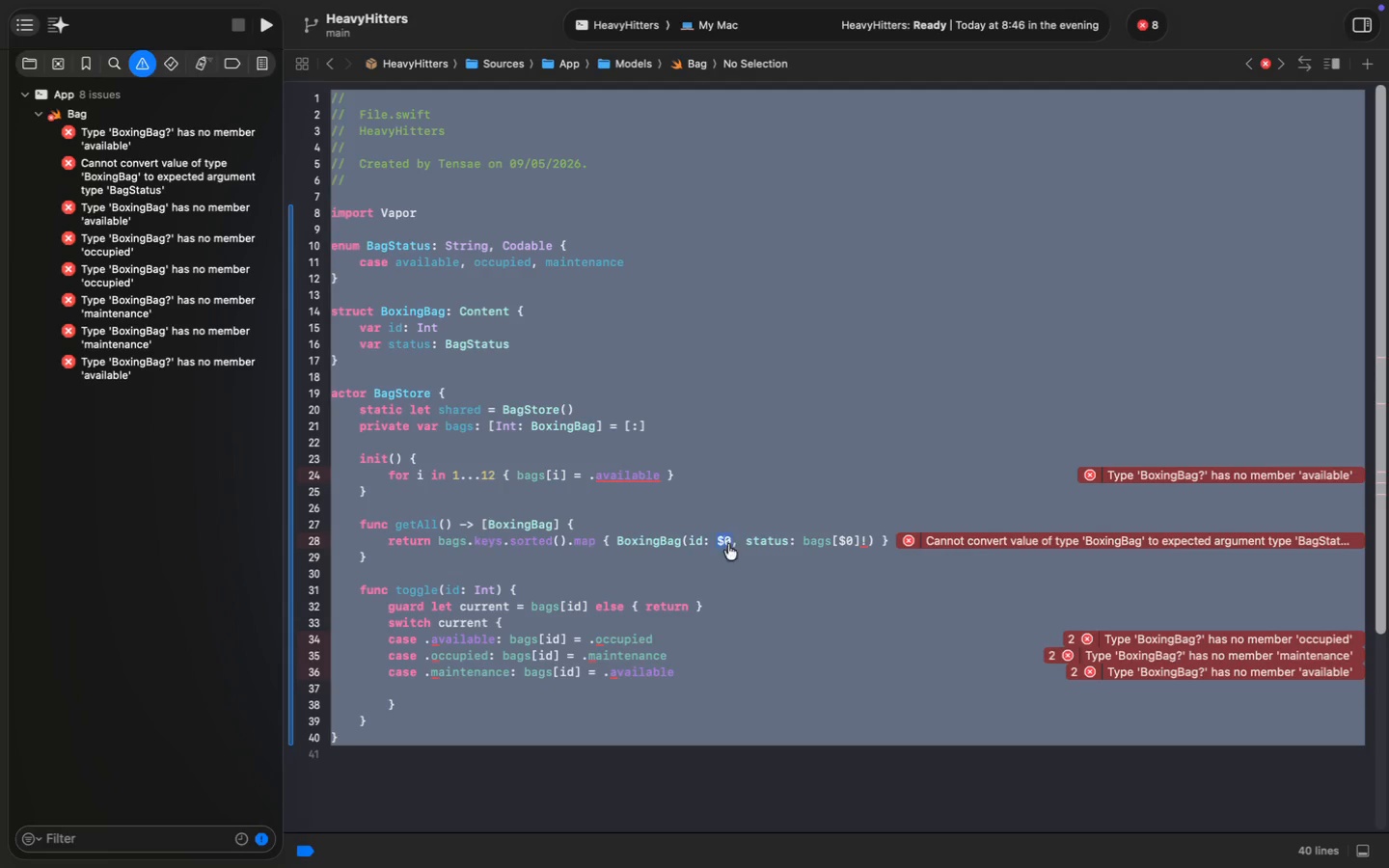 
key(Meta+C)
 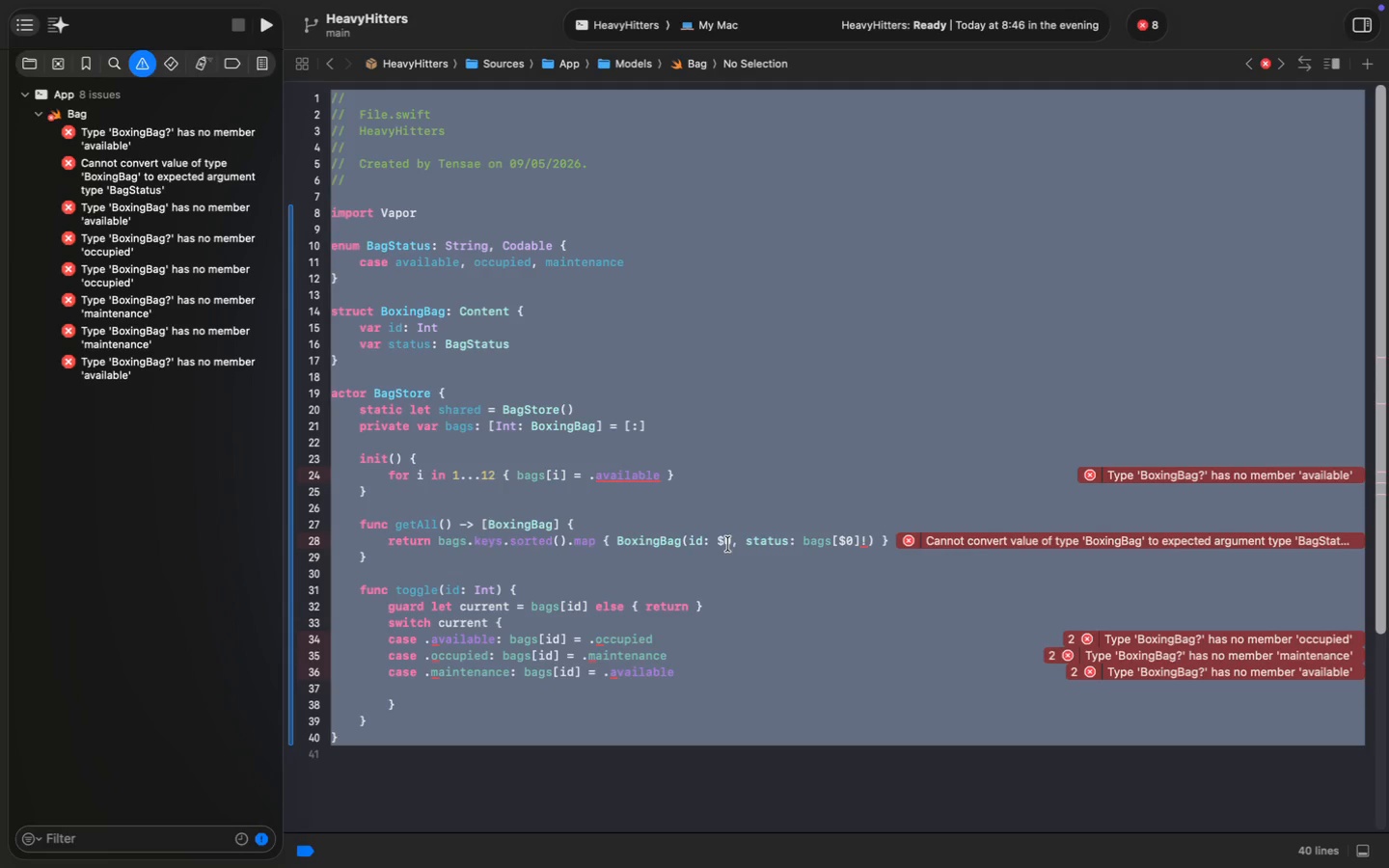 
key(Meta+V)
 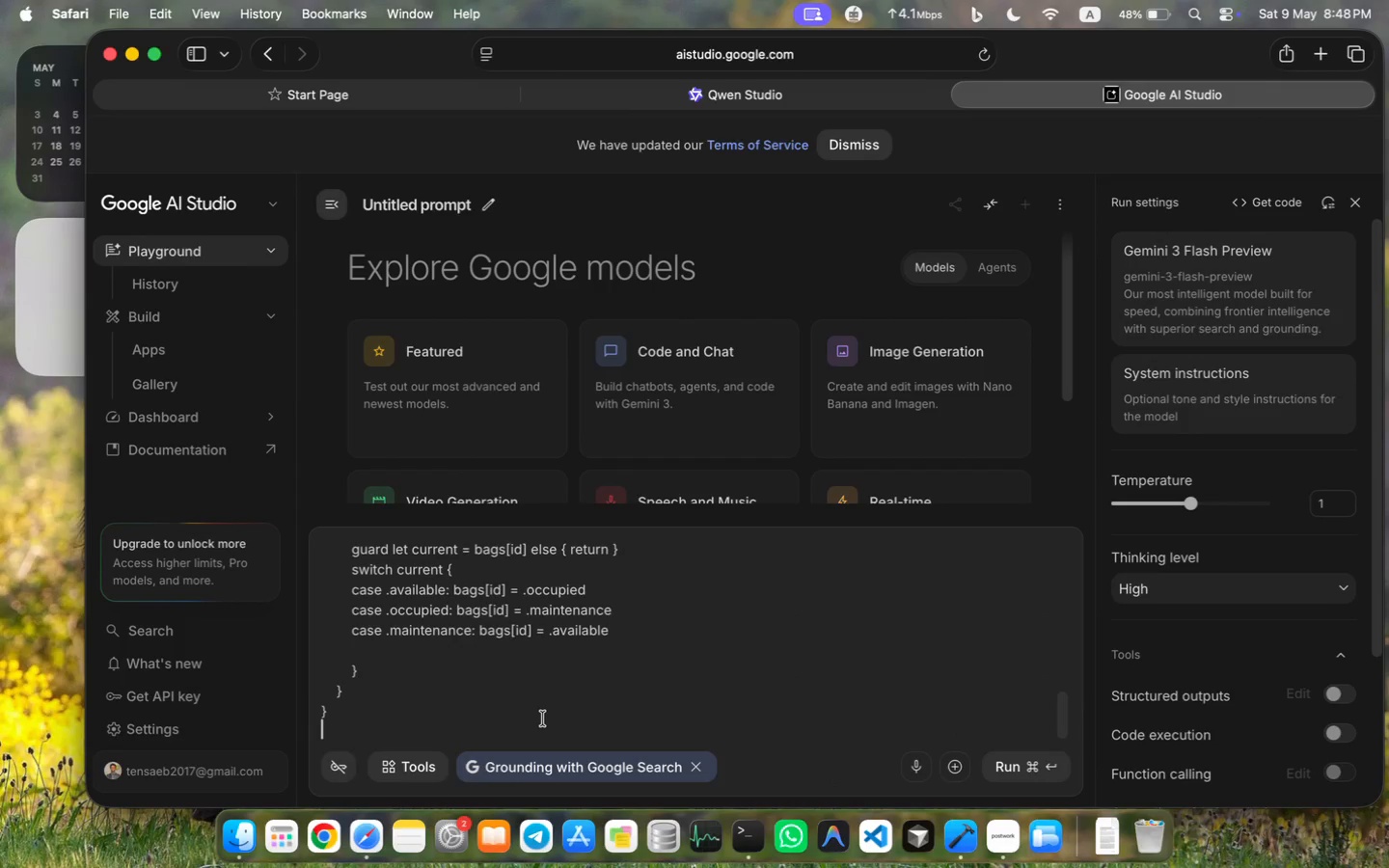 
key(Shift+Enter)
 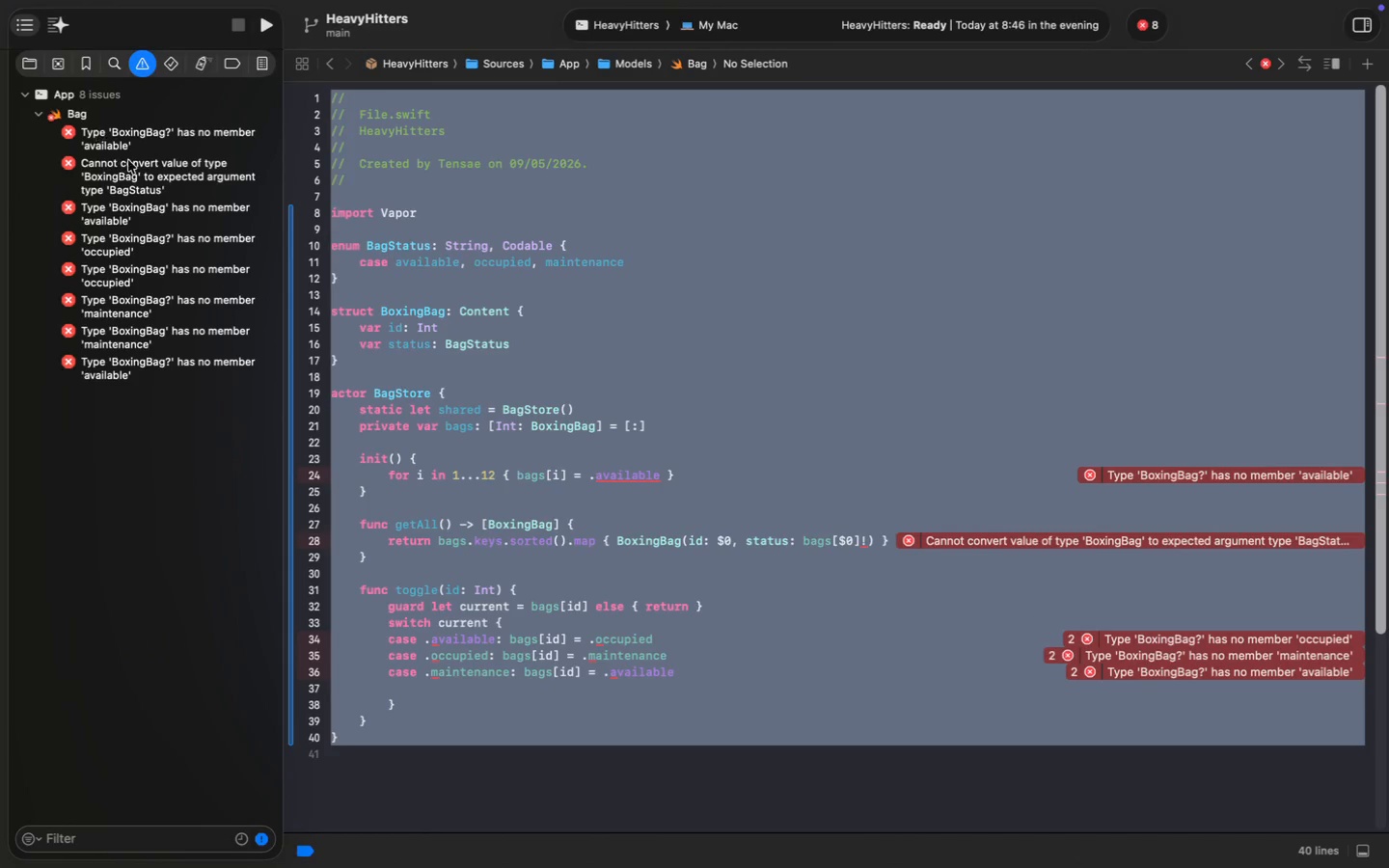 
right_click([148, 140])
 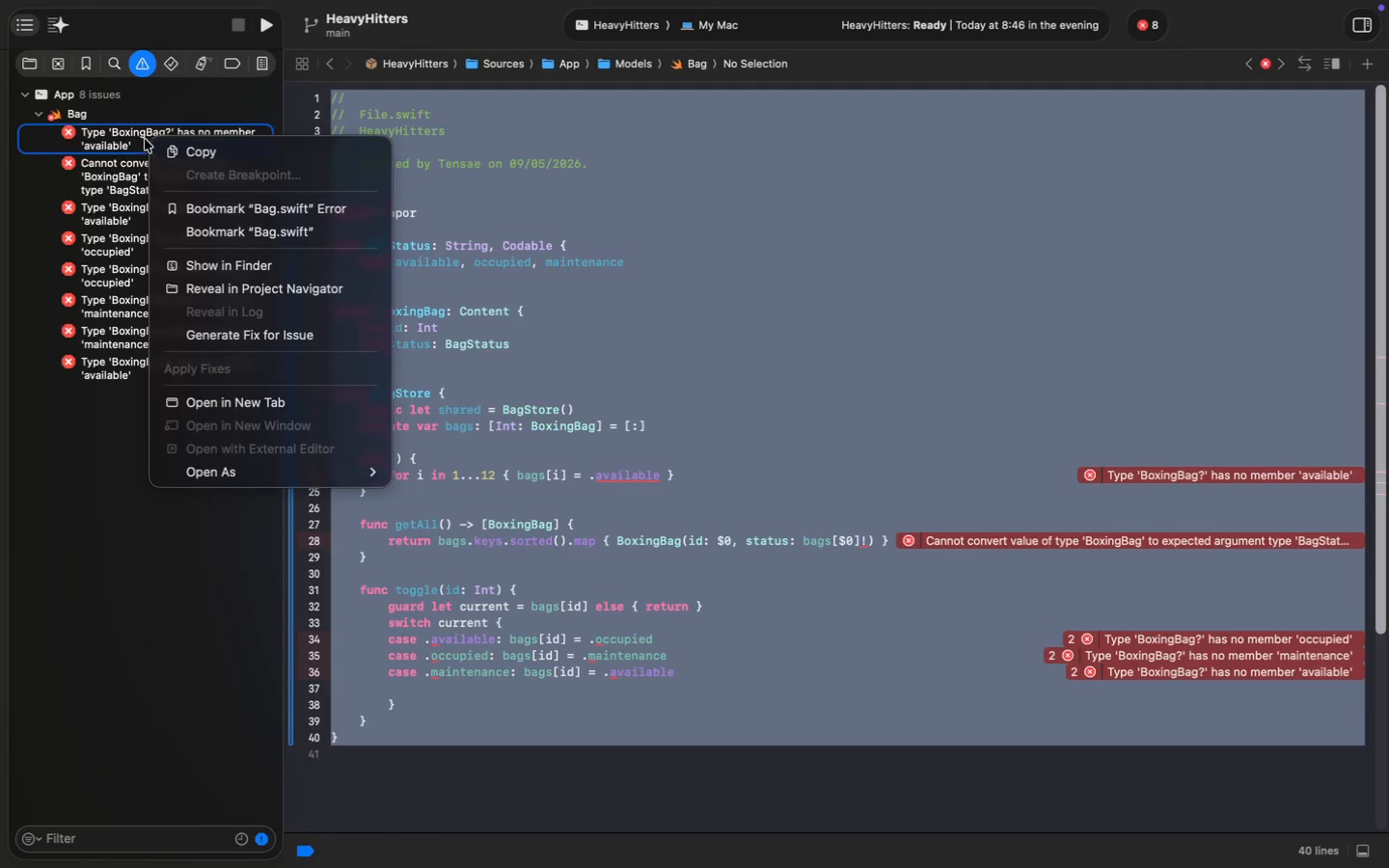 
left_click([173, 152])
 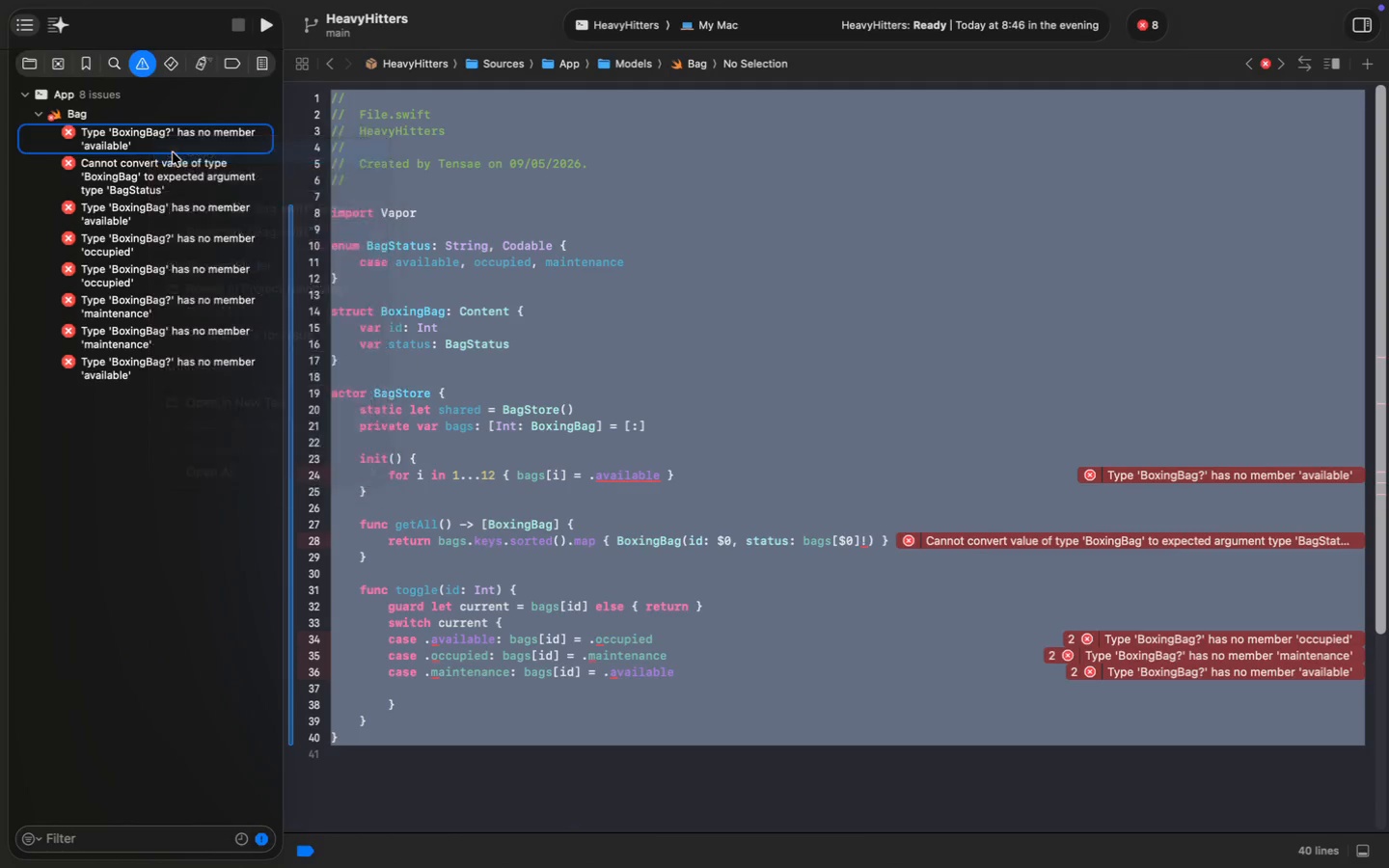 
key(Meta+V)
 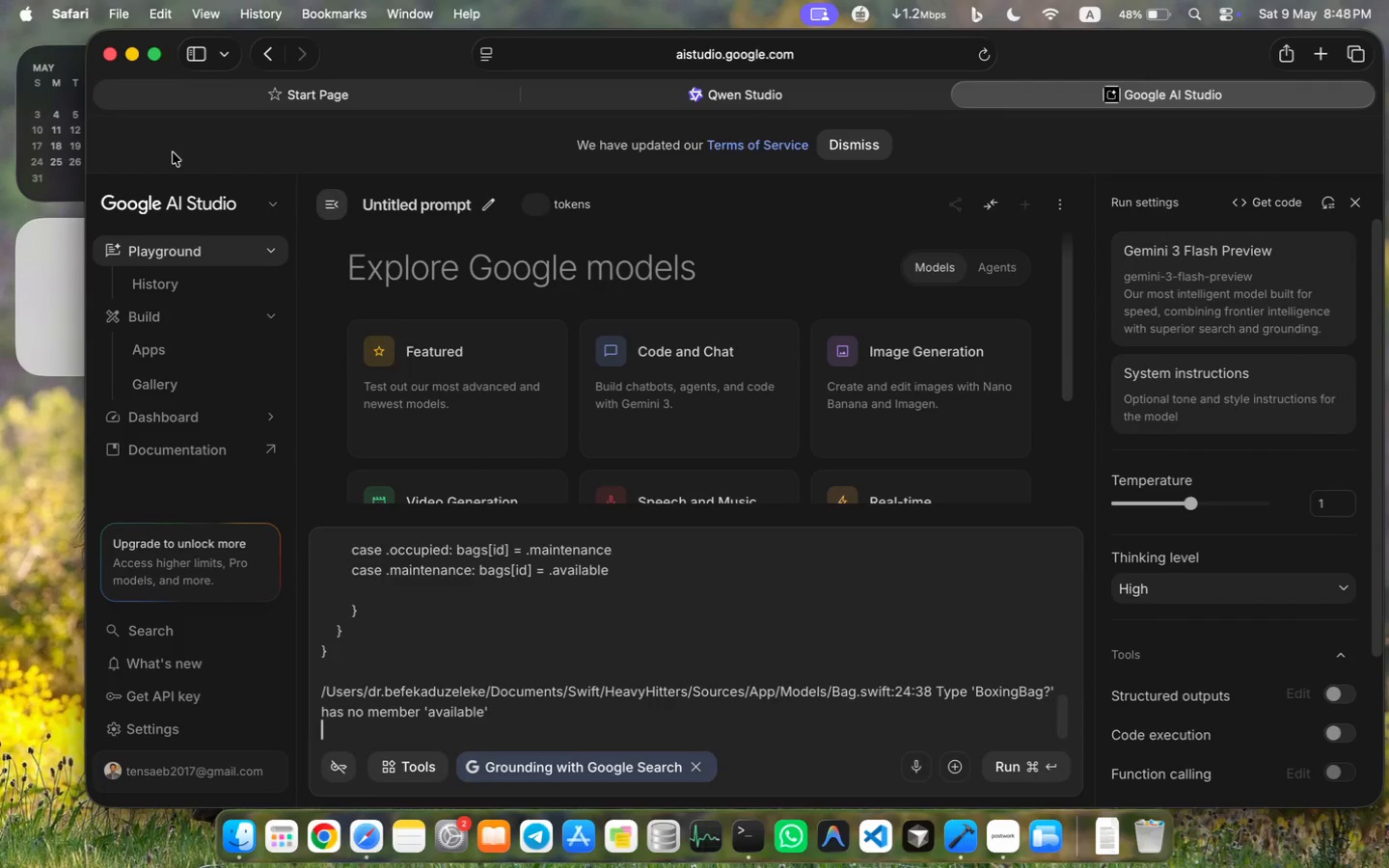 
key(Shift+Enter)
 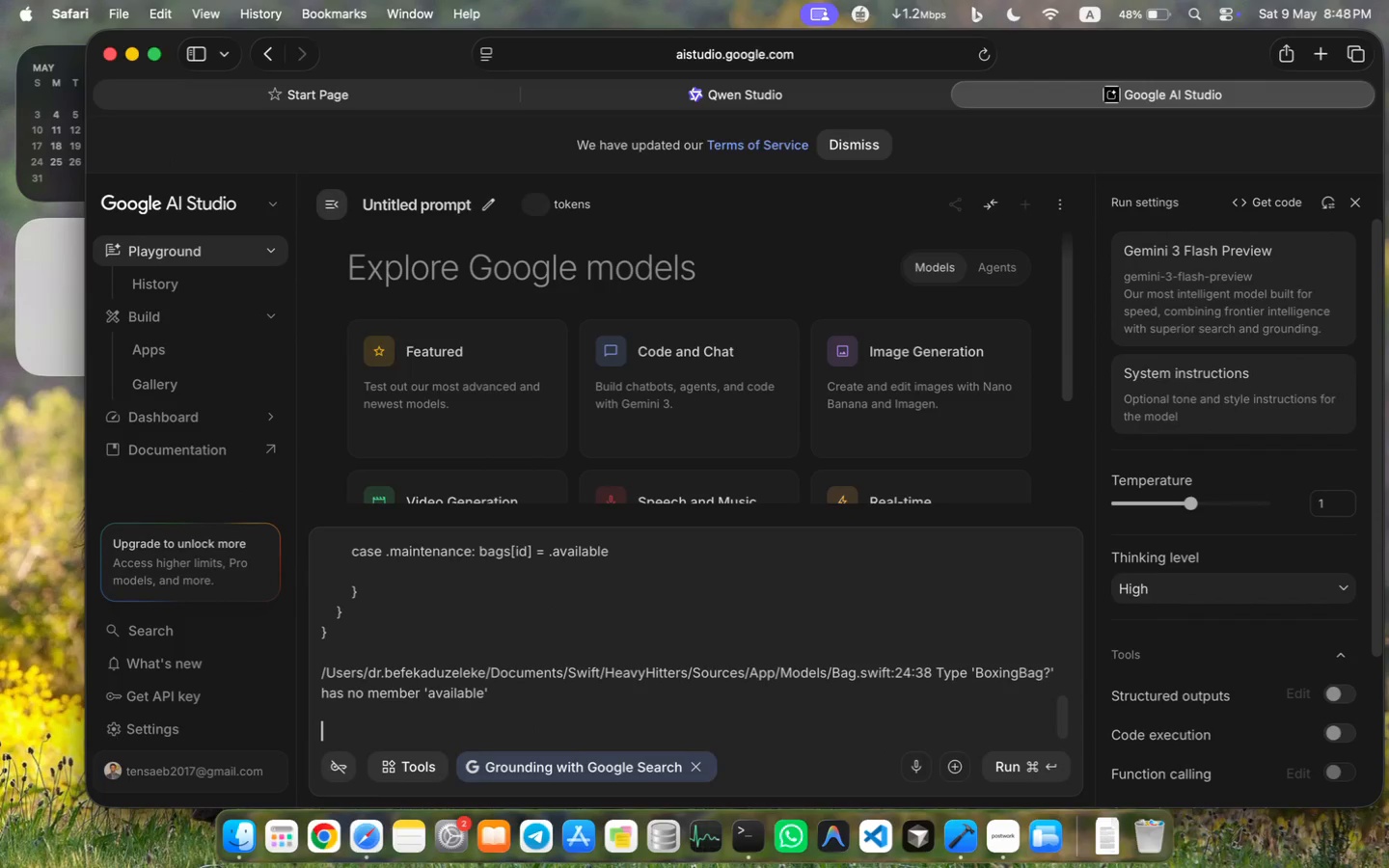 
key(Shift+Enter)
 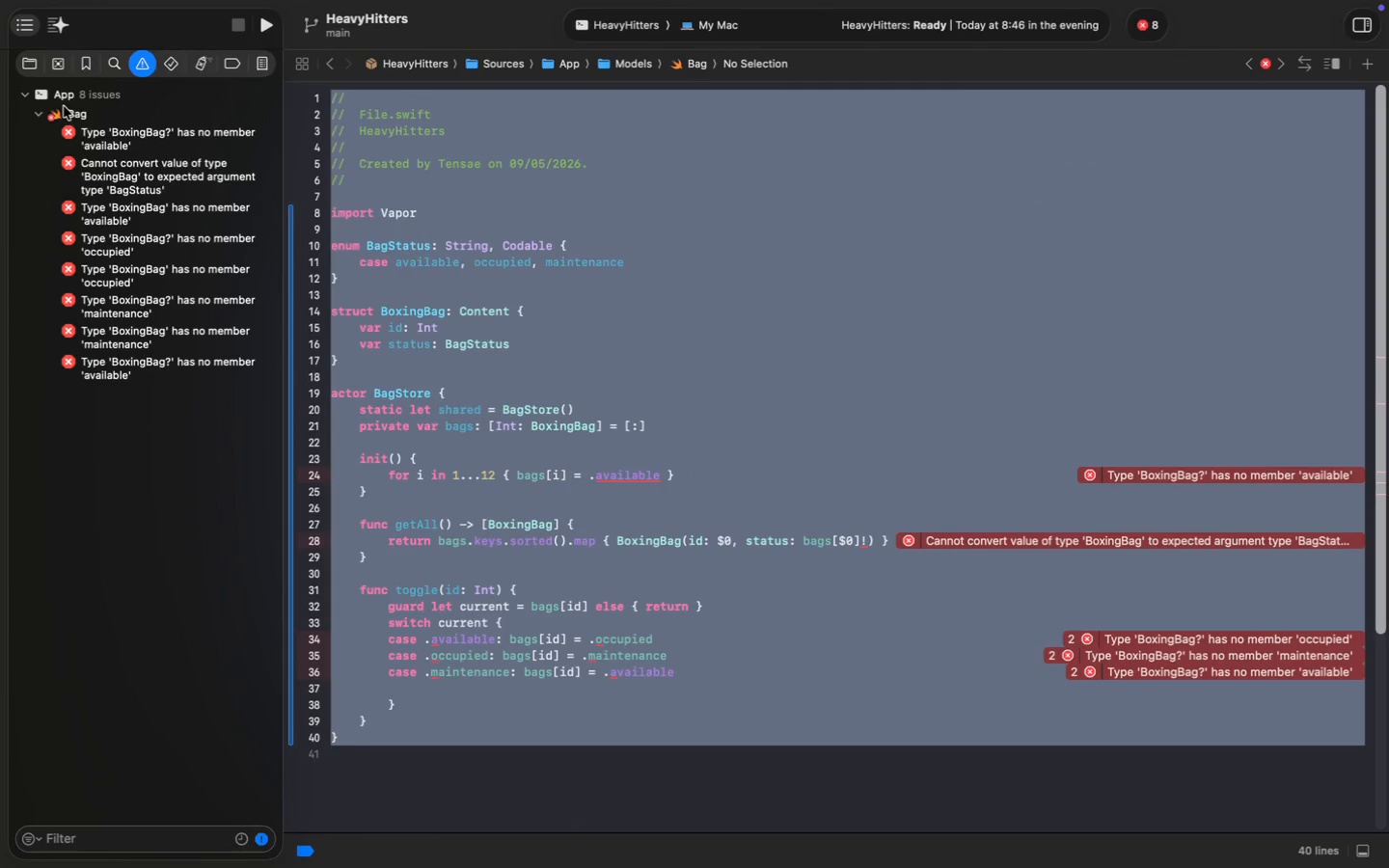 
right_click([108, 167])
 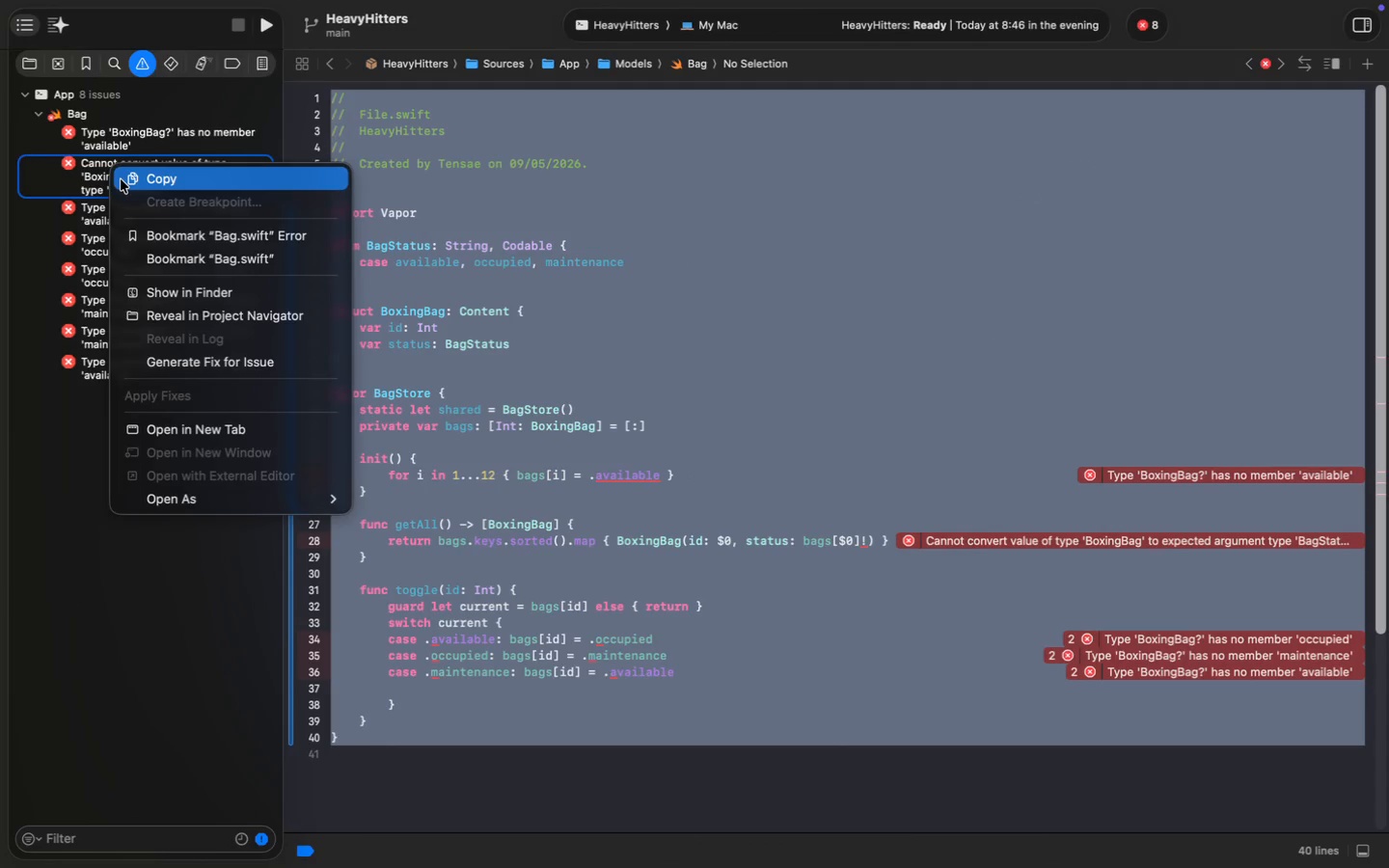 
left_click([121, 179])
 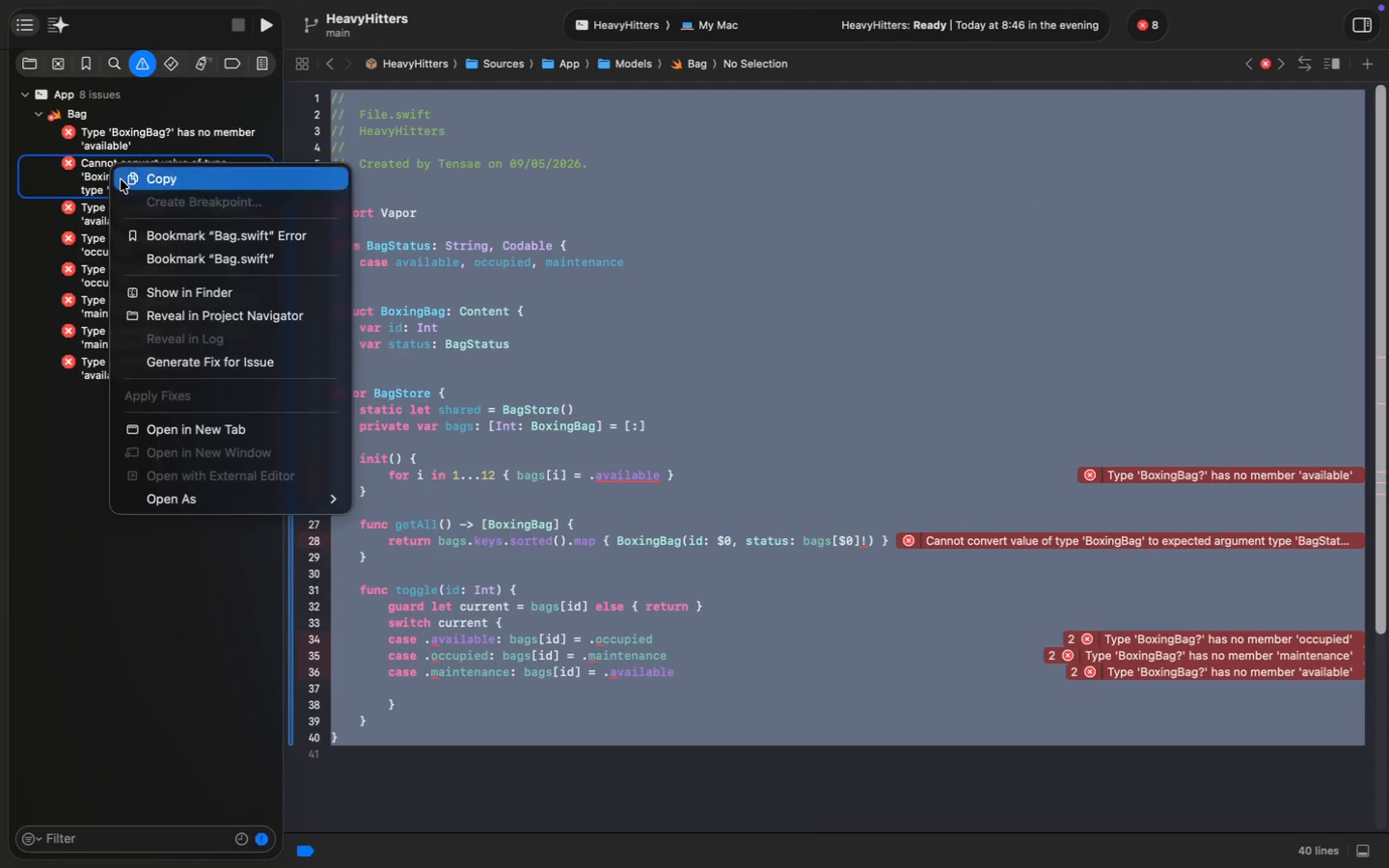 
hold_key(key=CommandLeft, duration=0.36)
 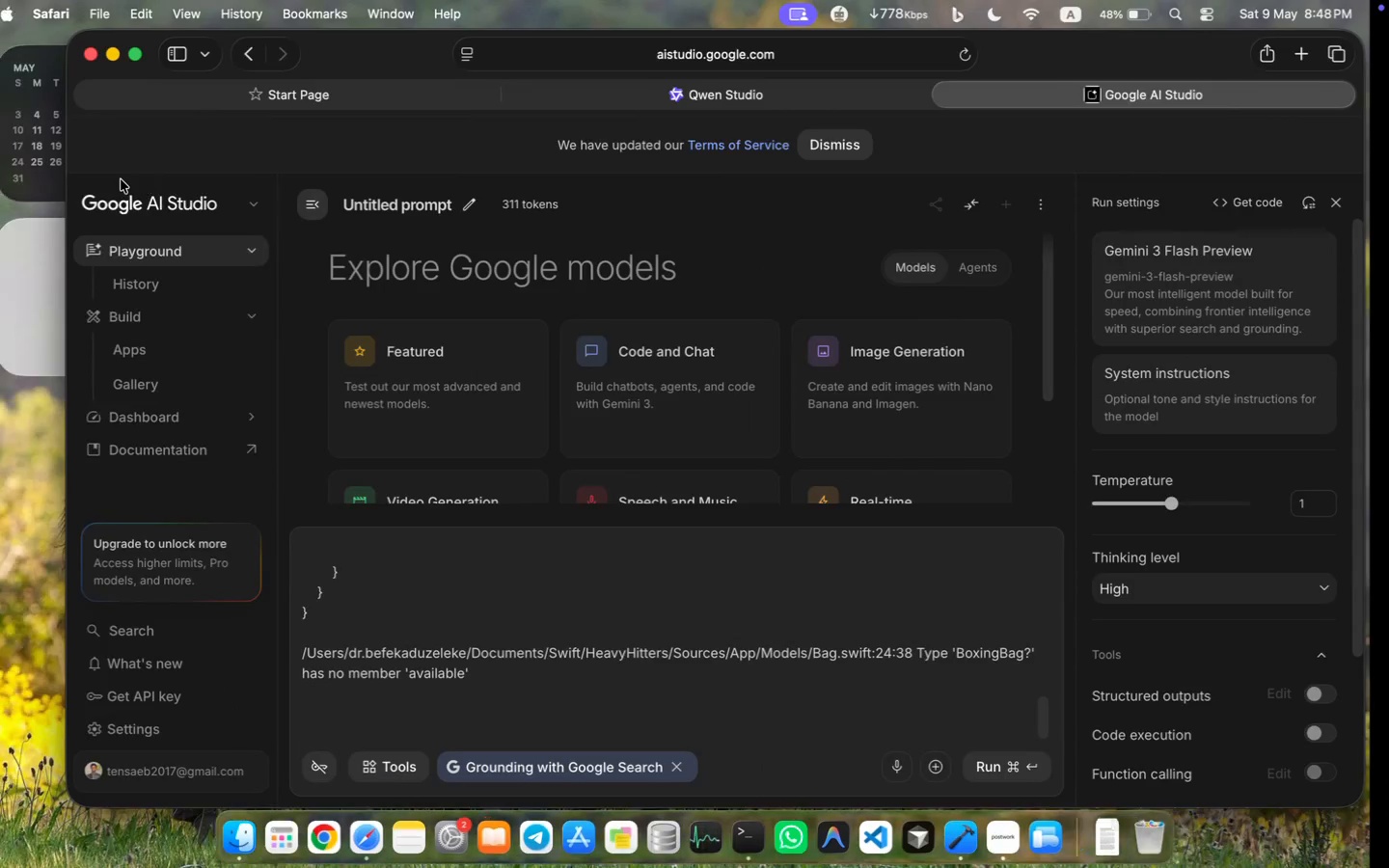 
key(Backspace)
 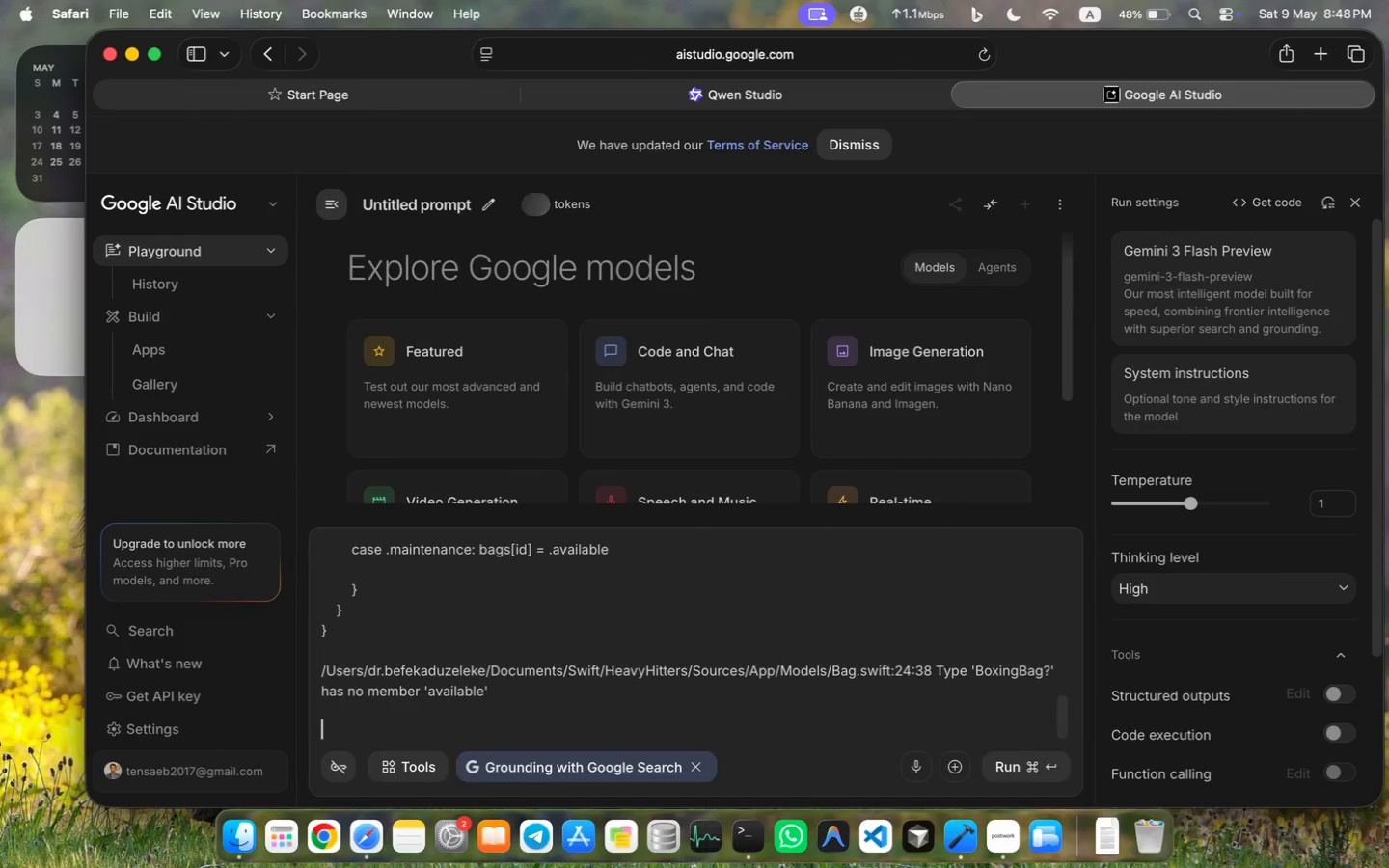 
key(Meta+V)
 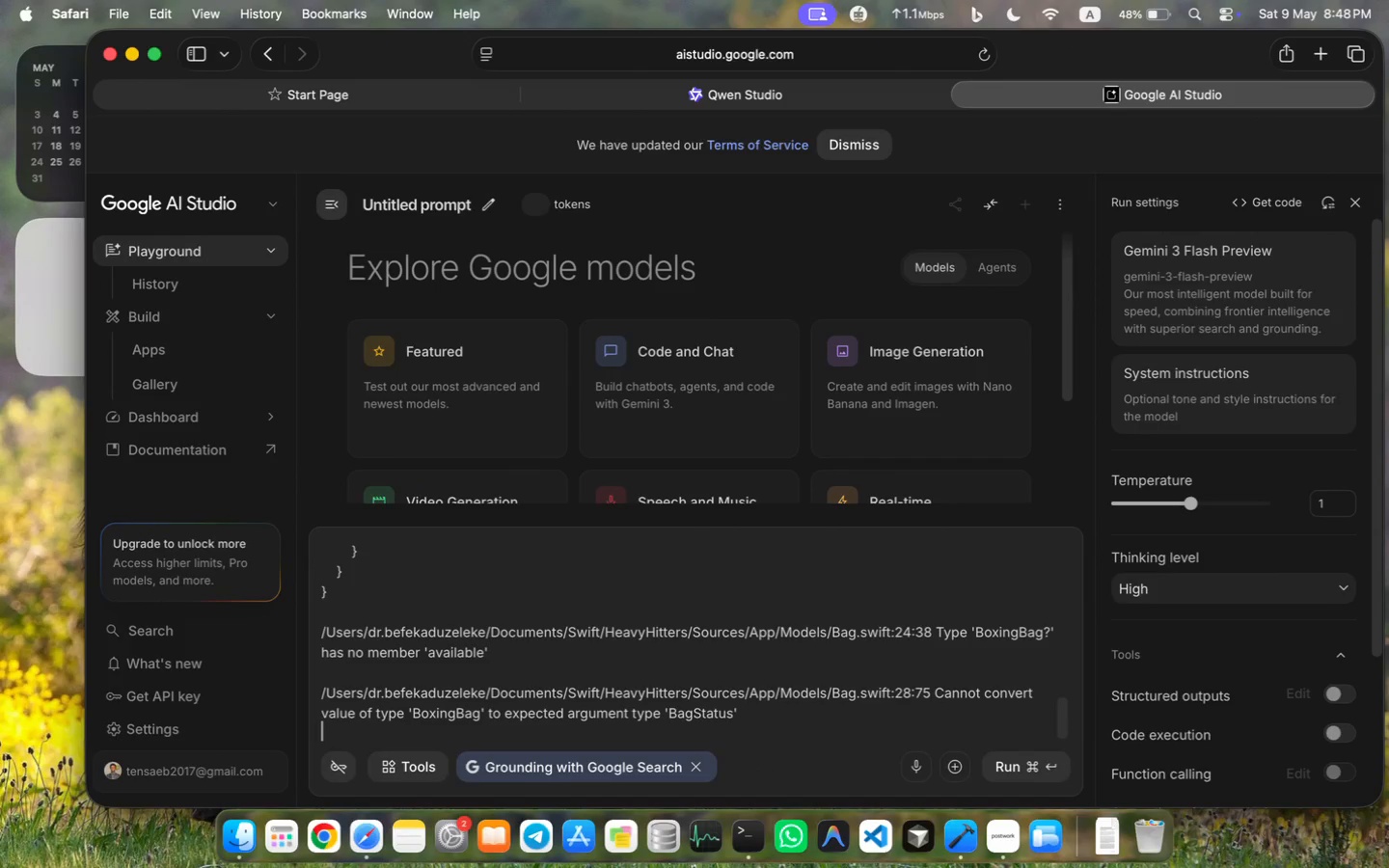 
key(Shift+Enter)
 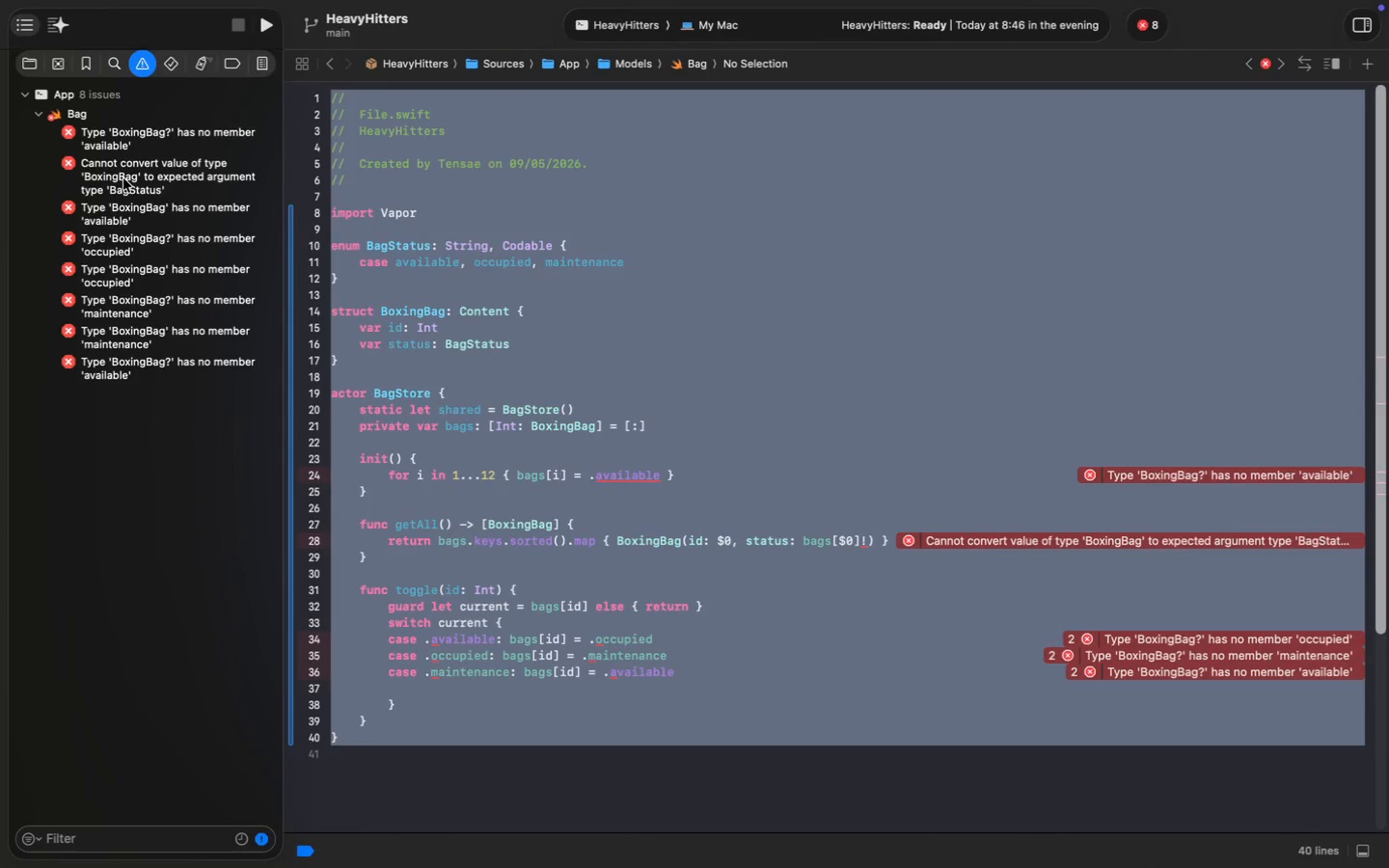 
right_click([140, 220])
 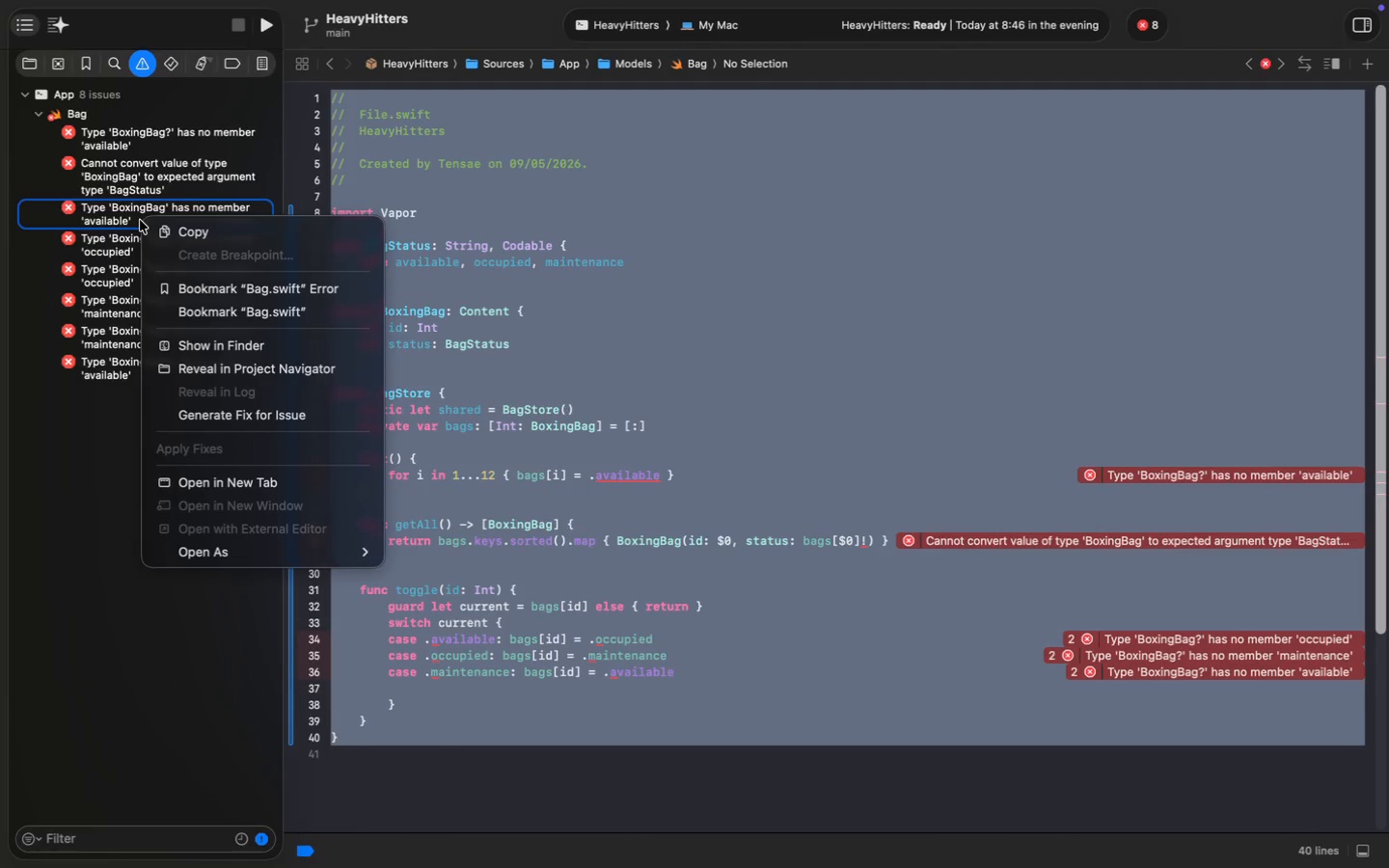 
left_click([161, 223])
 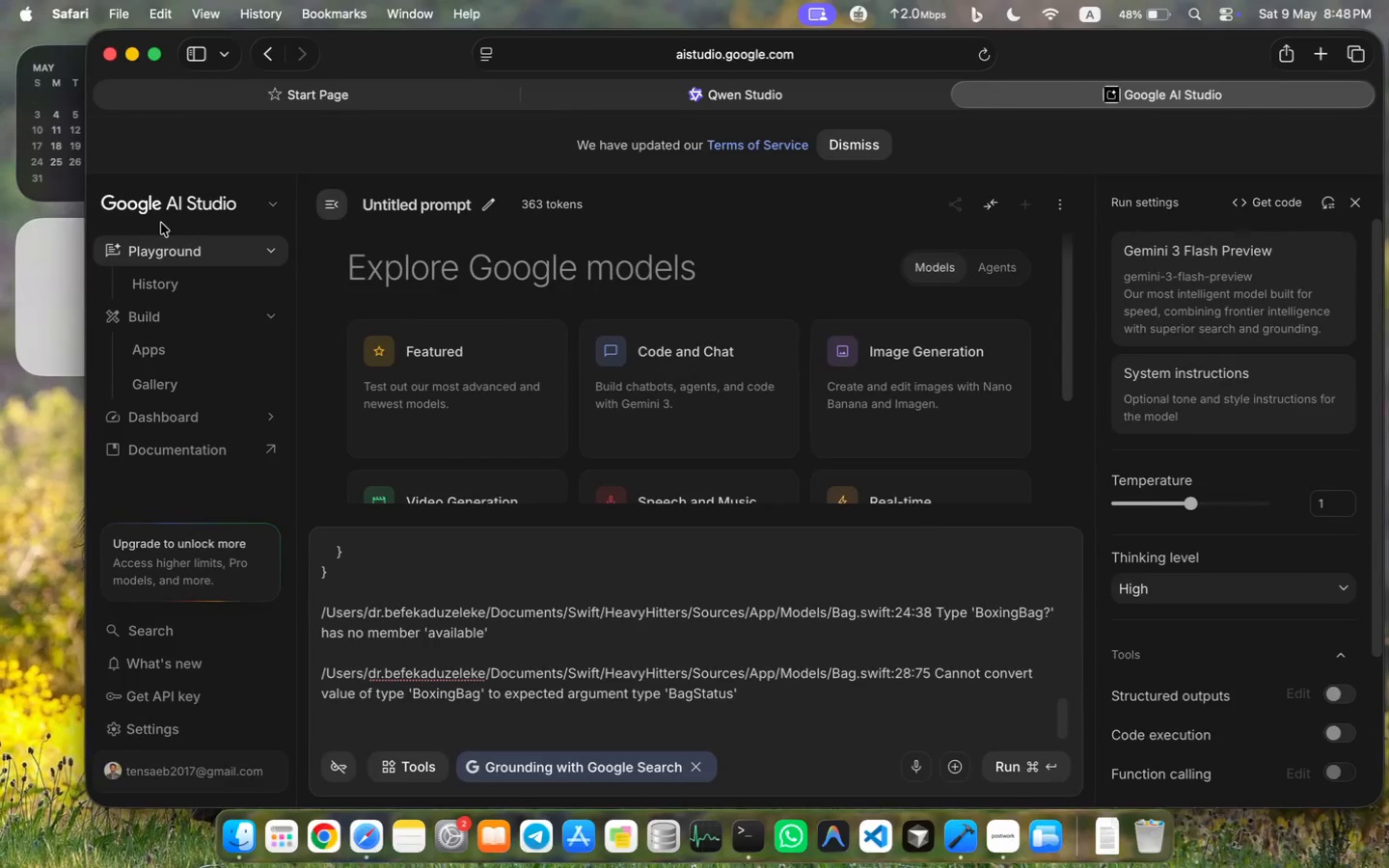 
key(Meta+V)
 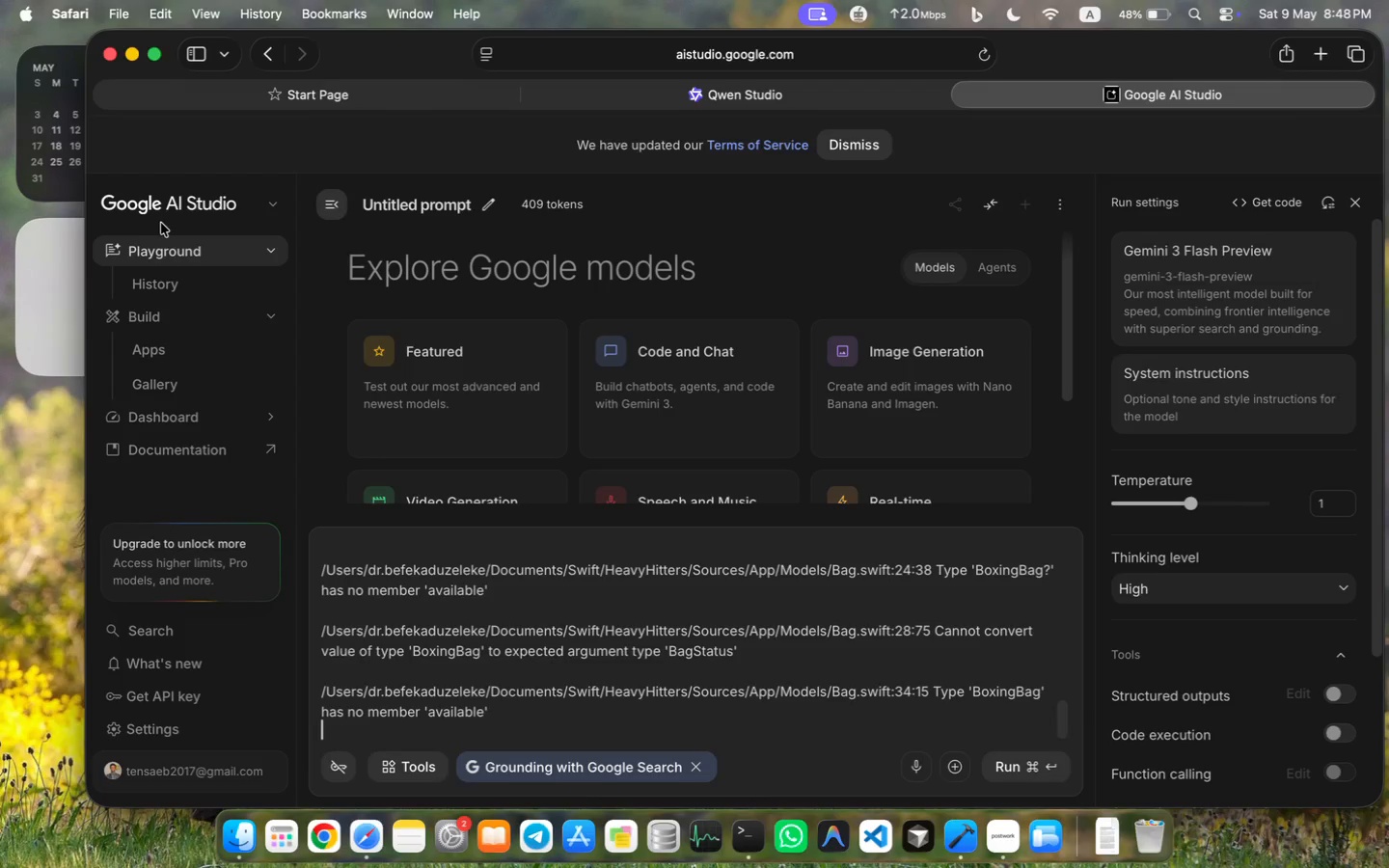 
key(Shift+Enter)
 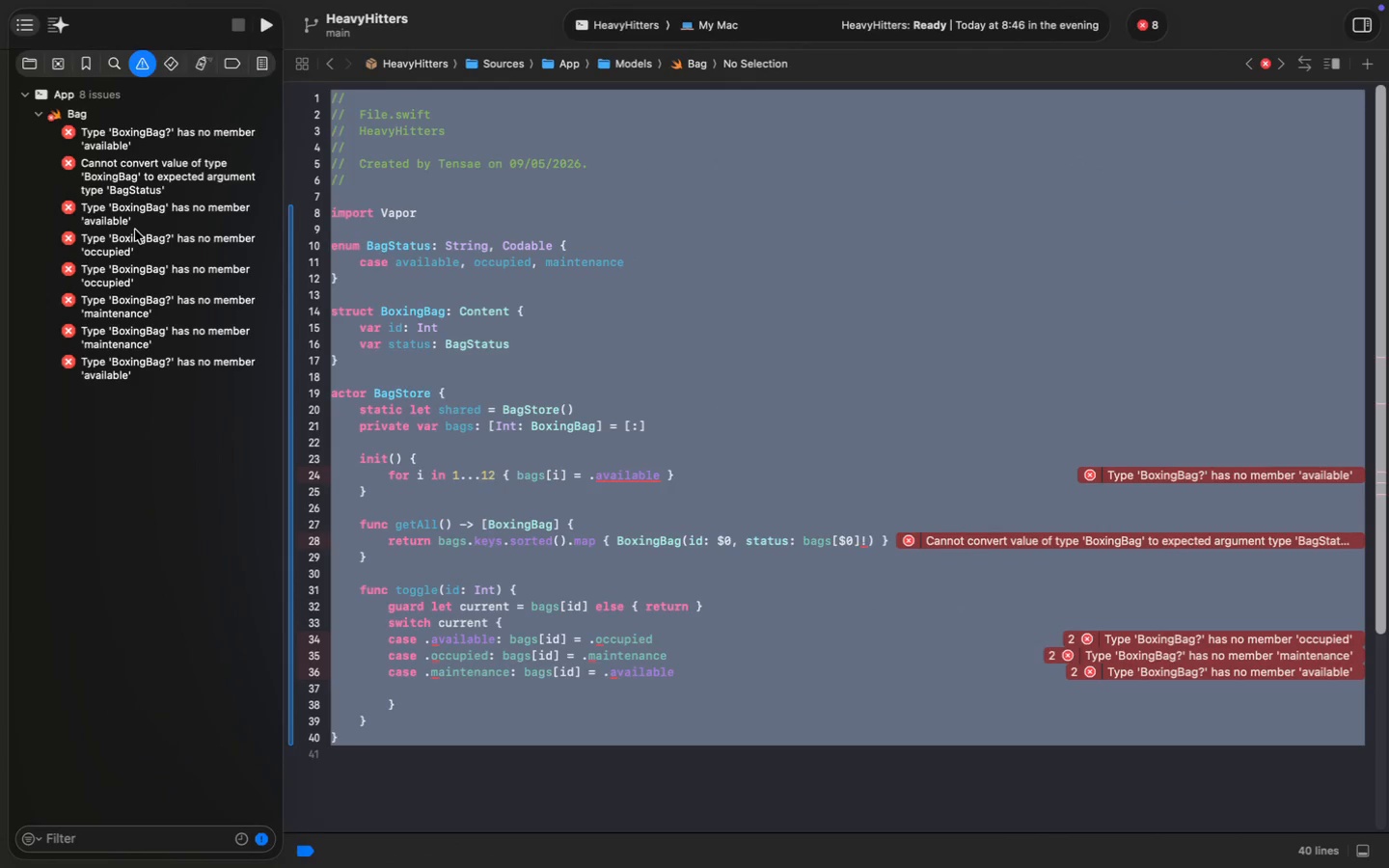 
right_click([123, 250])
 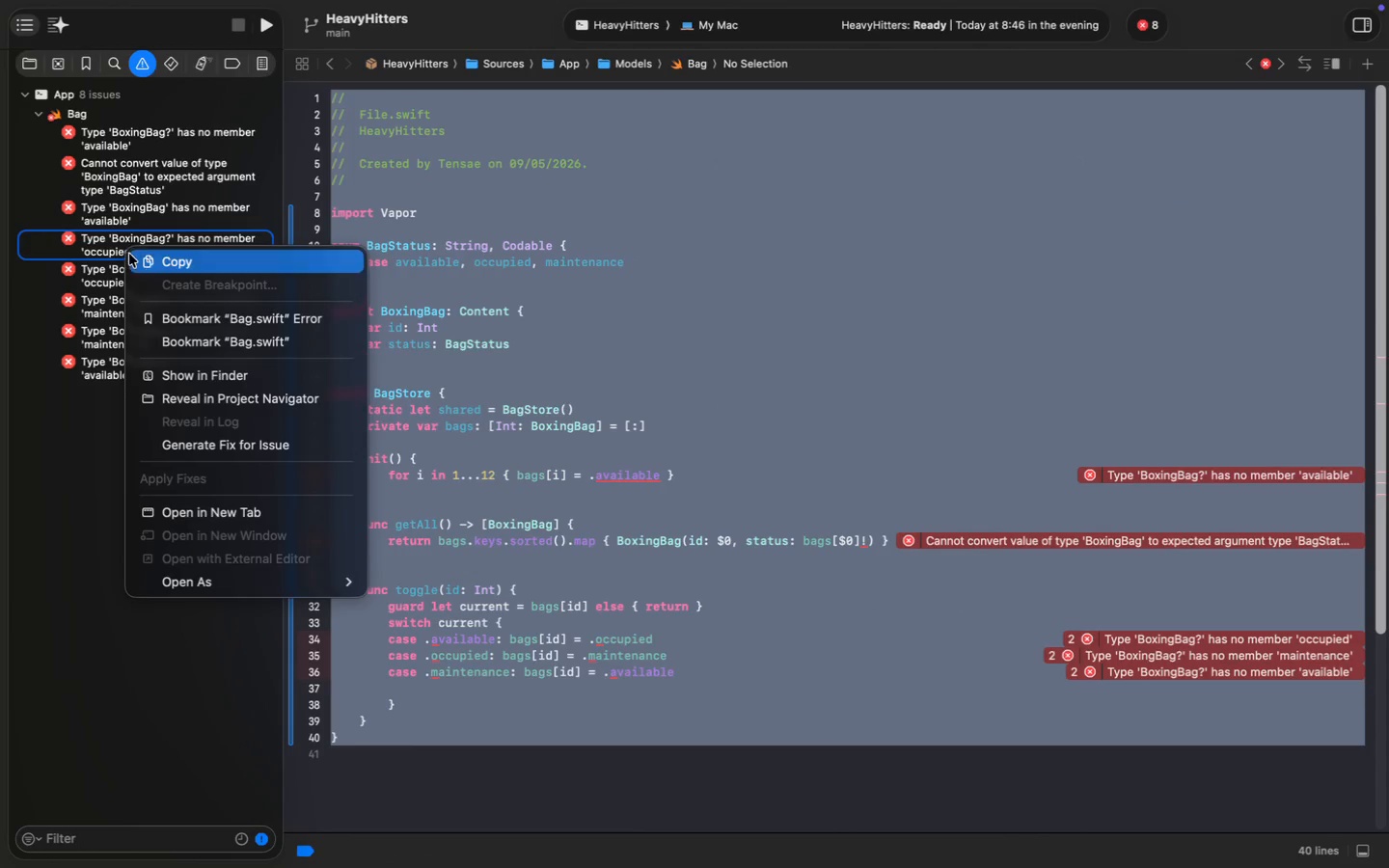 
left_click([130, 254])
 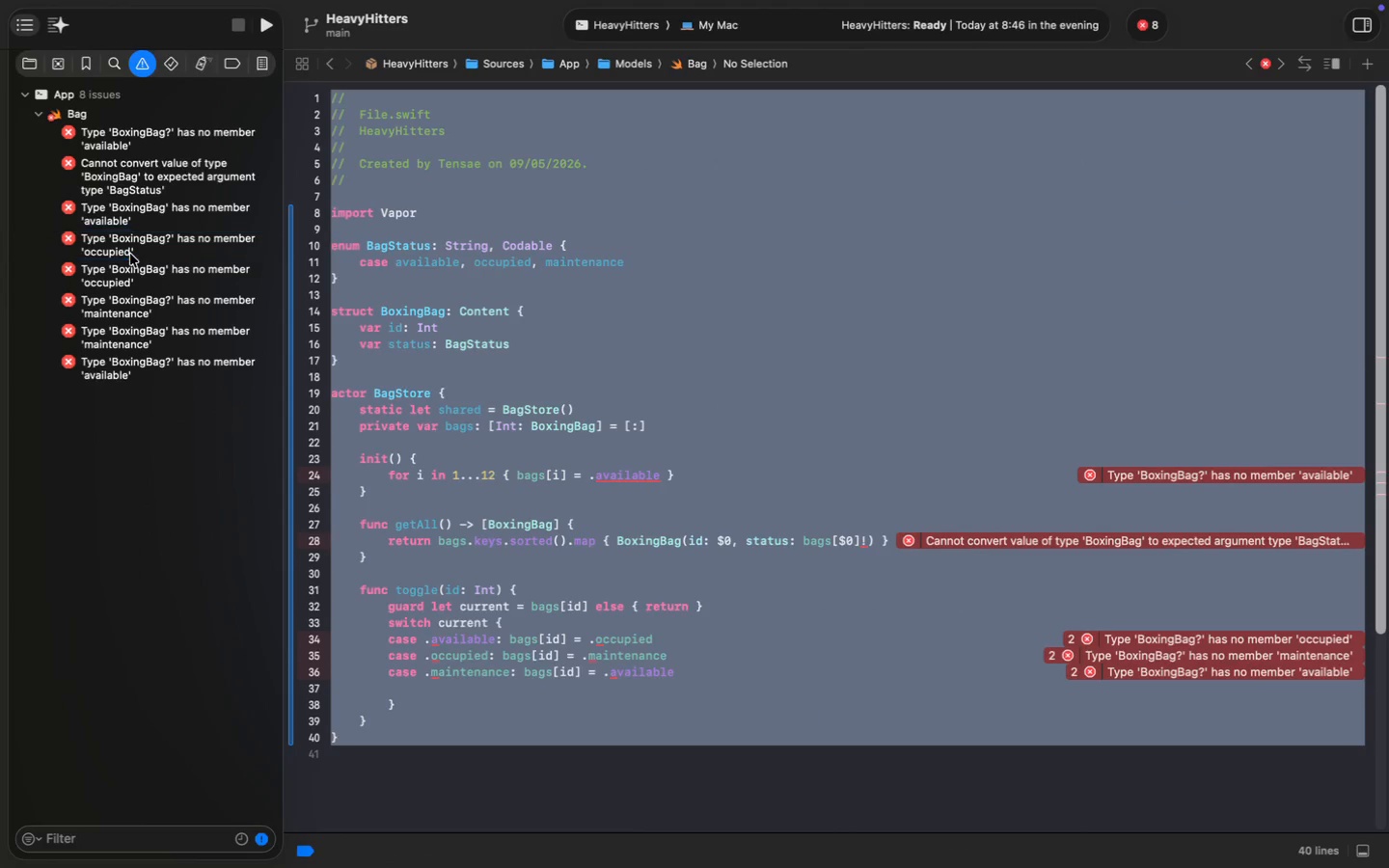 
key(Meta+V)
 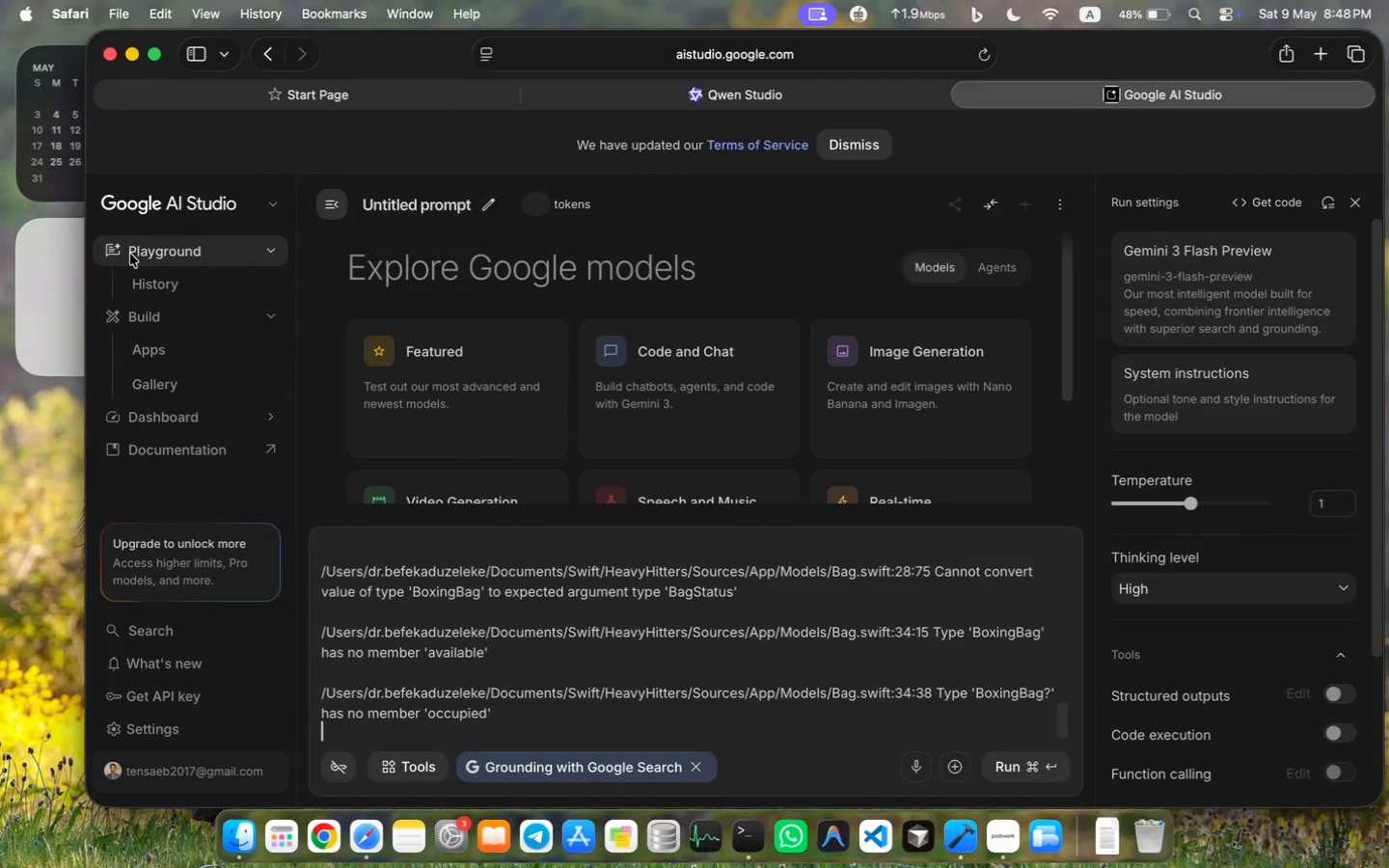 
key(Shift+Enter)
 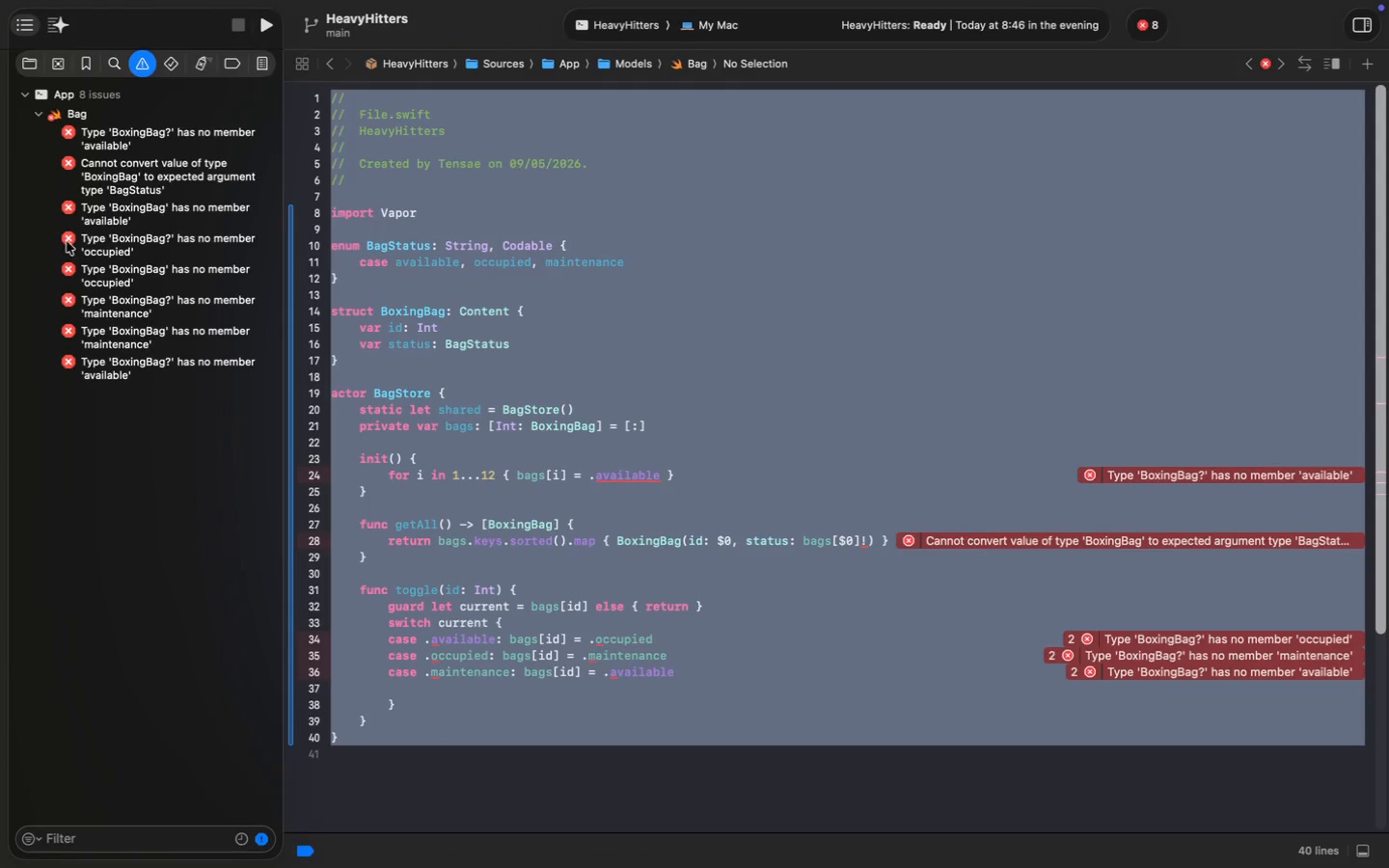 
right_click([93, 270])
 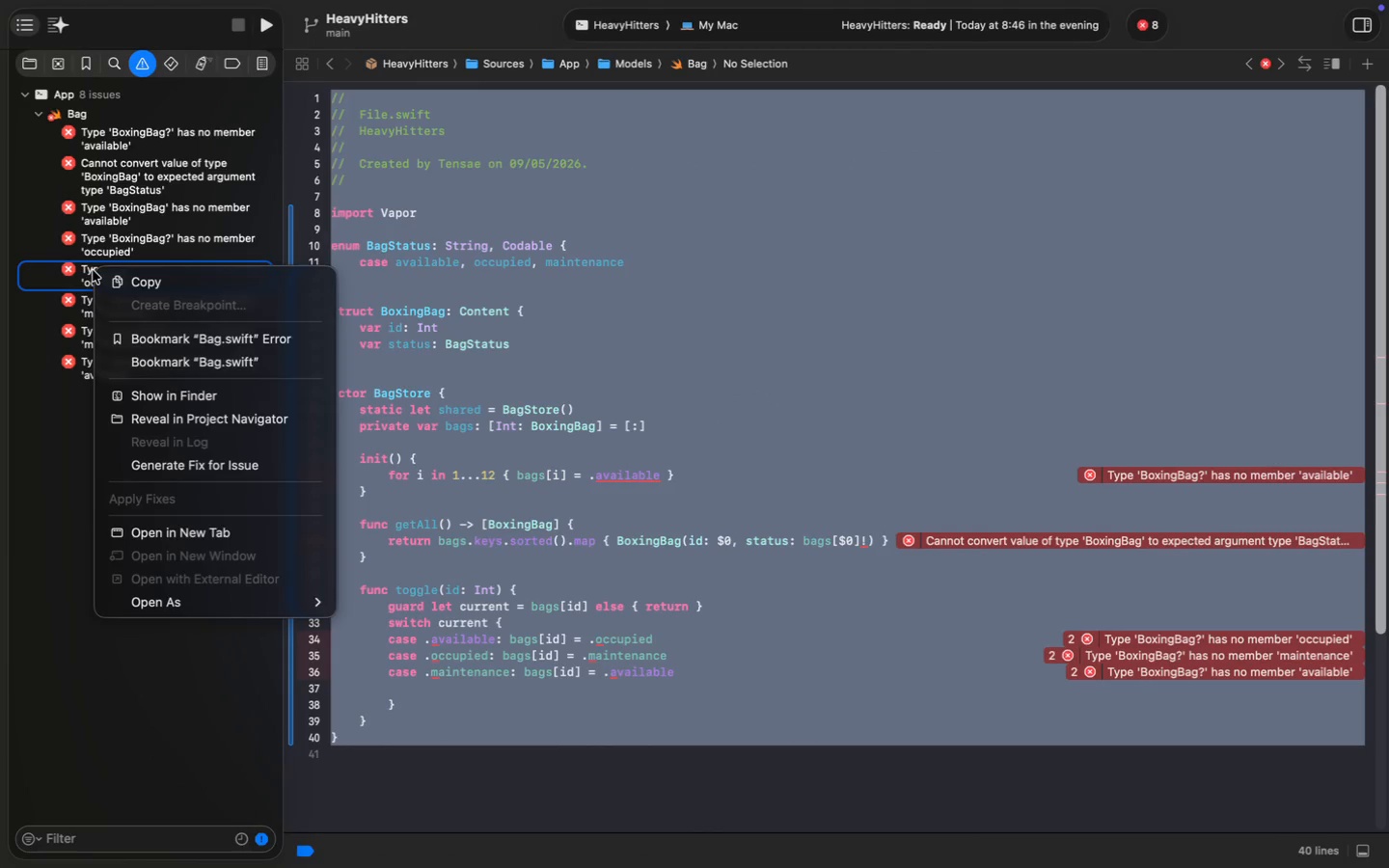 
left_click([98, 275])
 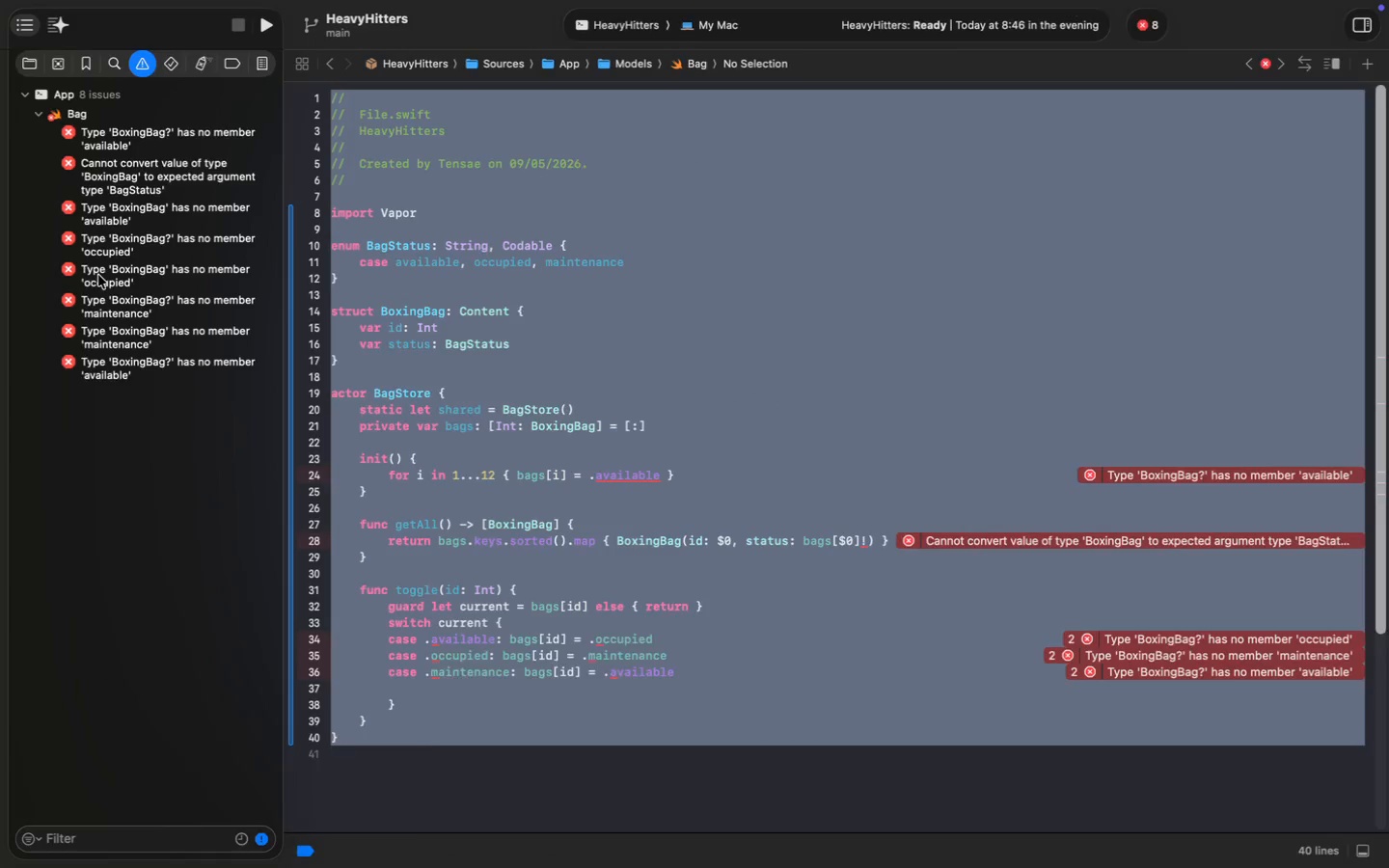 
key(Meta+V)
 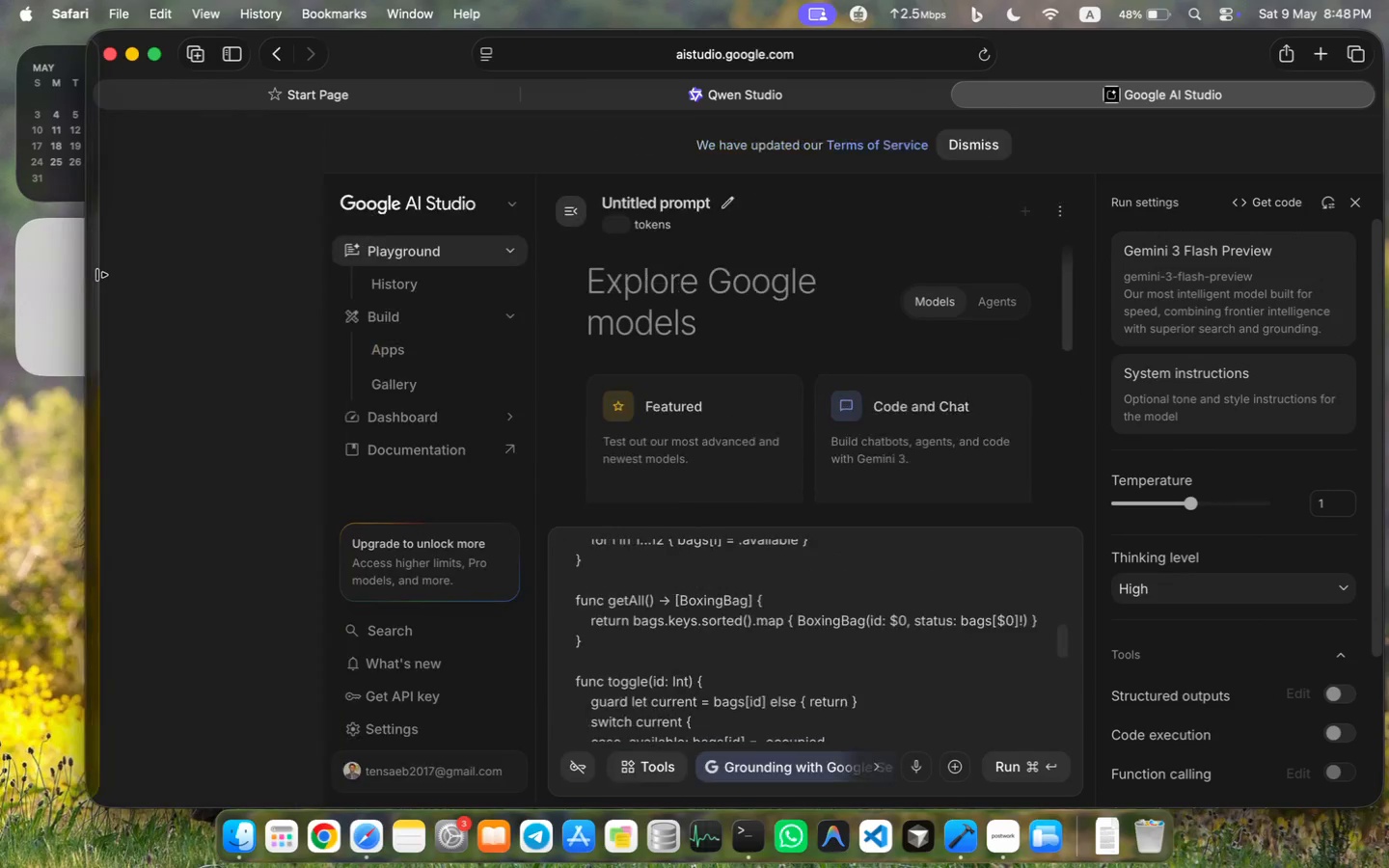 
key(Shift+Enter)
 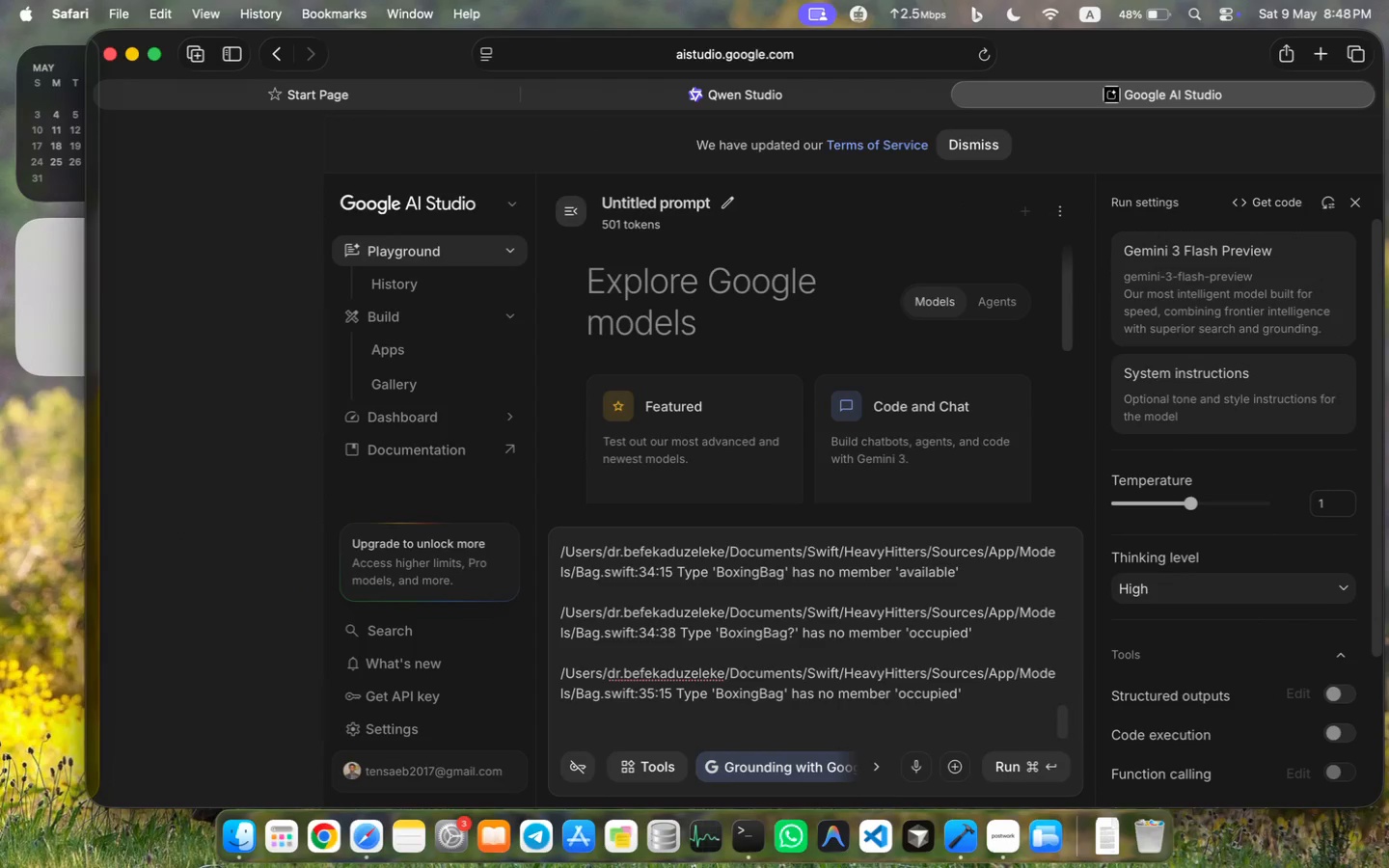 
scroll: coordinate [466, 598], scroll_direction: down, amount: 21.0
 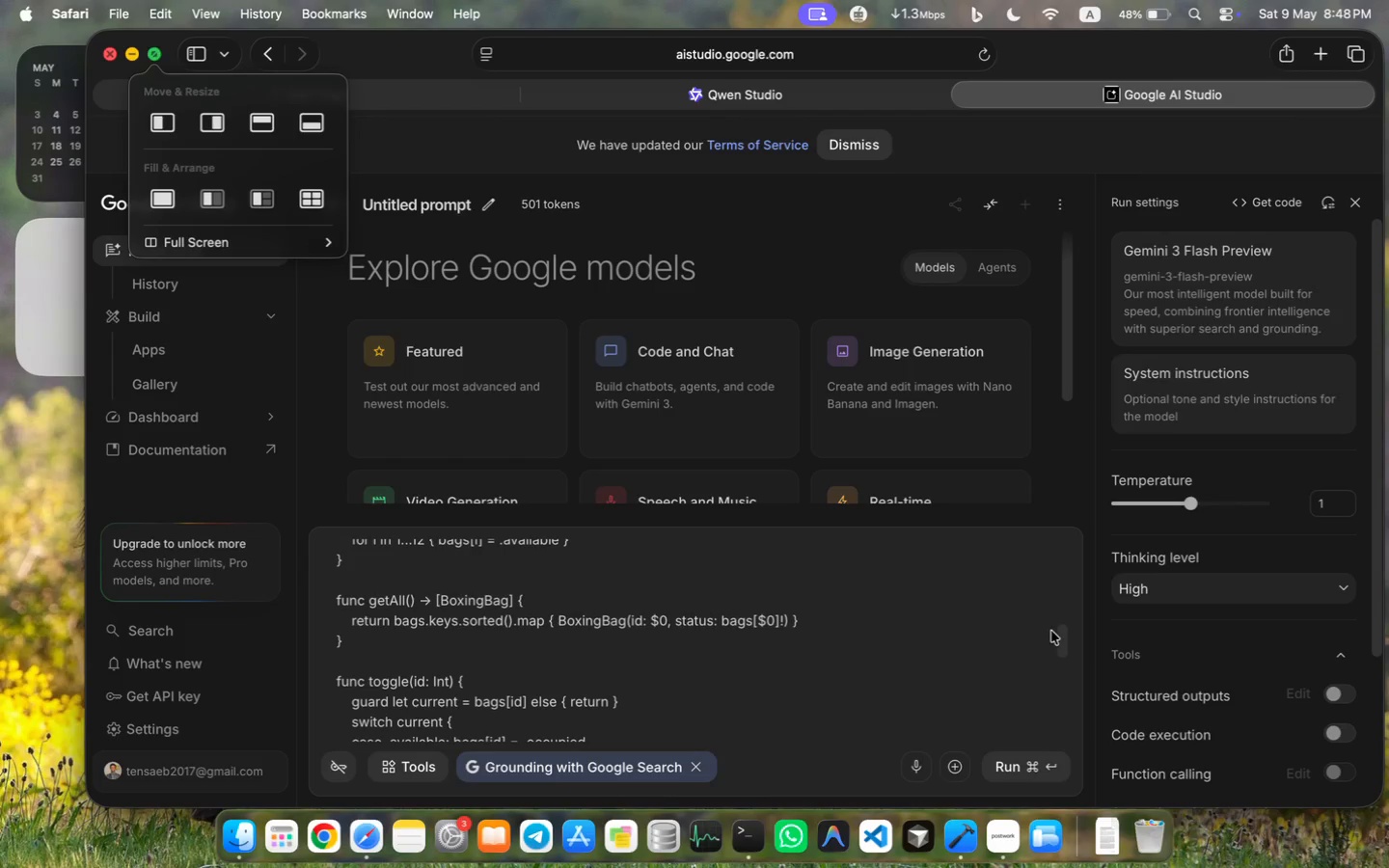 
left_click([1064, 633])
 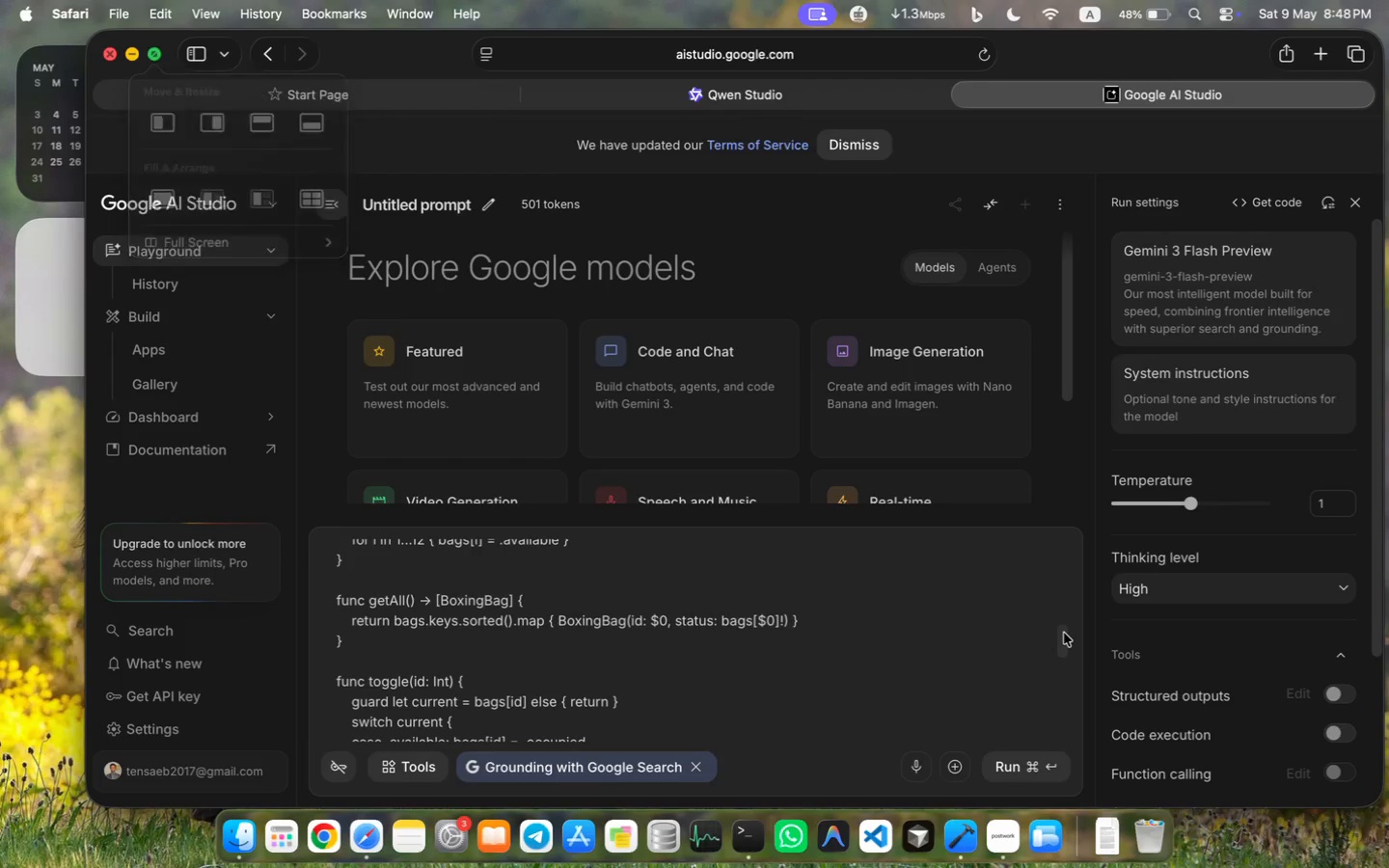 
left_click_drag(start_coordinate=[1066, 685], to_coordinate=[1066, 726])
 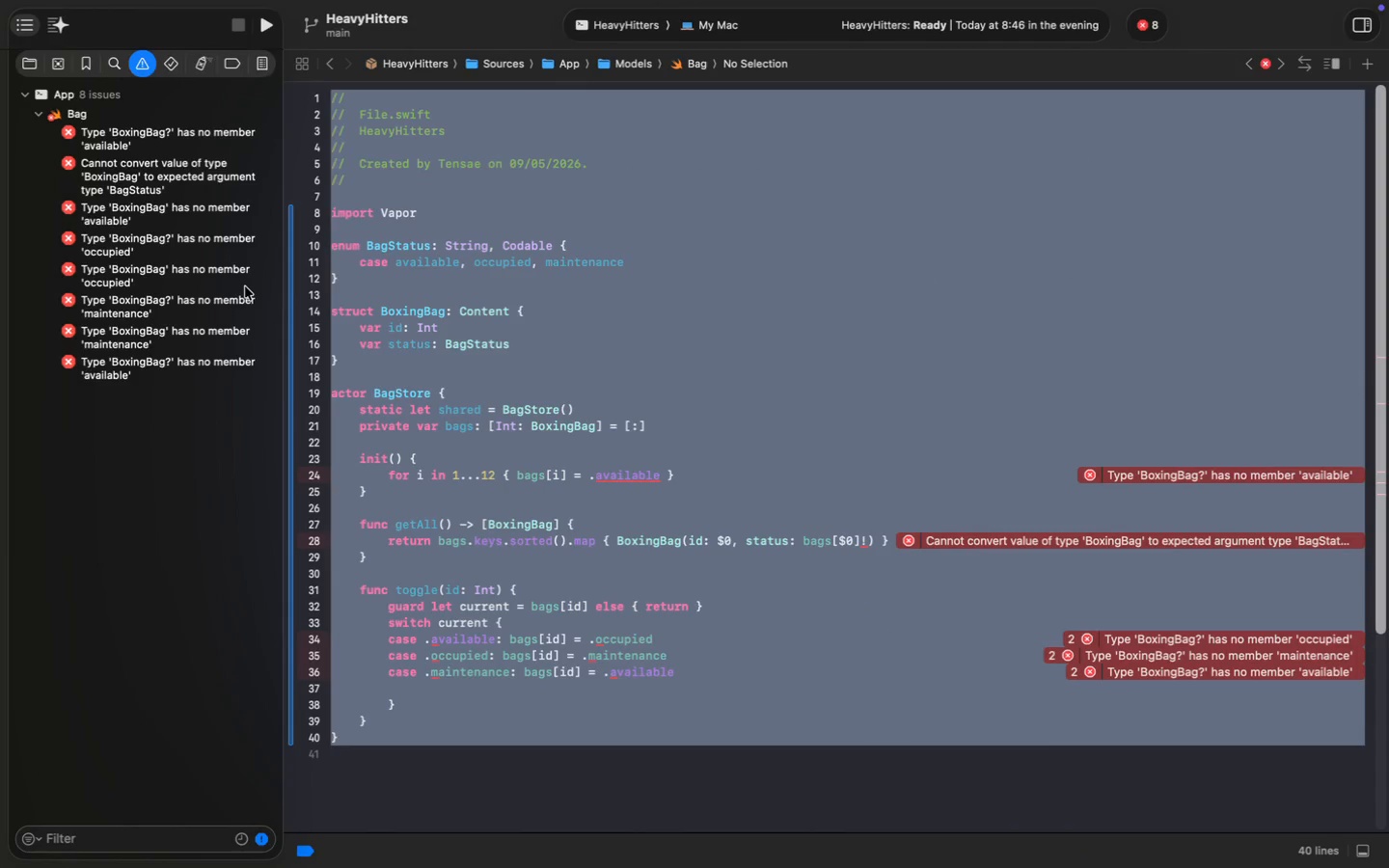 
right_click([143, 303])
 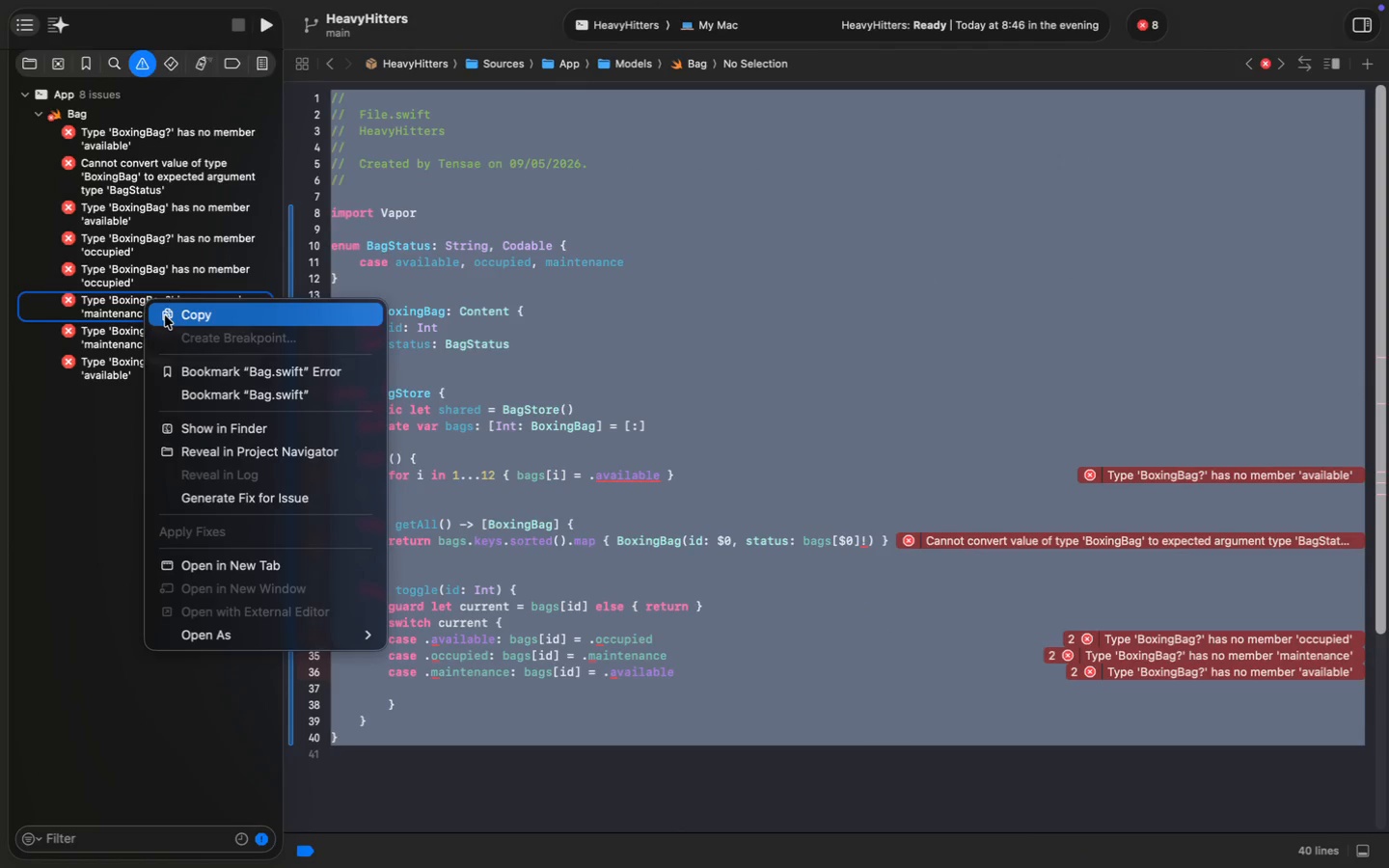 
left_click([166, 315])
 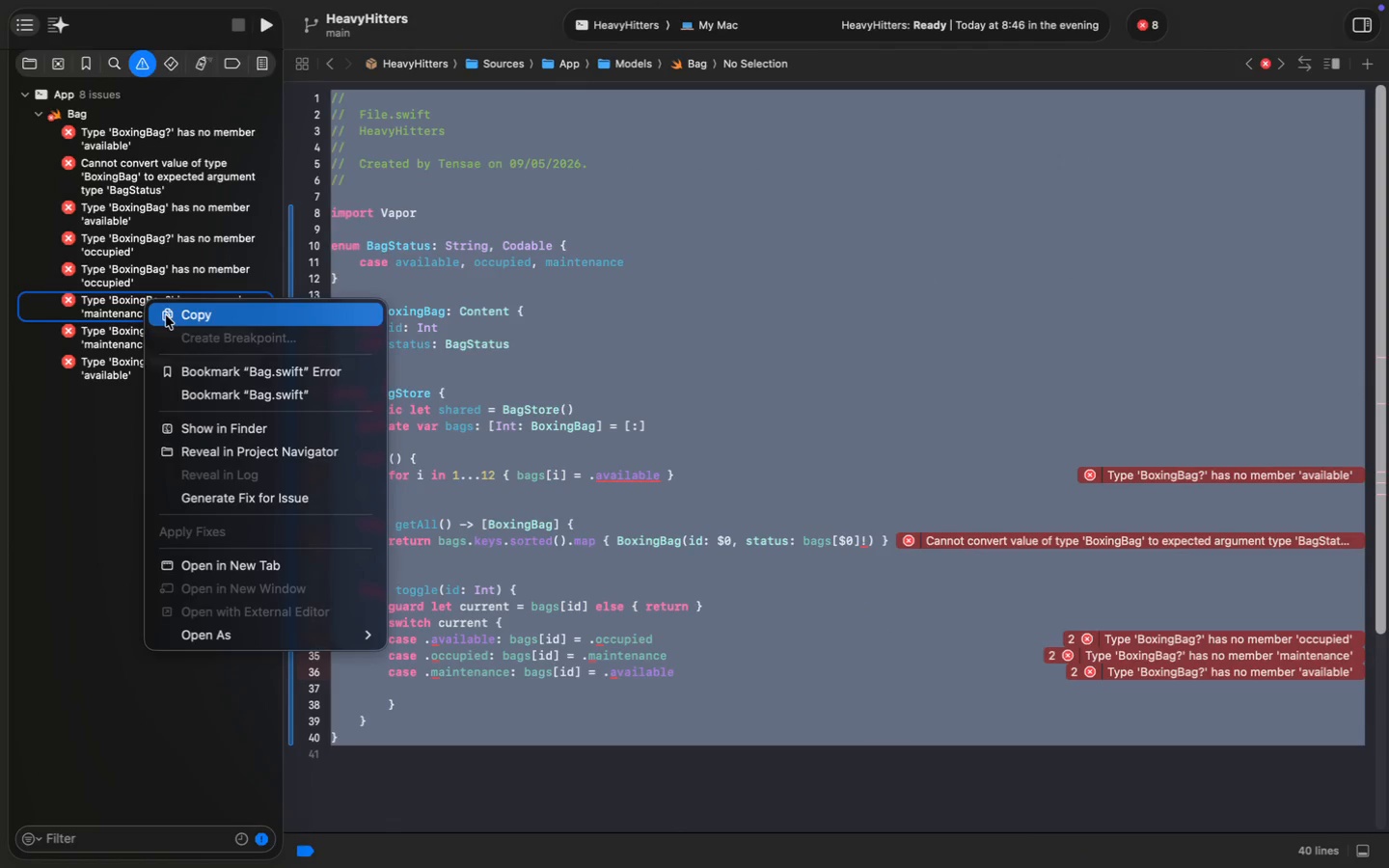 
key(Meta+V)
 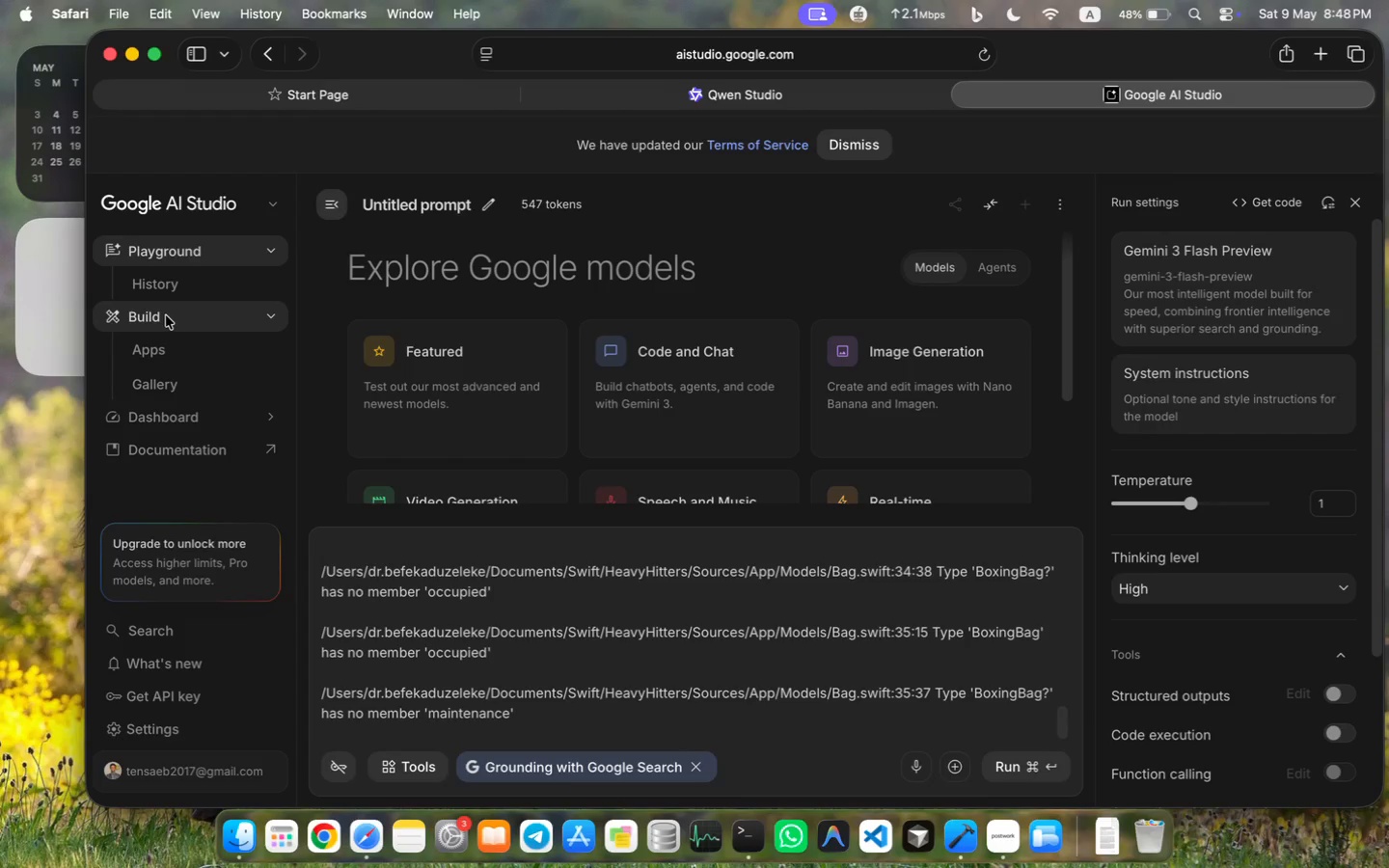 
key(Shift+Enter)
 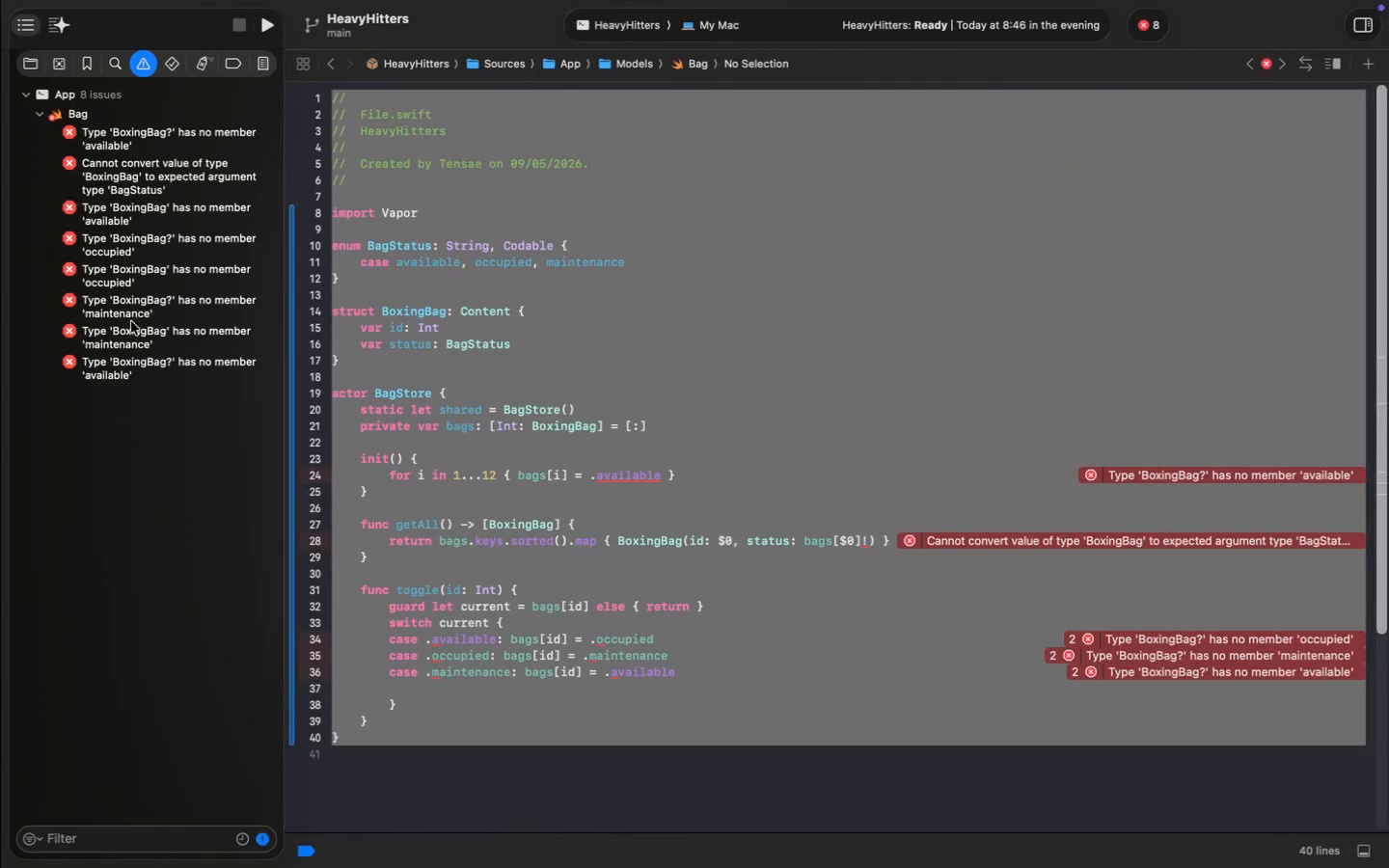 
right_click([130, 339])
 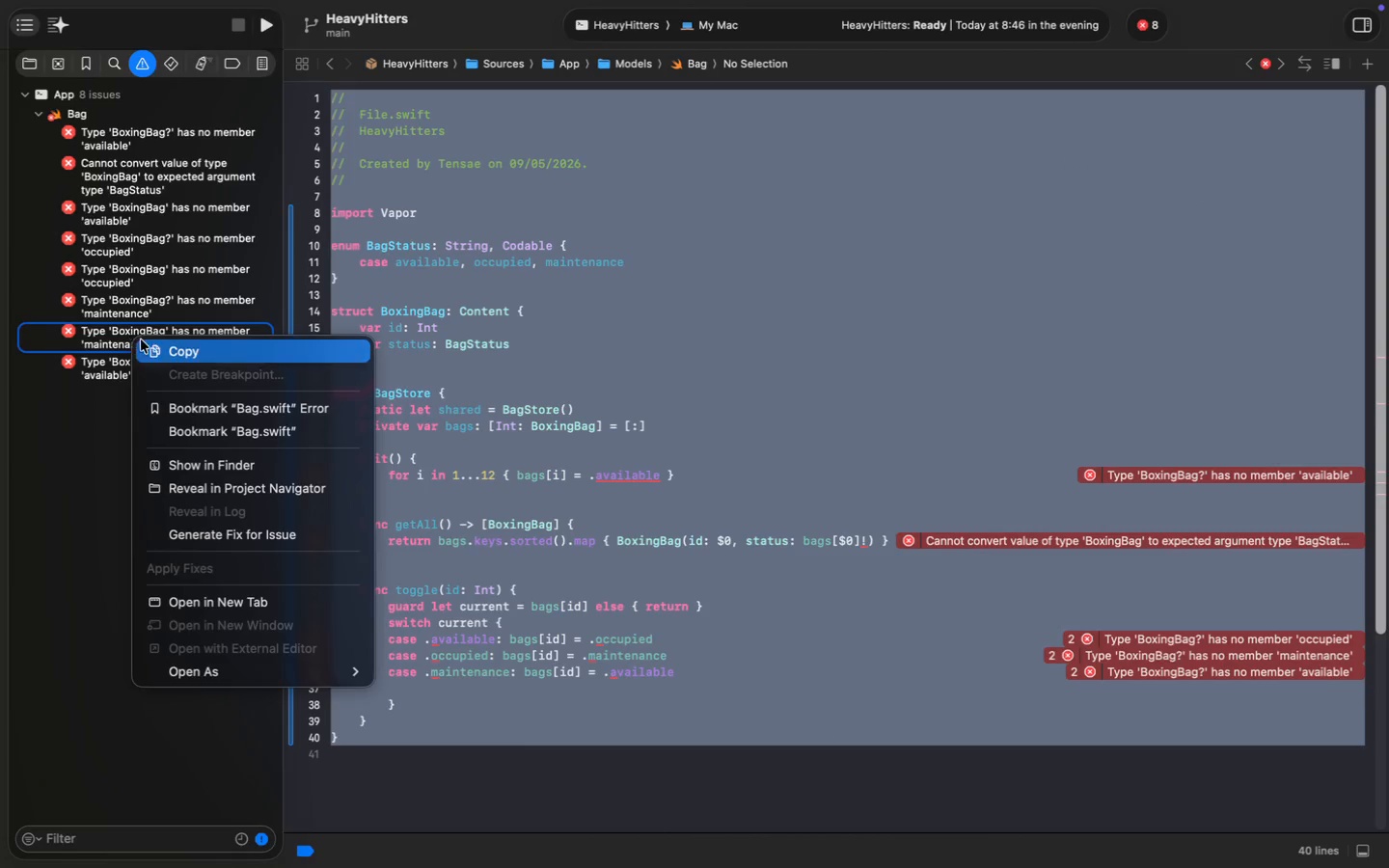 
left_click([151, 341])
 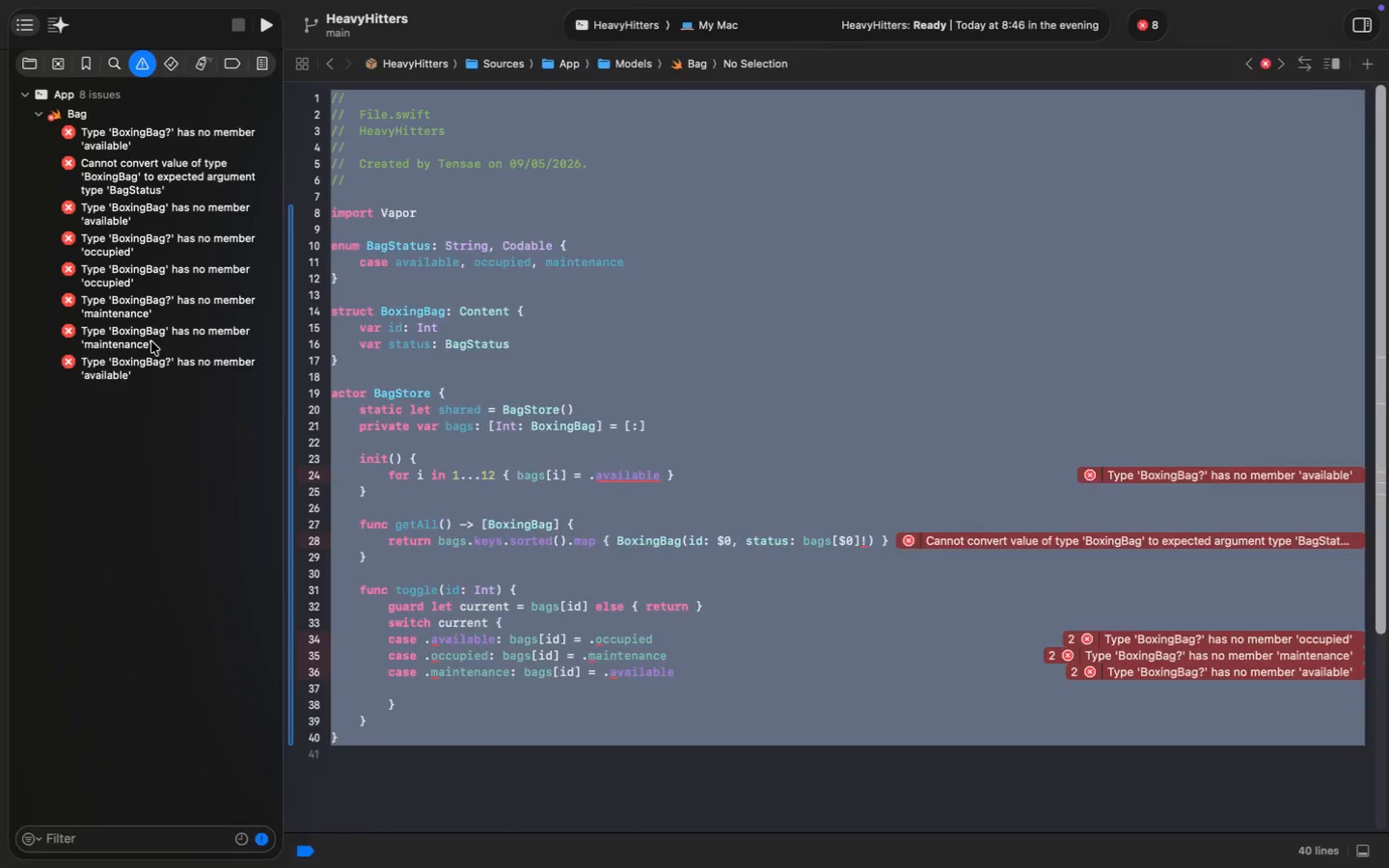 
key(Meta+V)
 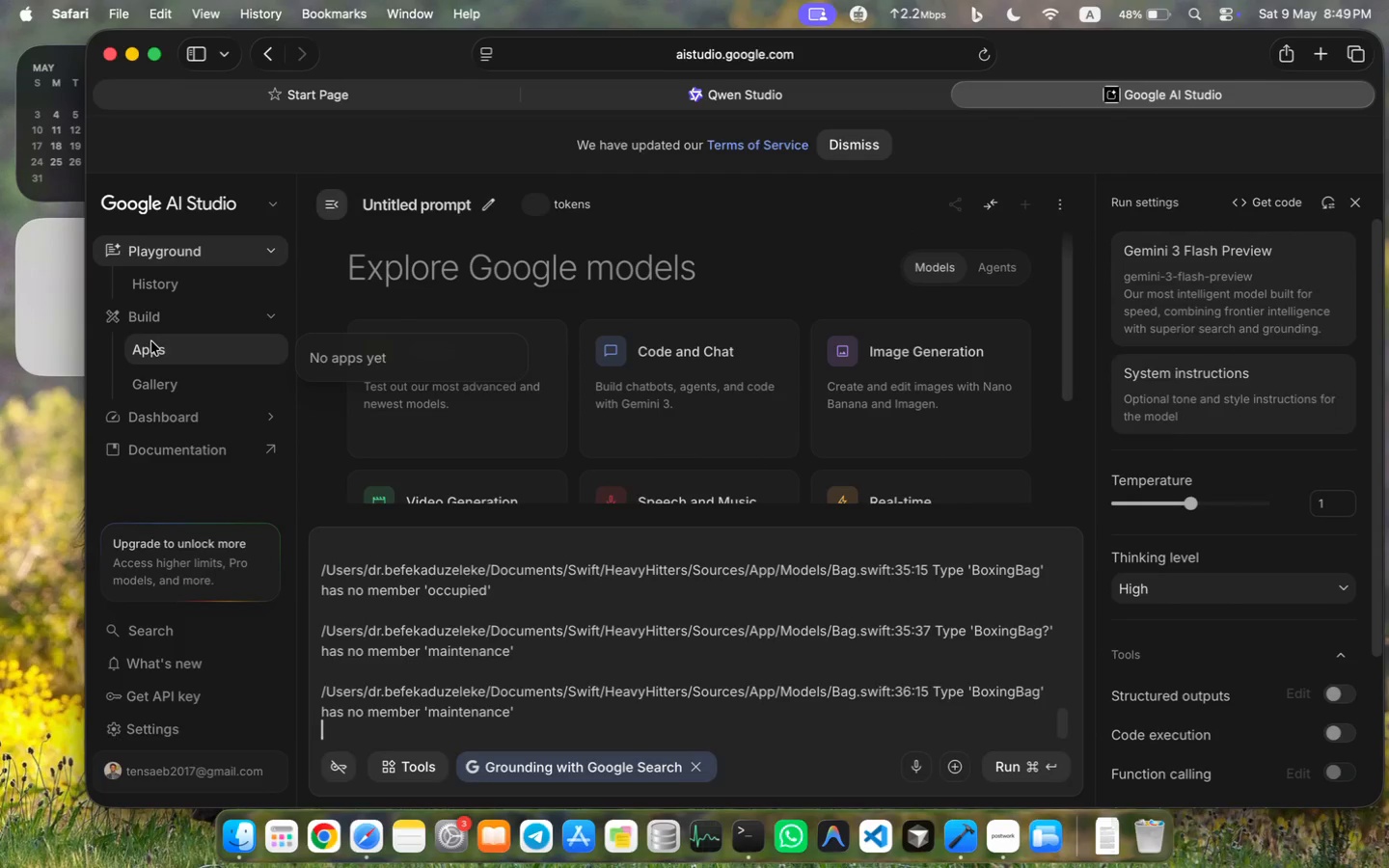 
key(Shift+Enter)
 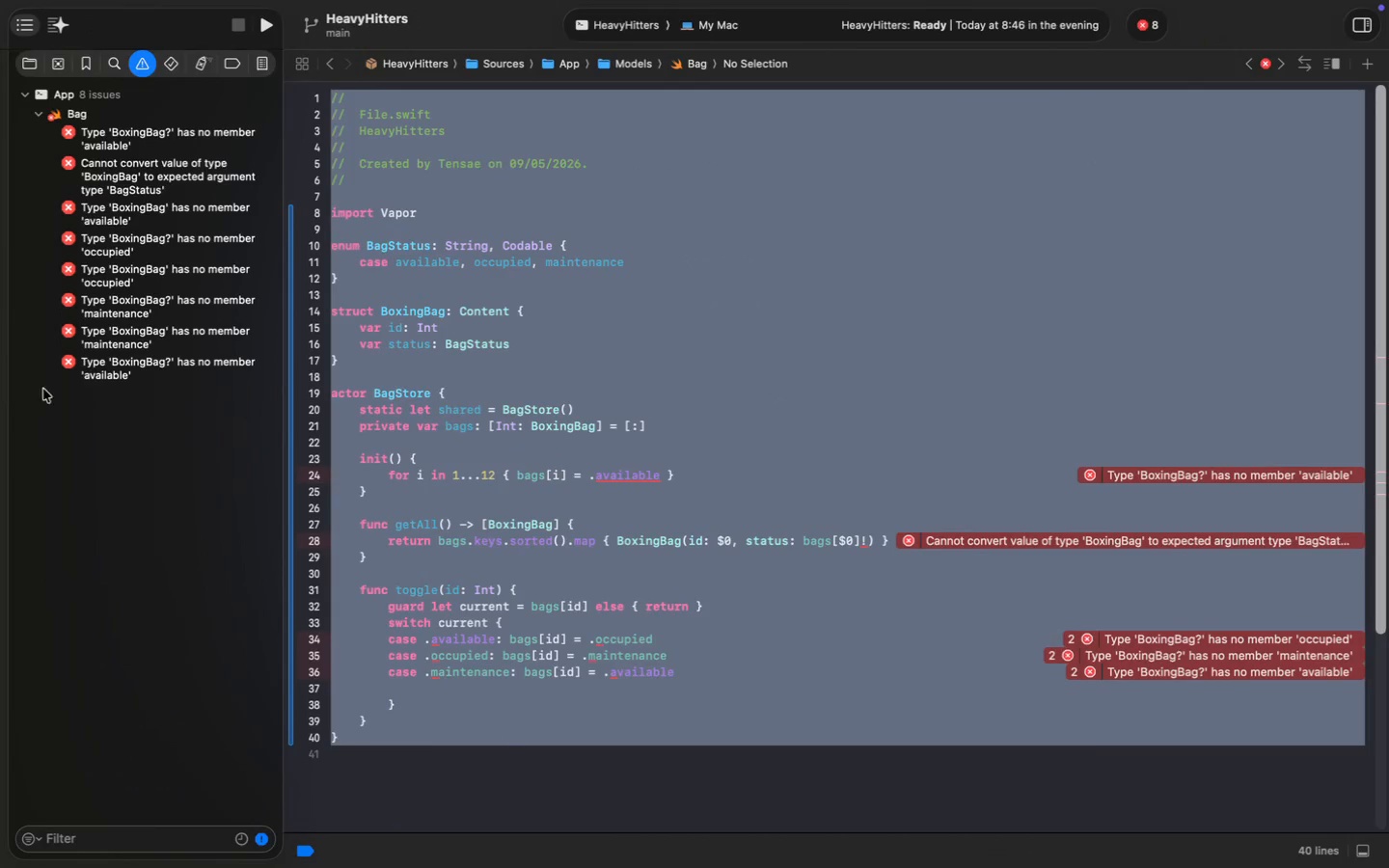 
right_click([122, 367])
 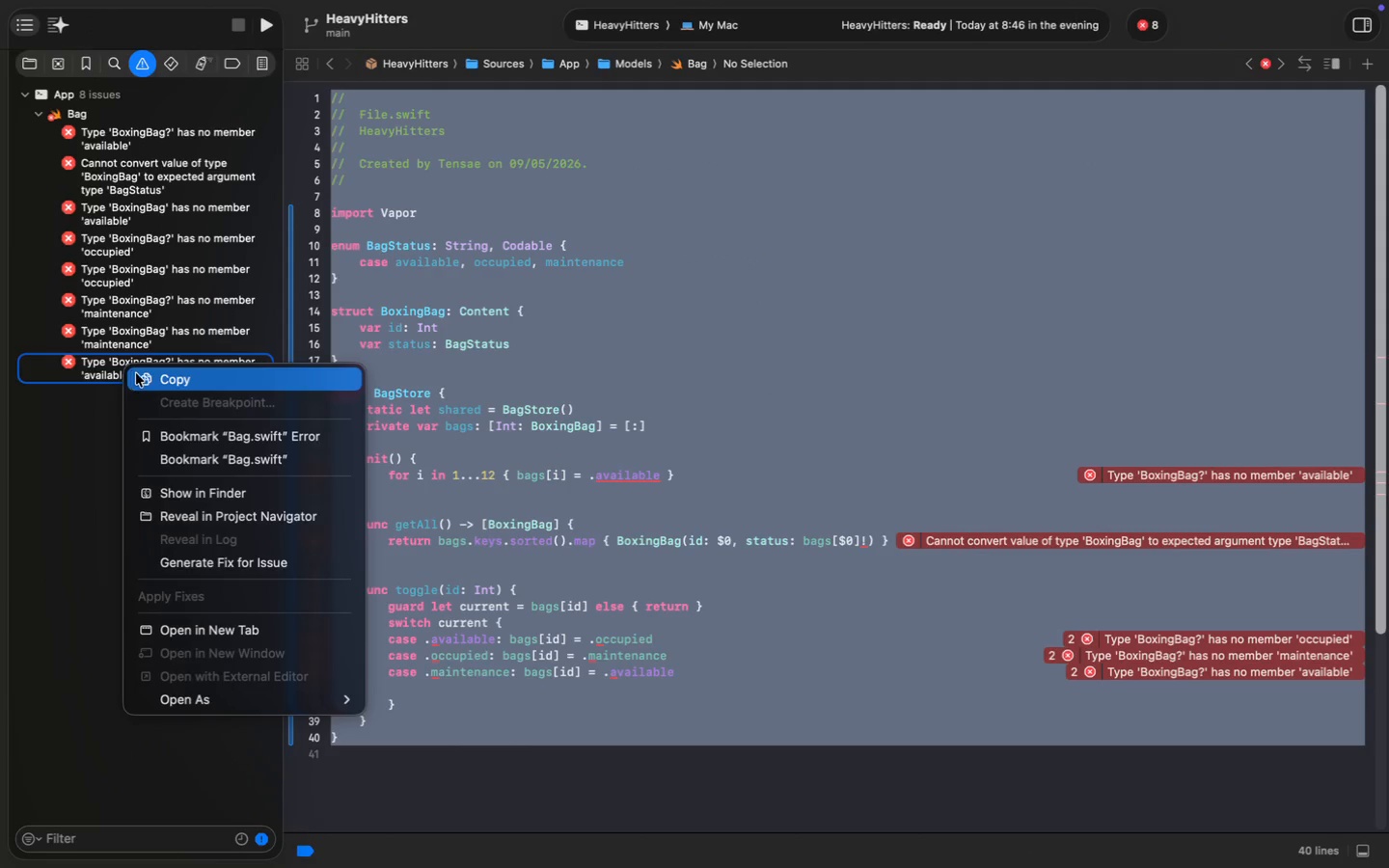 
left_click([136, 373])
 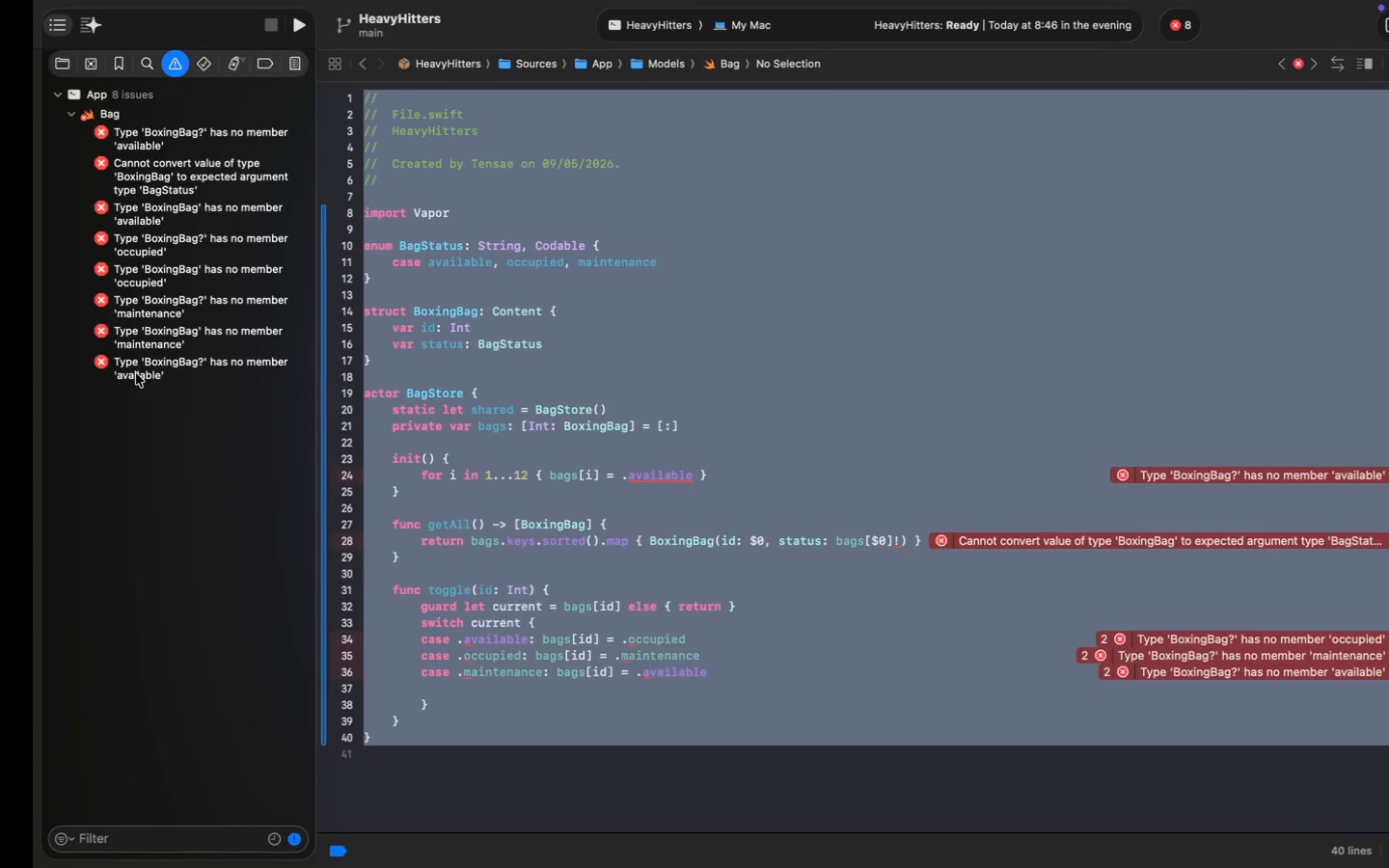 
wait(5.16)
 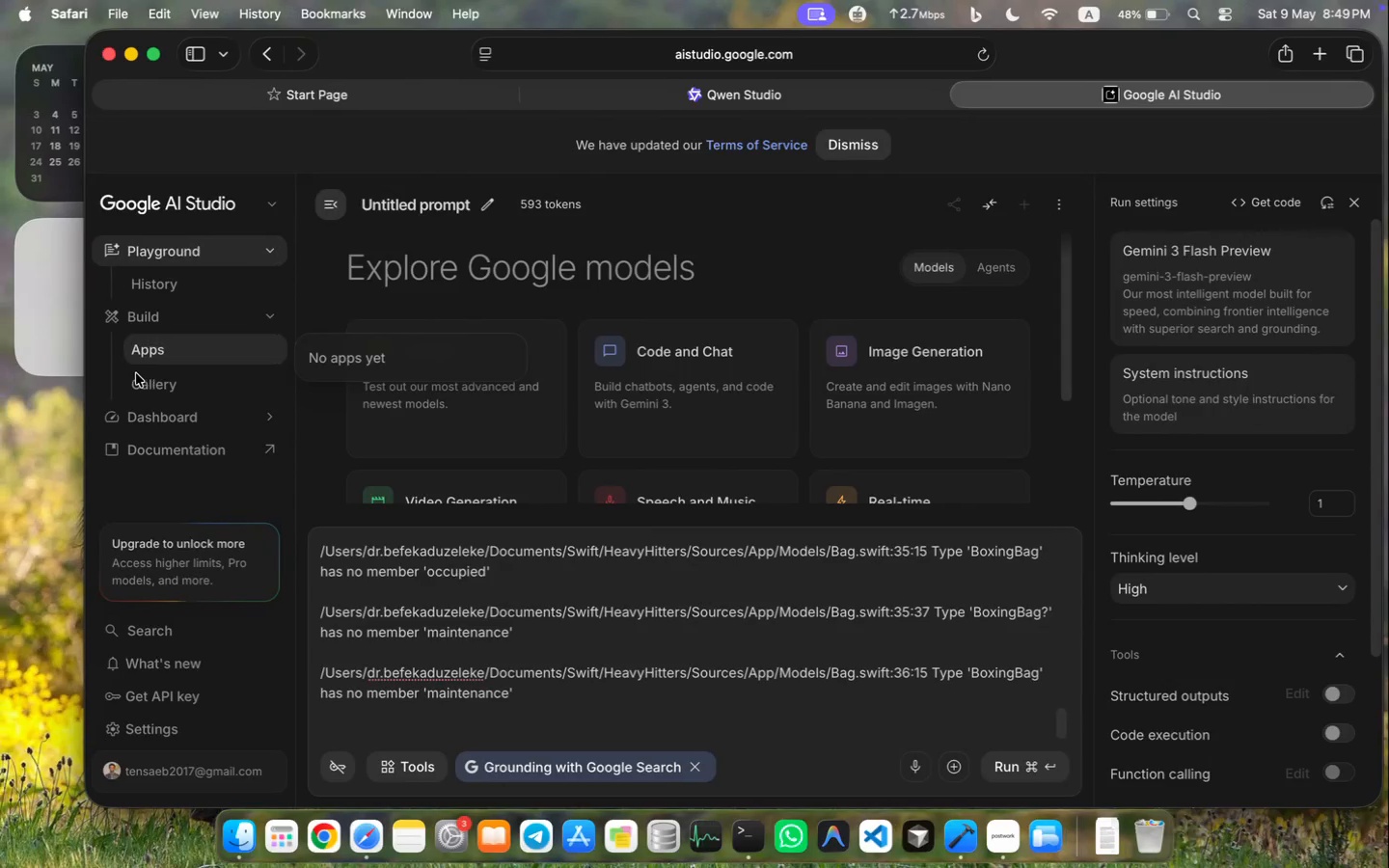 
key(Meta+V)
 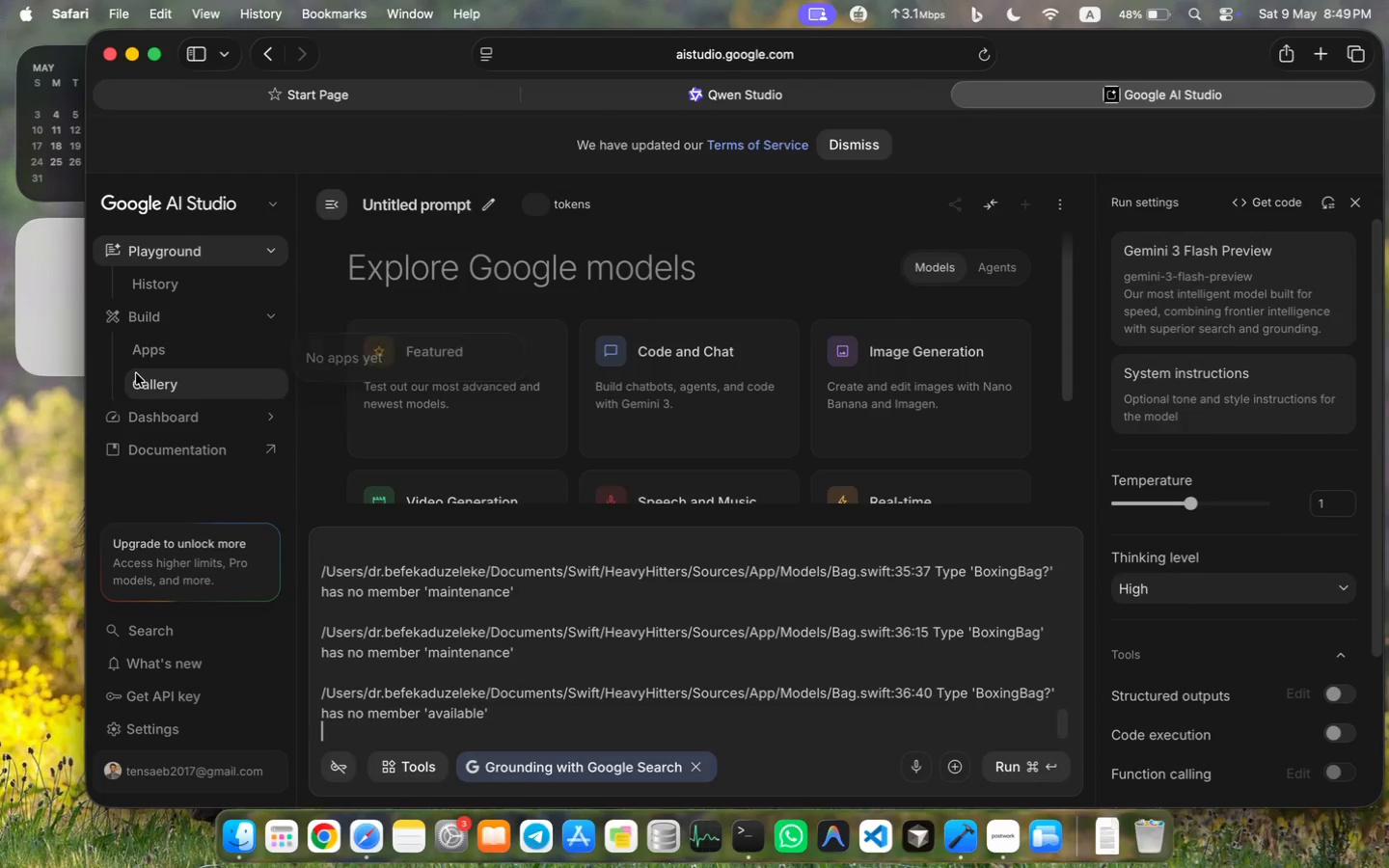 
key(Meta+A)
 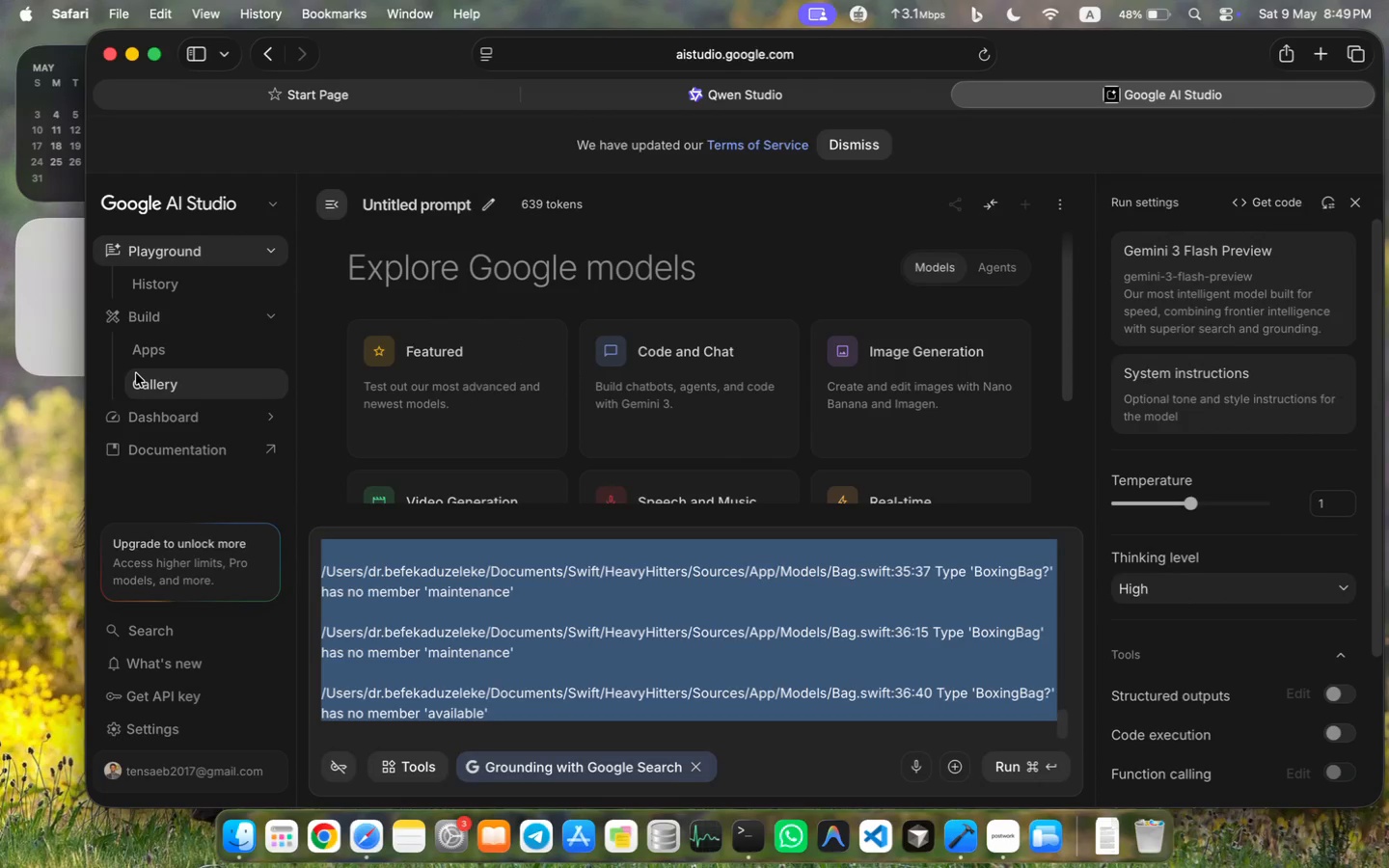 
key(Meta+C)
 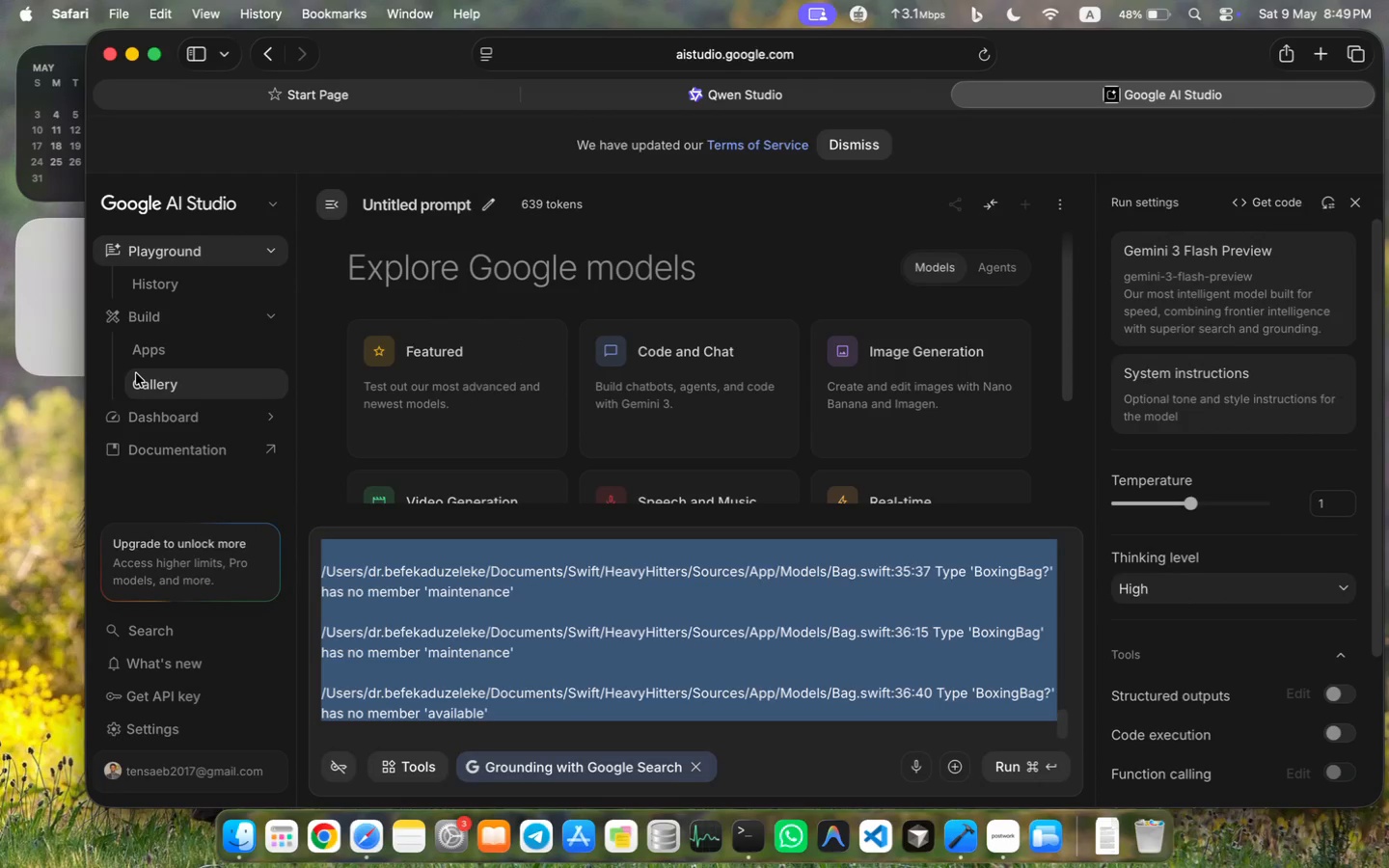 
key(Meta+C)
 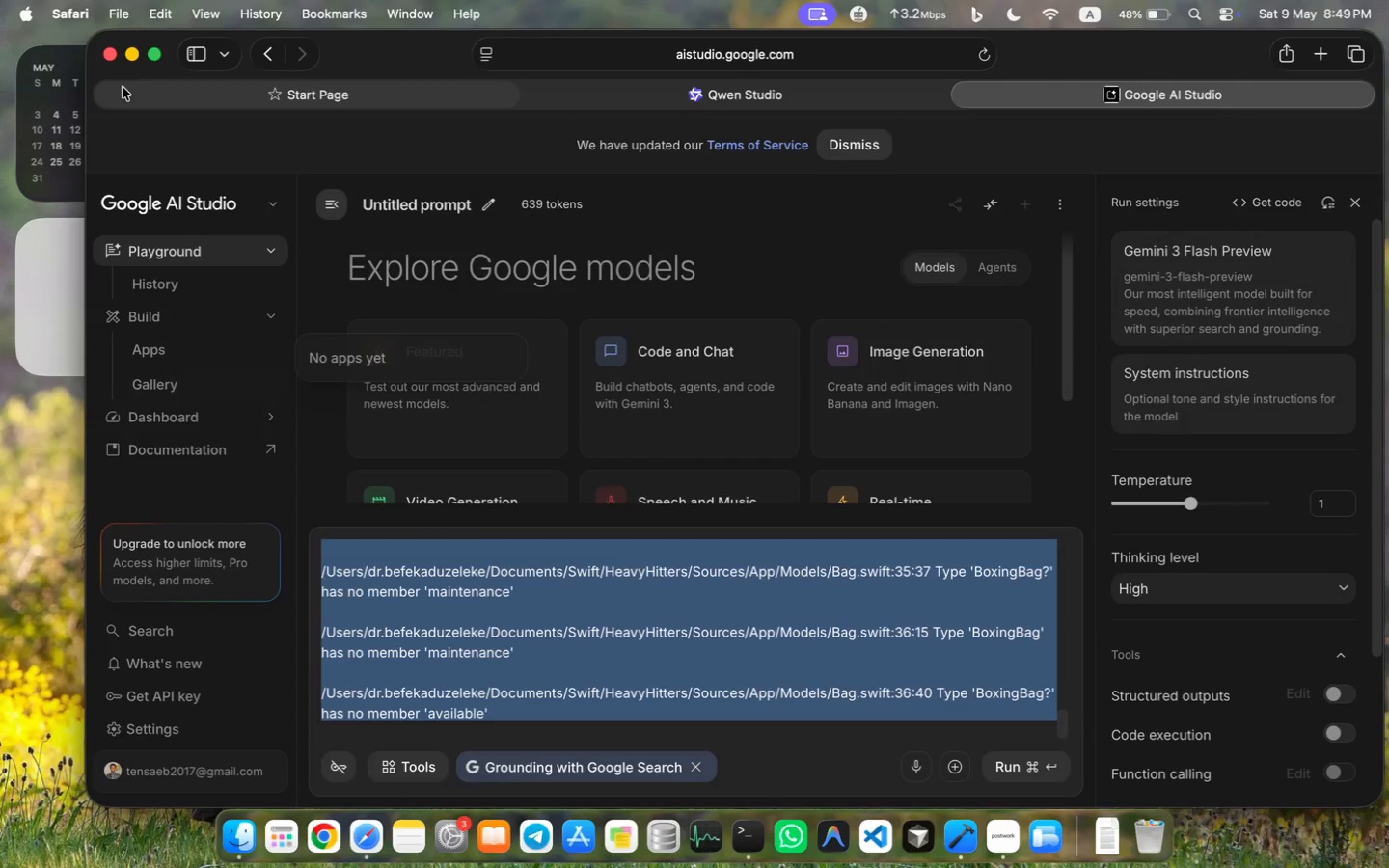 
wait(6.28)
 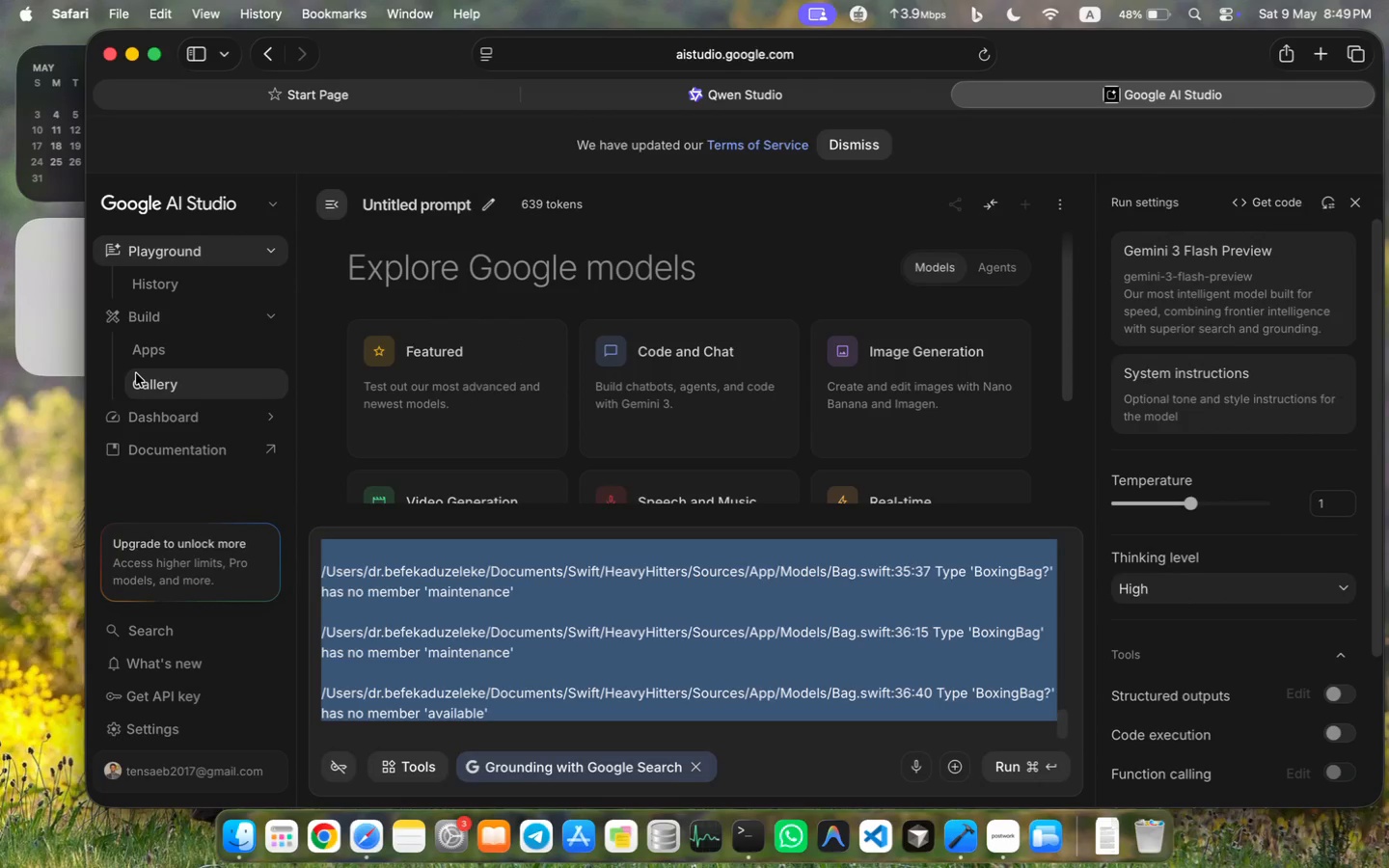 
left_click([156, 59])
 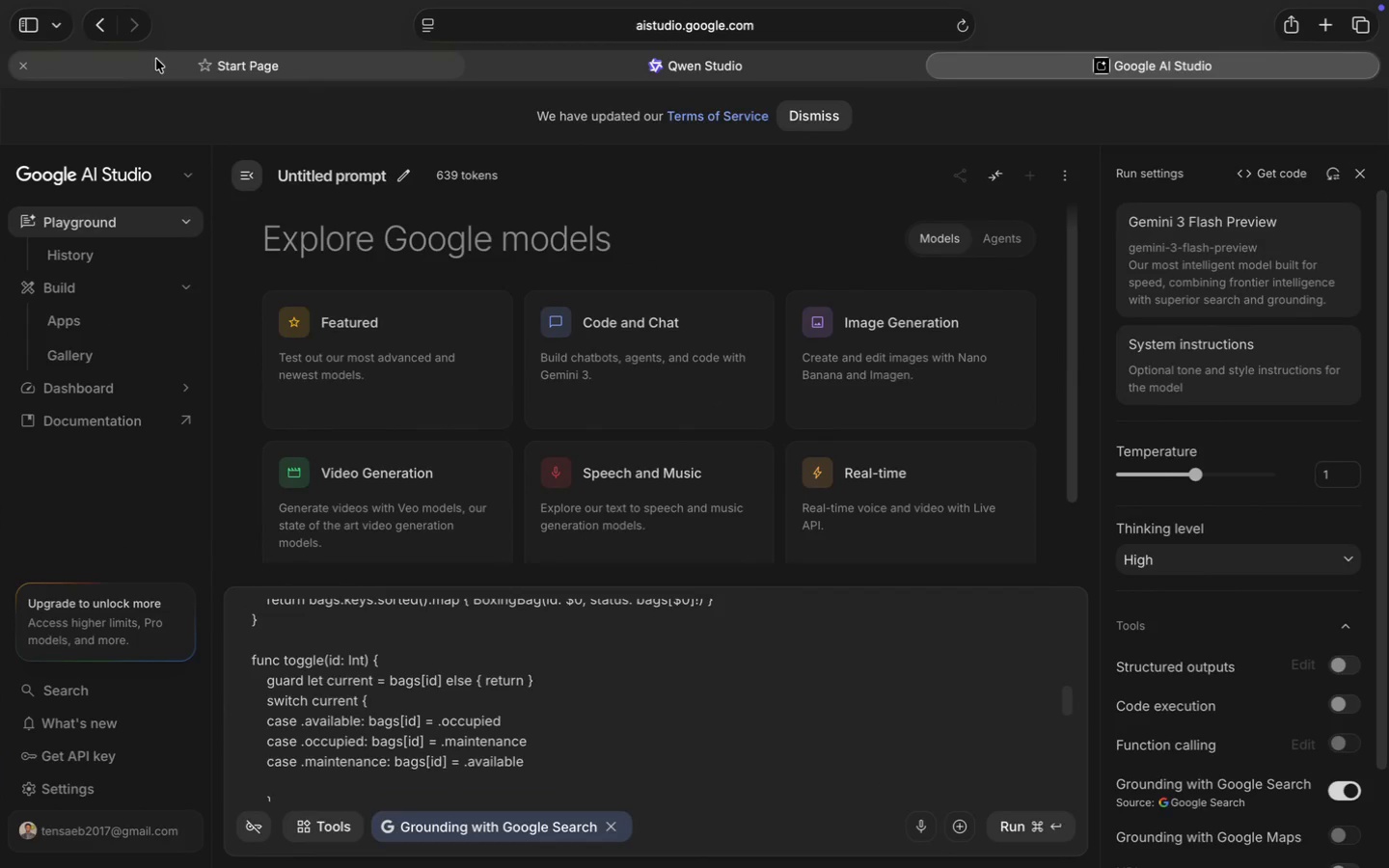 
key(Enter)
 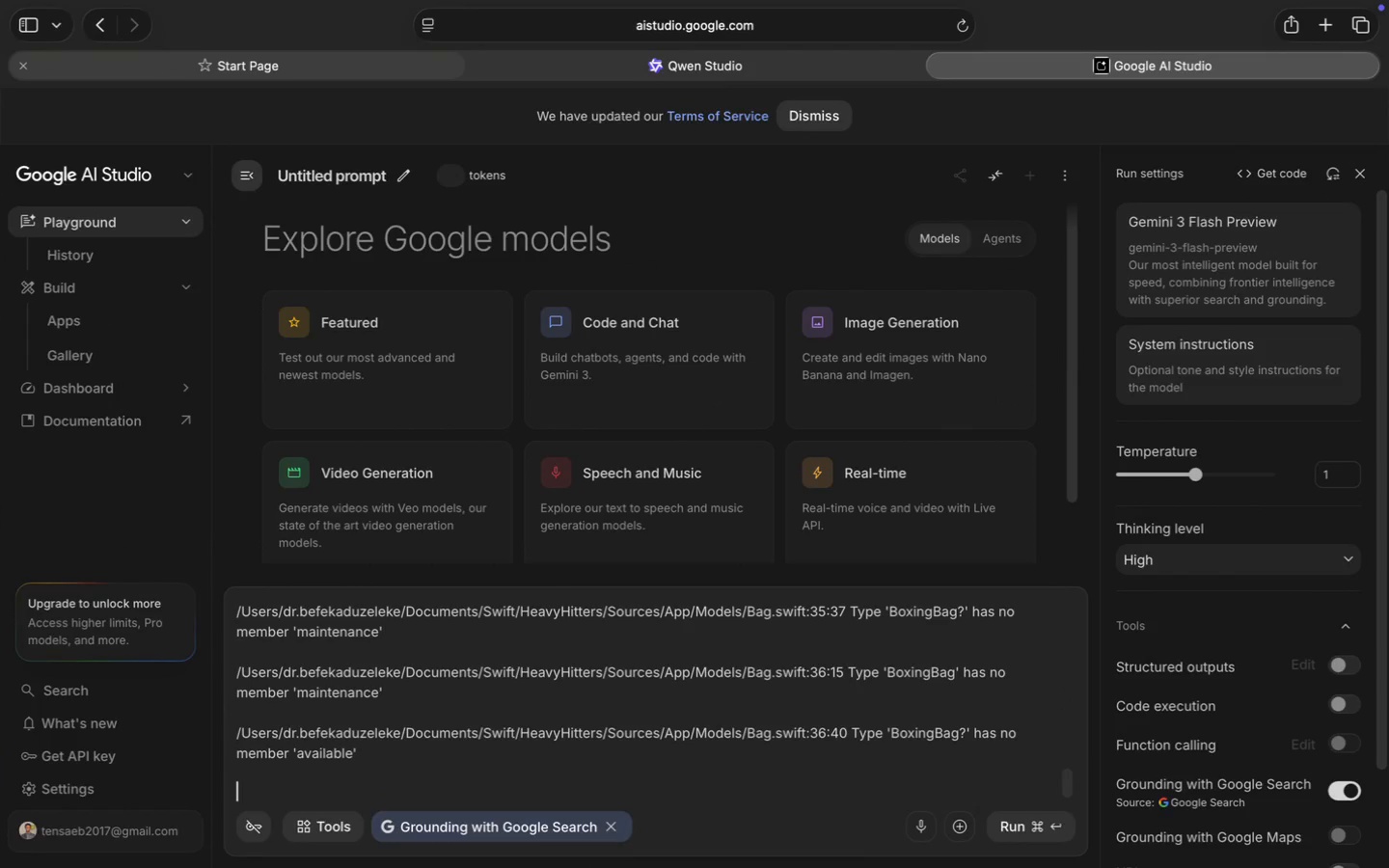 
key(Enter)
 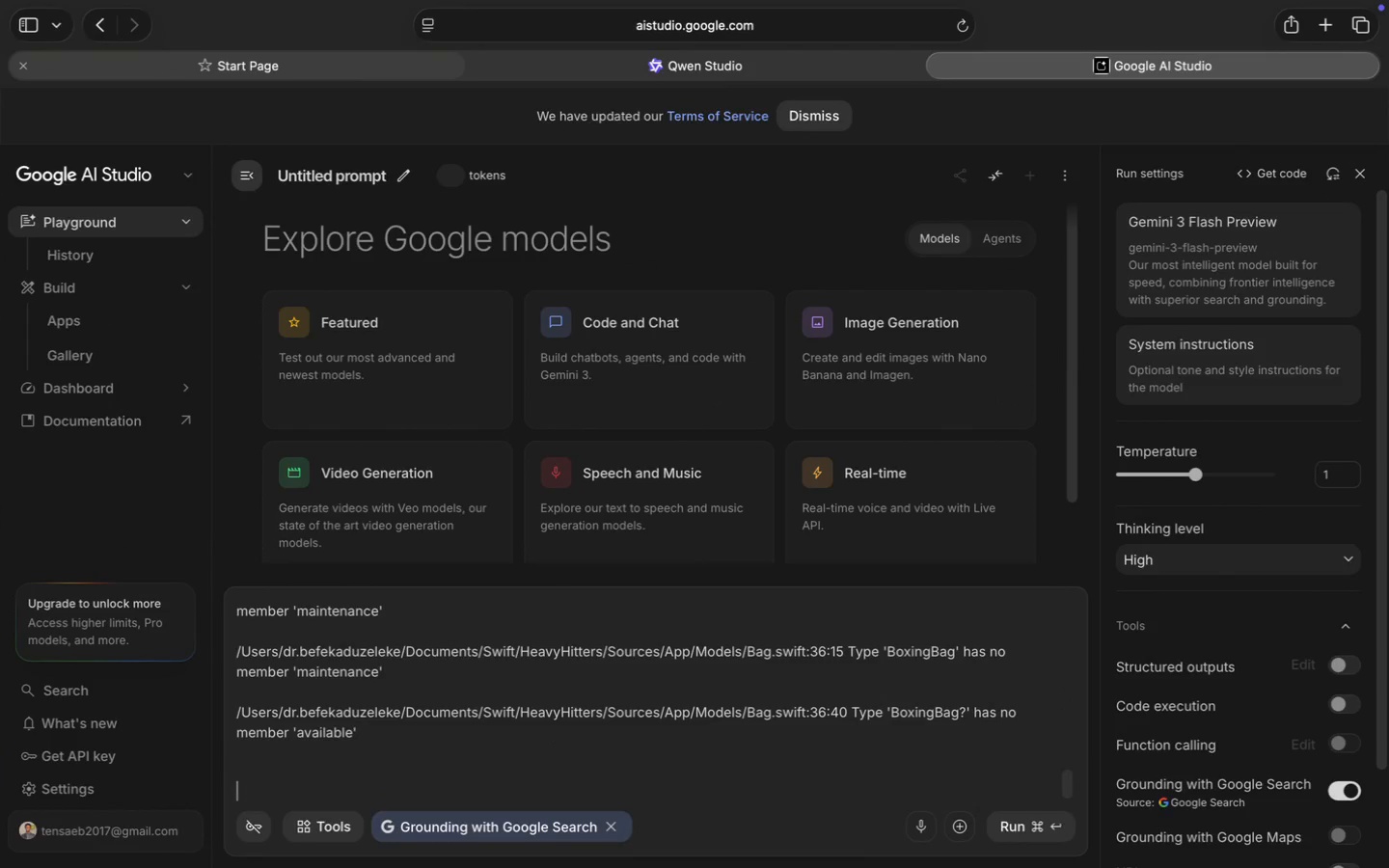 
key(Meta+Enter)
 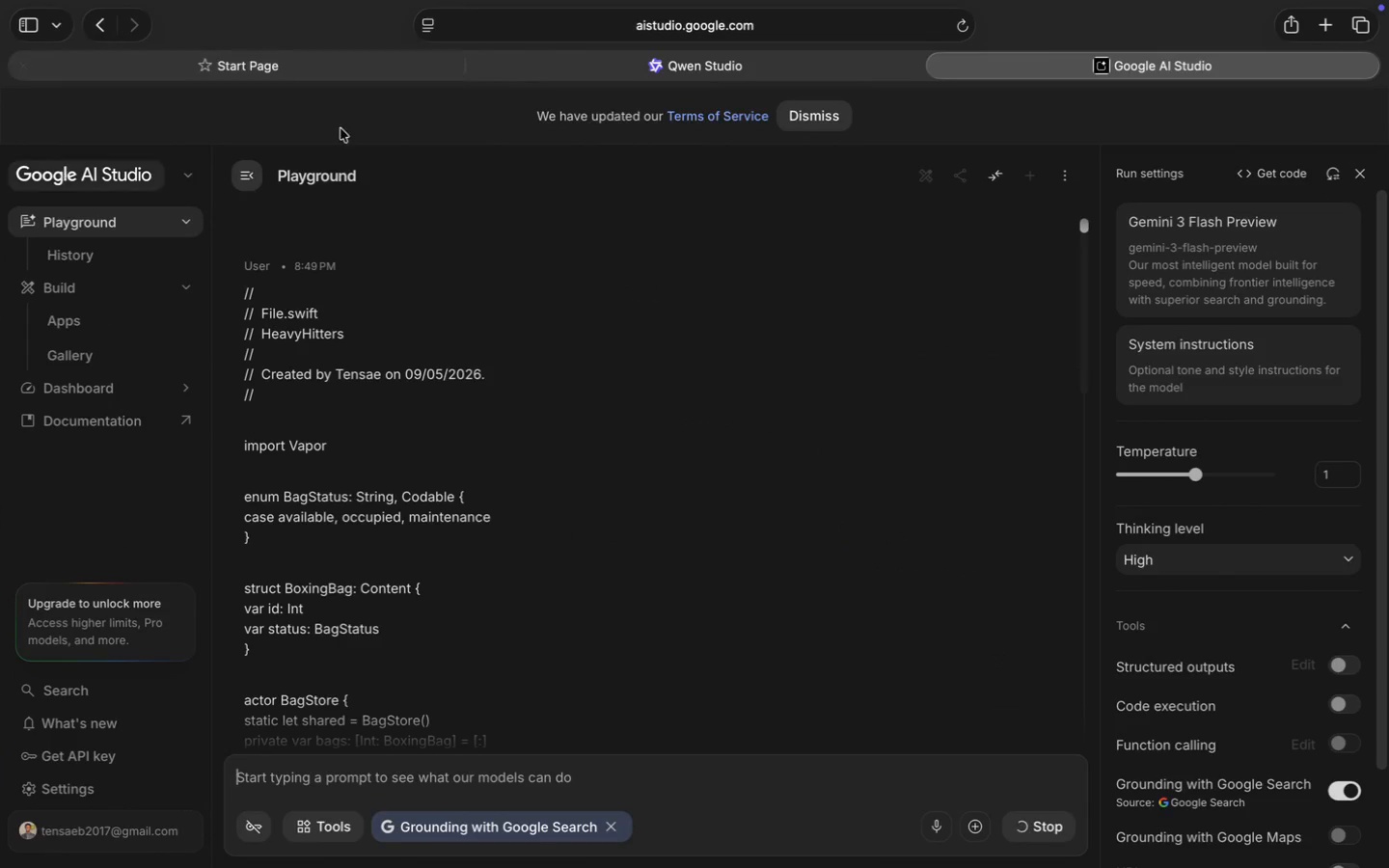 
left_click([803, 115])
 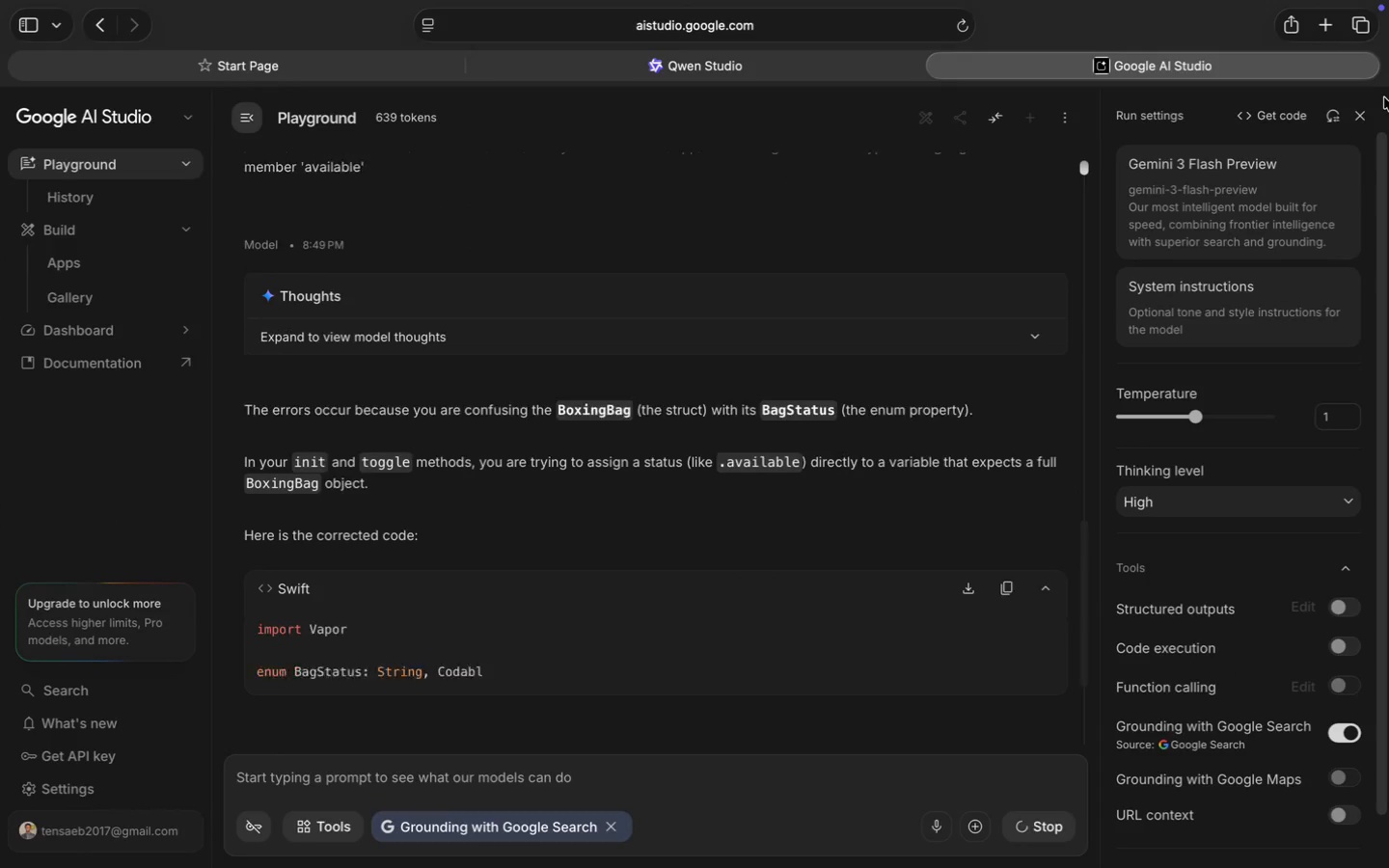 
scroll: coordinate [572, 397], scroll_direction: down, amount: 97.0
 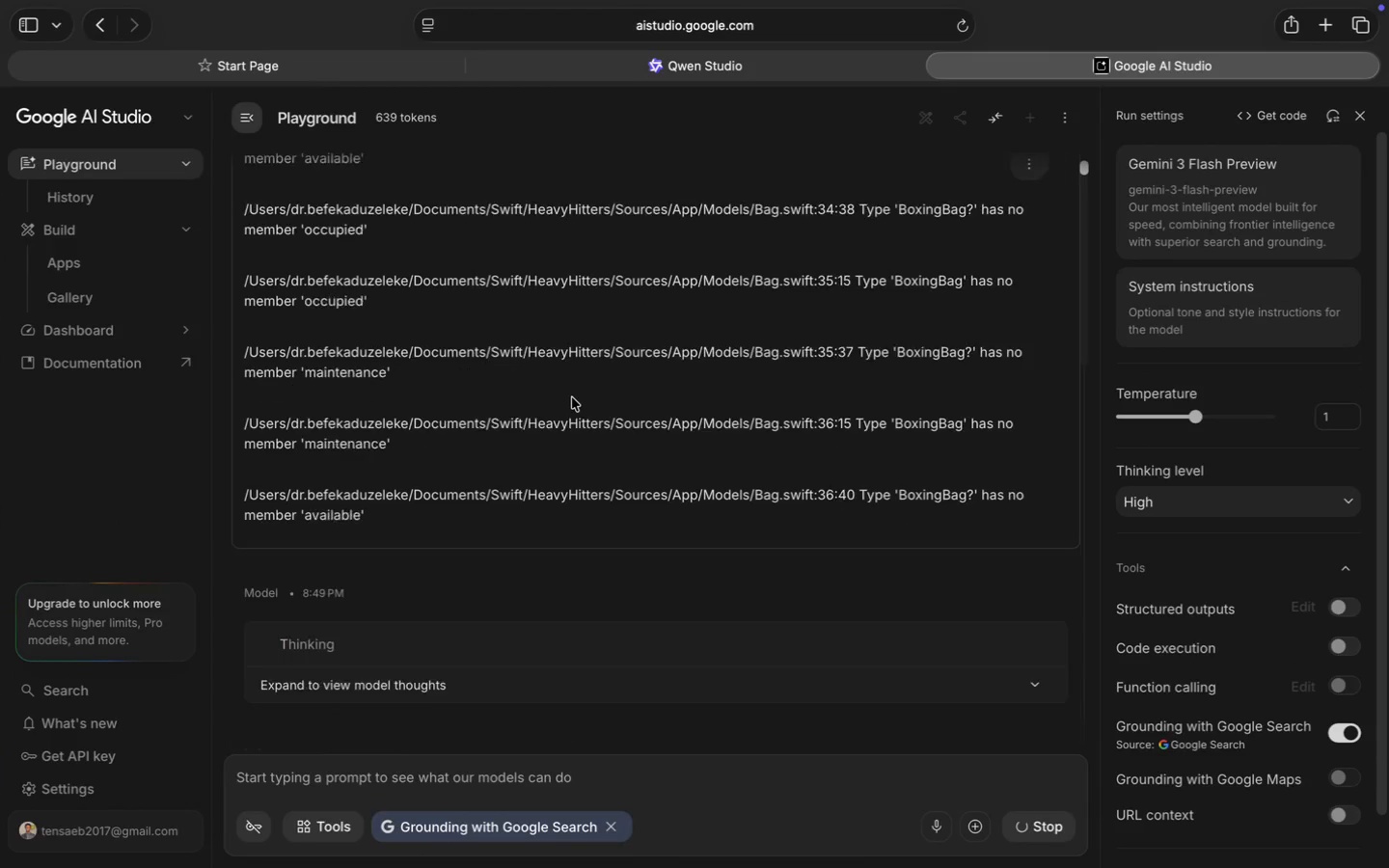 
scroll: coordinate [540, 521], scroll_direction: up, amount: 29.0
 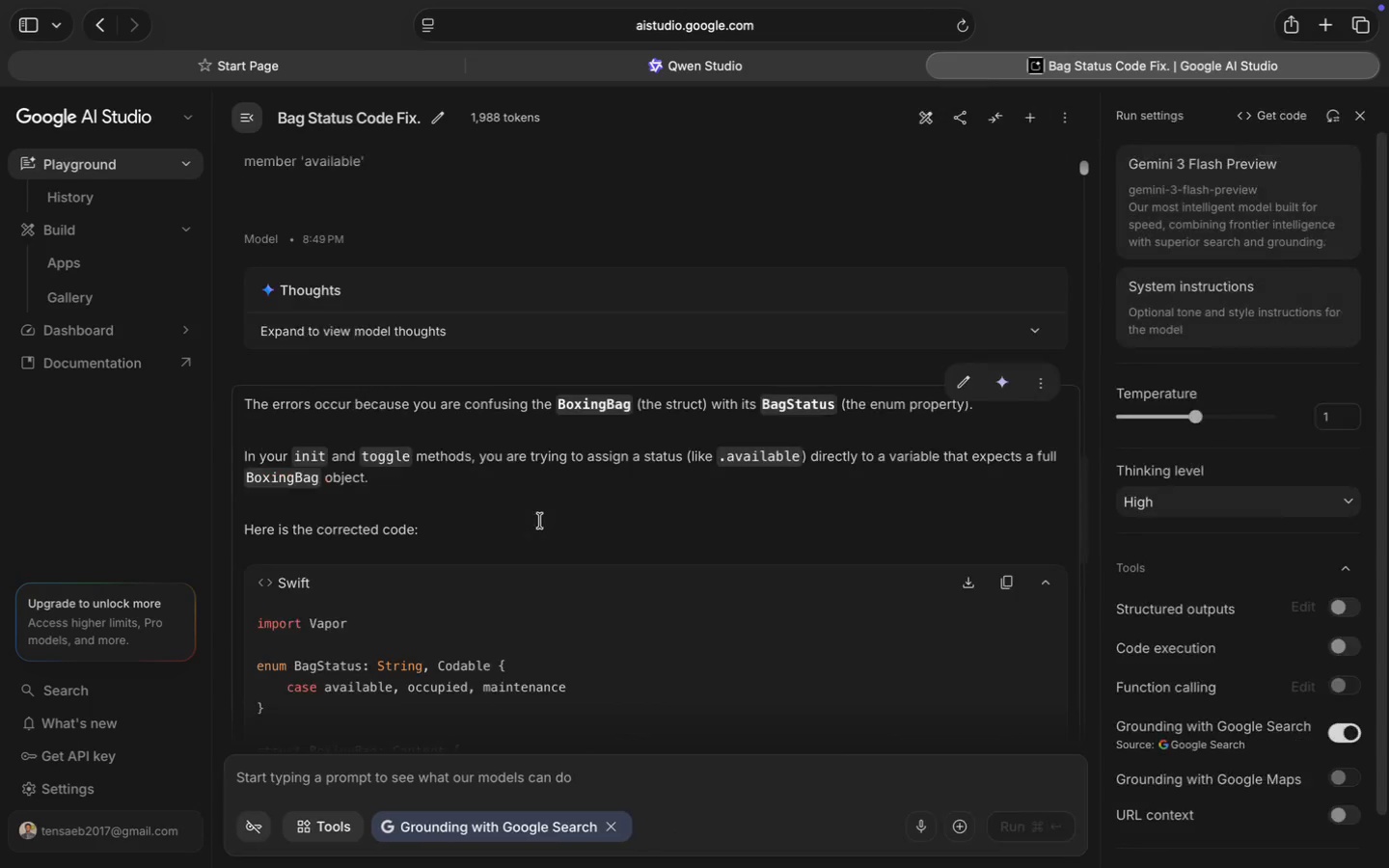 
wait(5.84)
 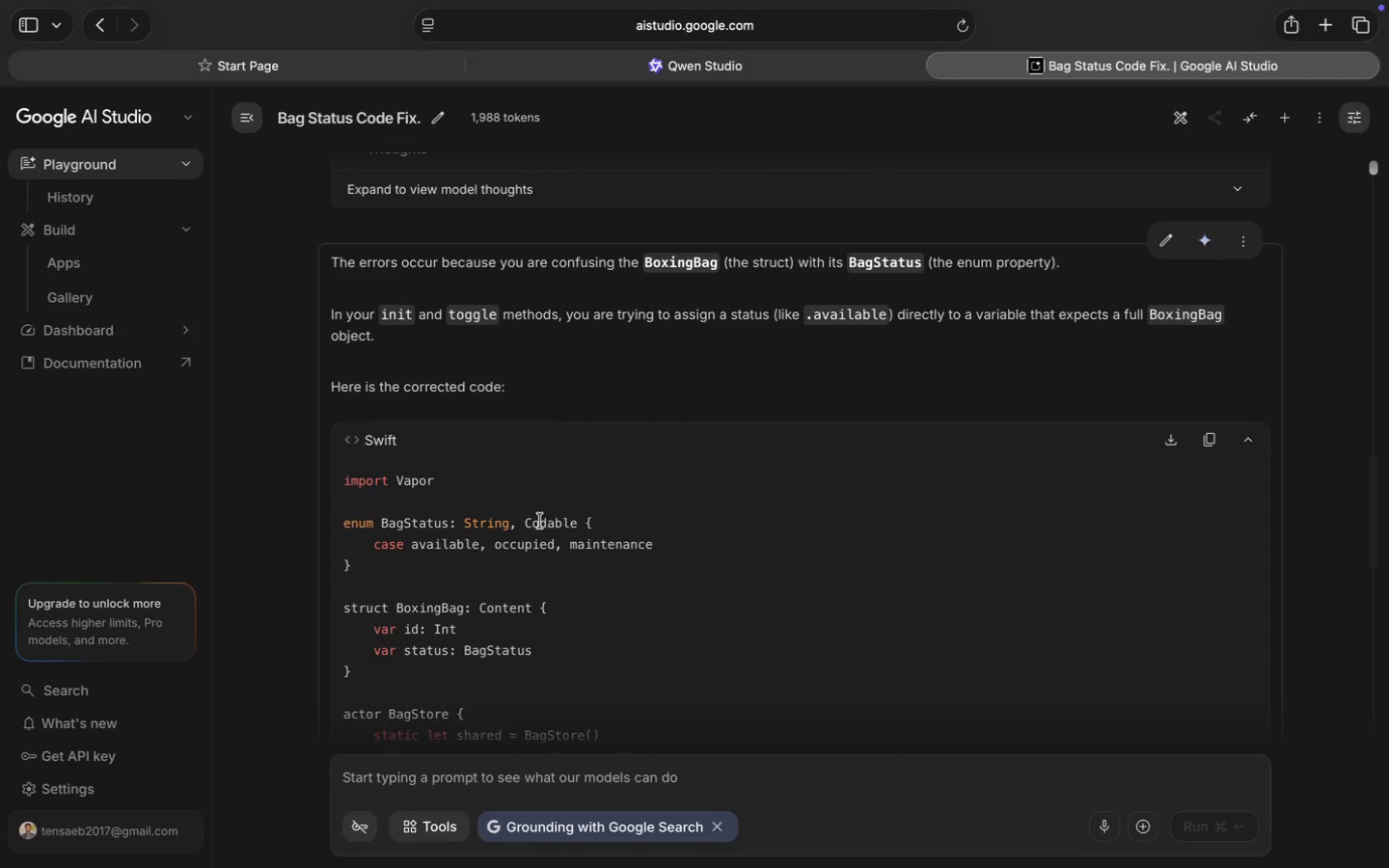 
left_click([1359, 115])
 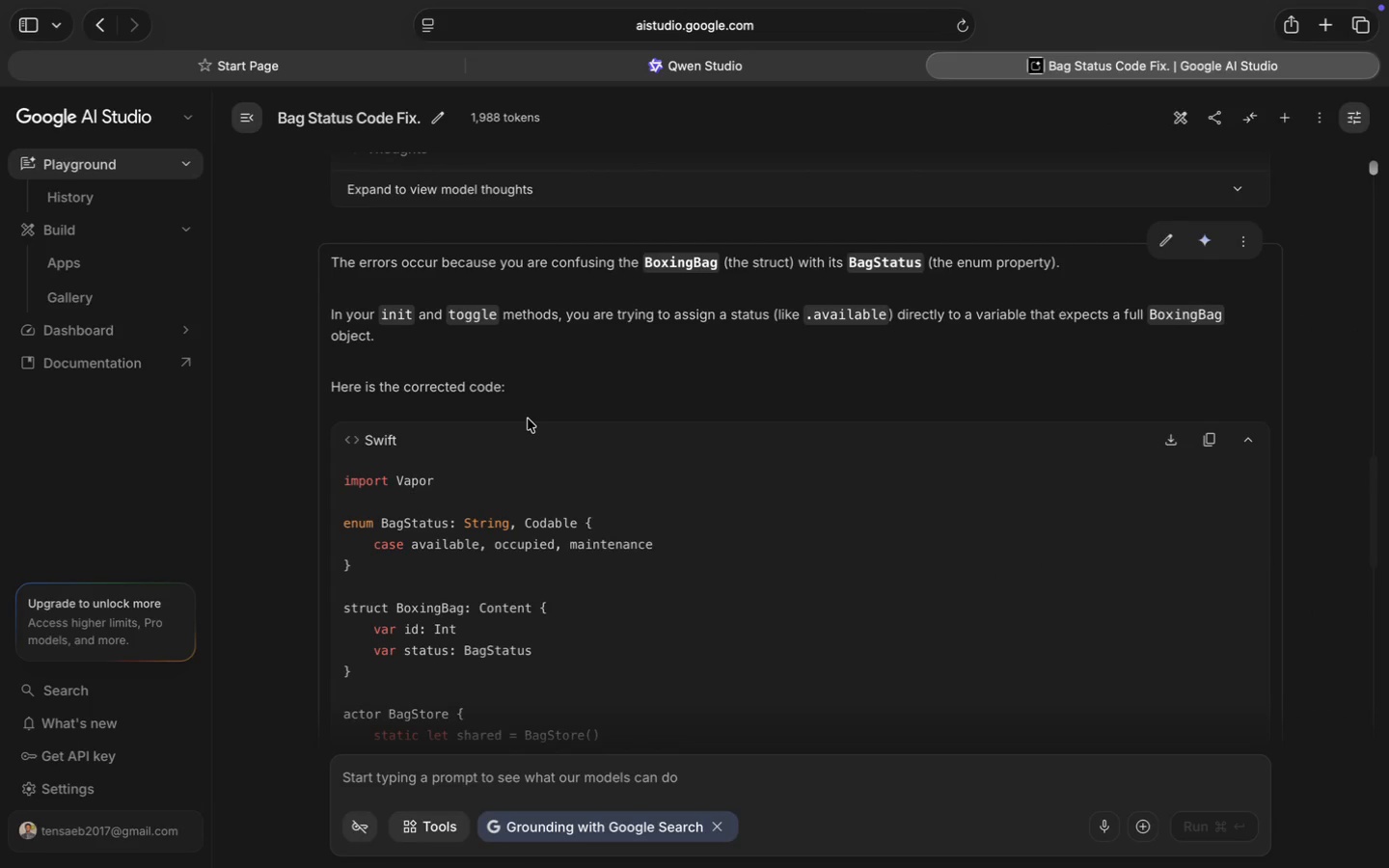 
scroll: coordinate [504, 380], scroll_direction: down, amount: 6.0
 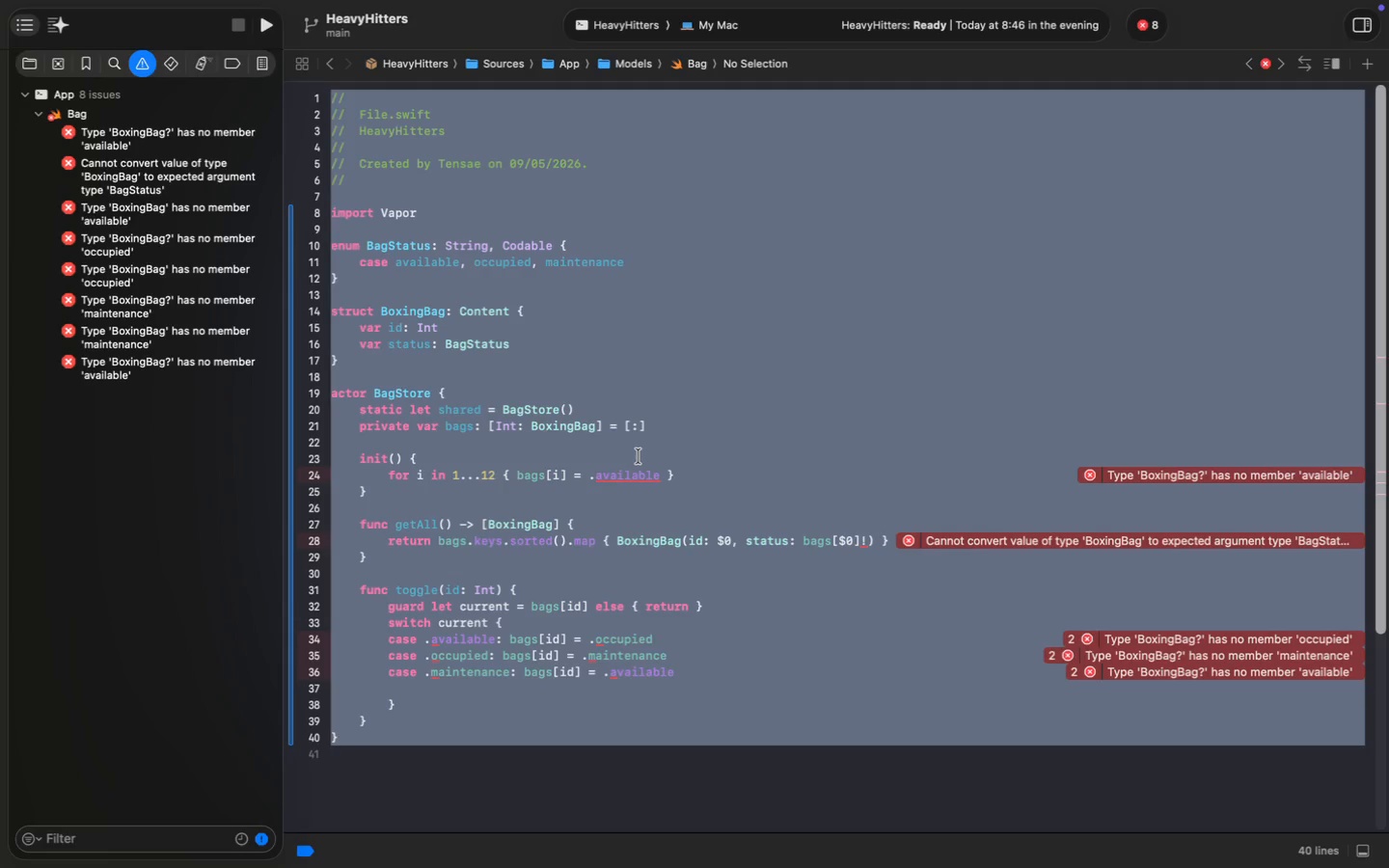 
wait(45.05)
 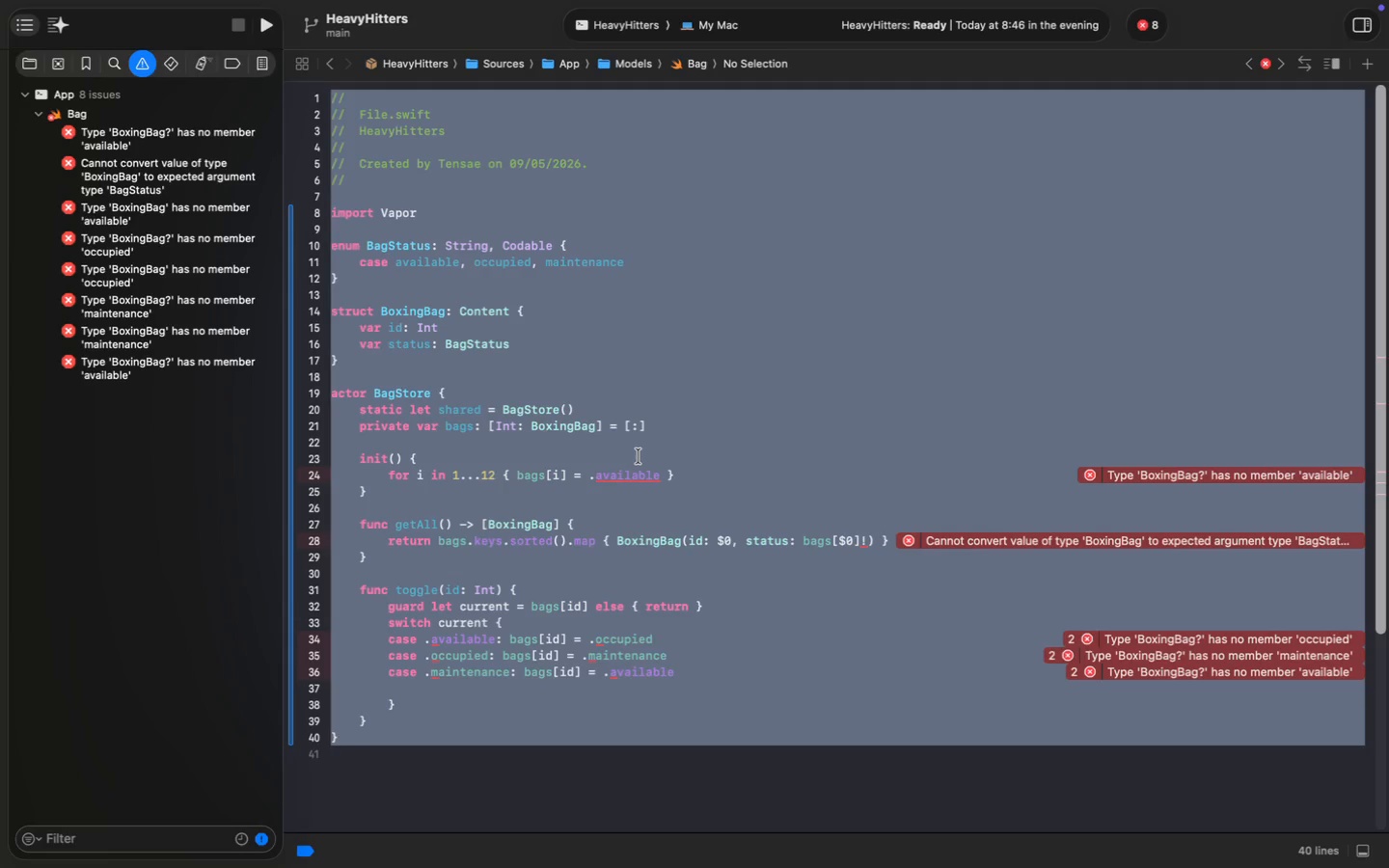 
left_click([560, 427])
 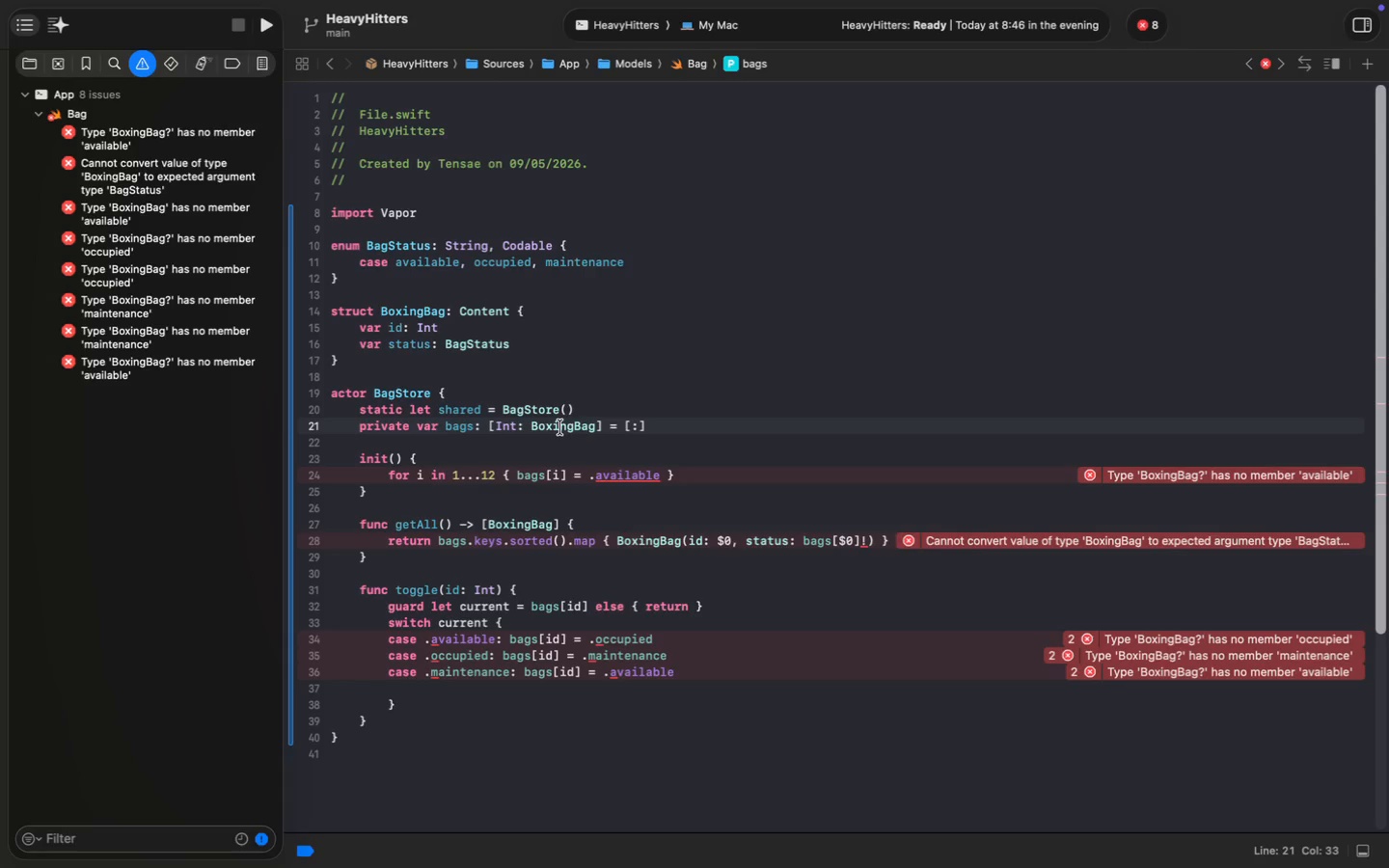 
scroll: coordinate [560, 427], scroll_direction: down, amount: 7.0
 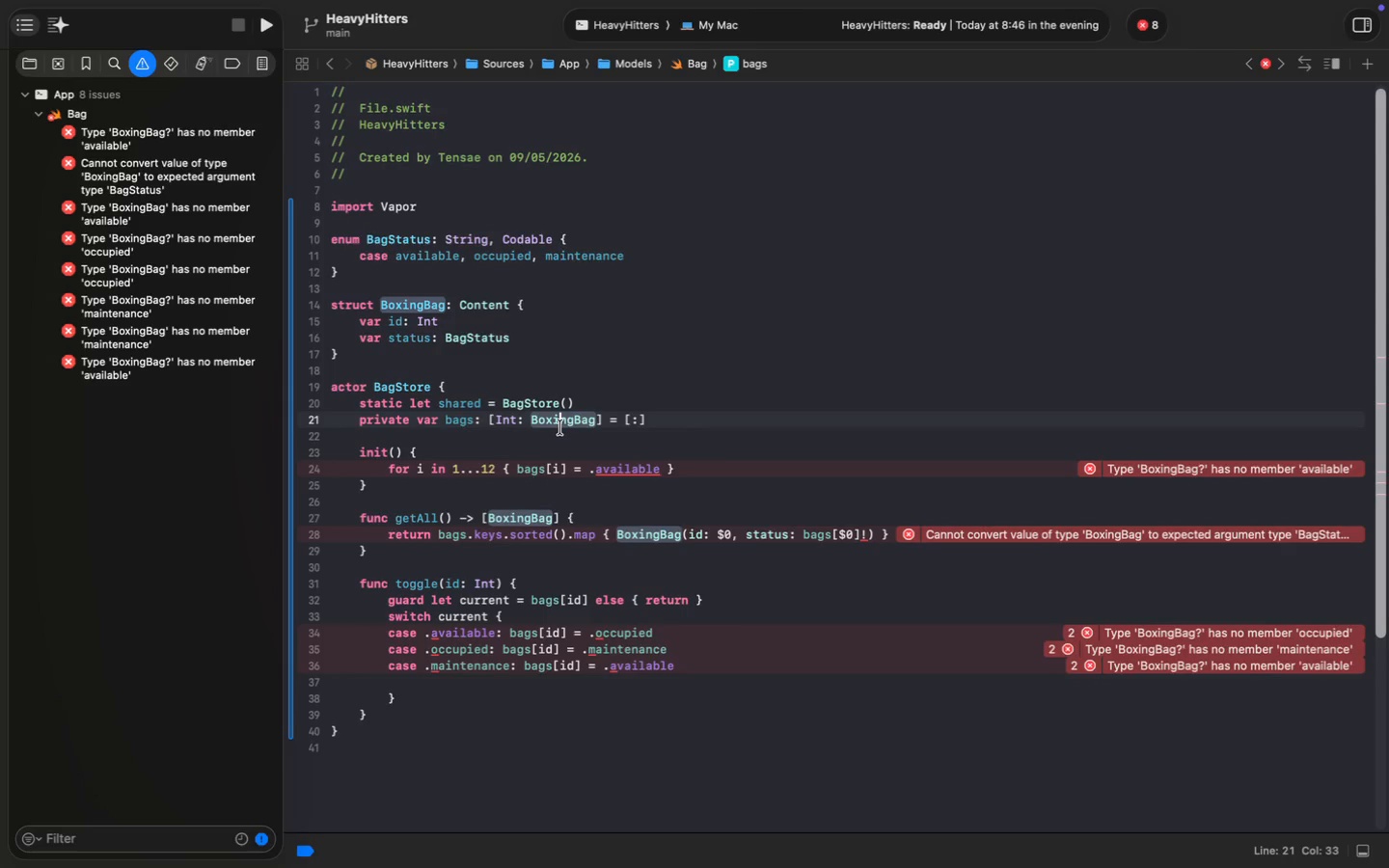 
left_click_drag(start_coordinate=[514, 462], to_coordinate=[664, 463])
 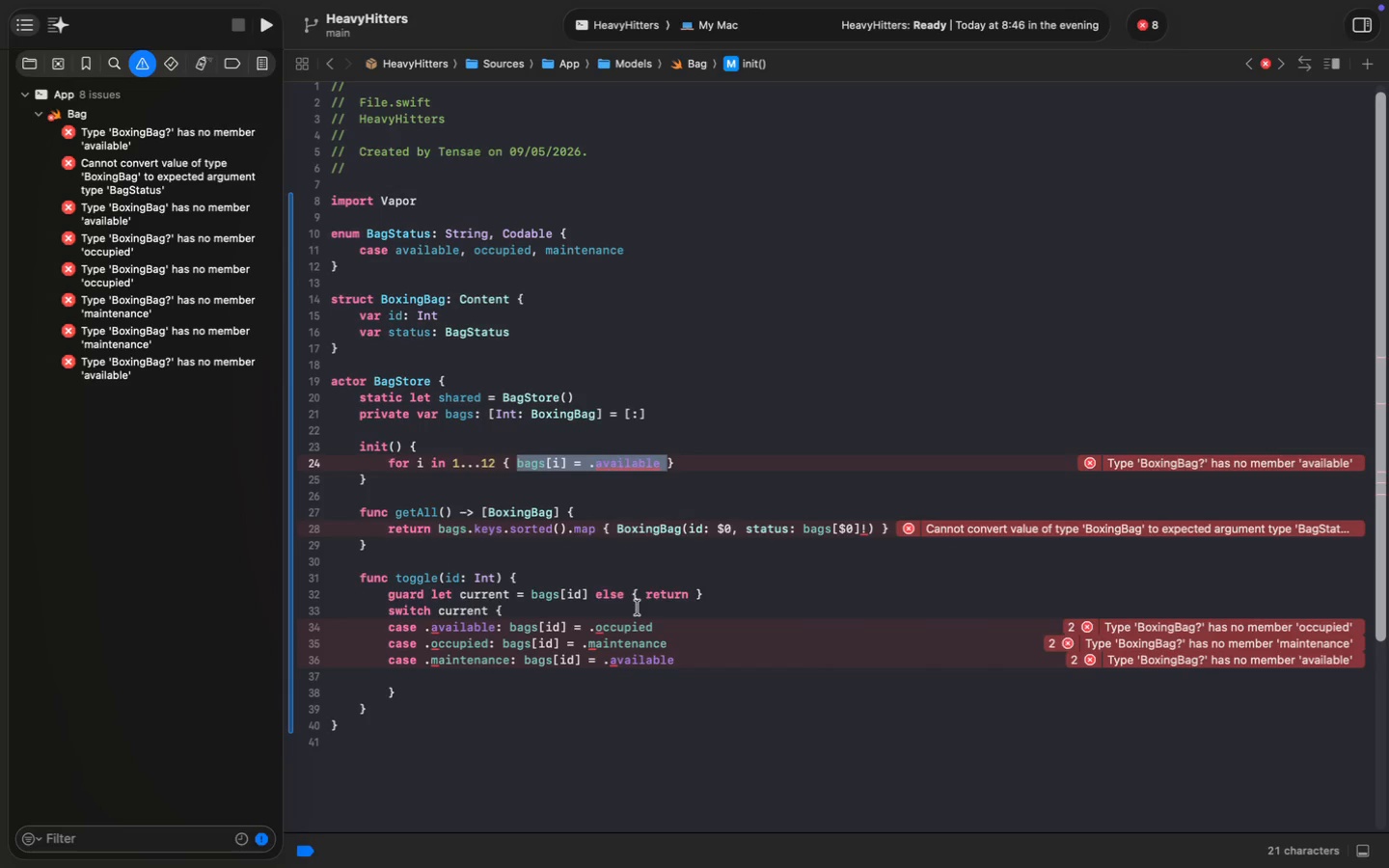 
key(Enter)
 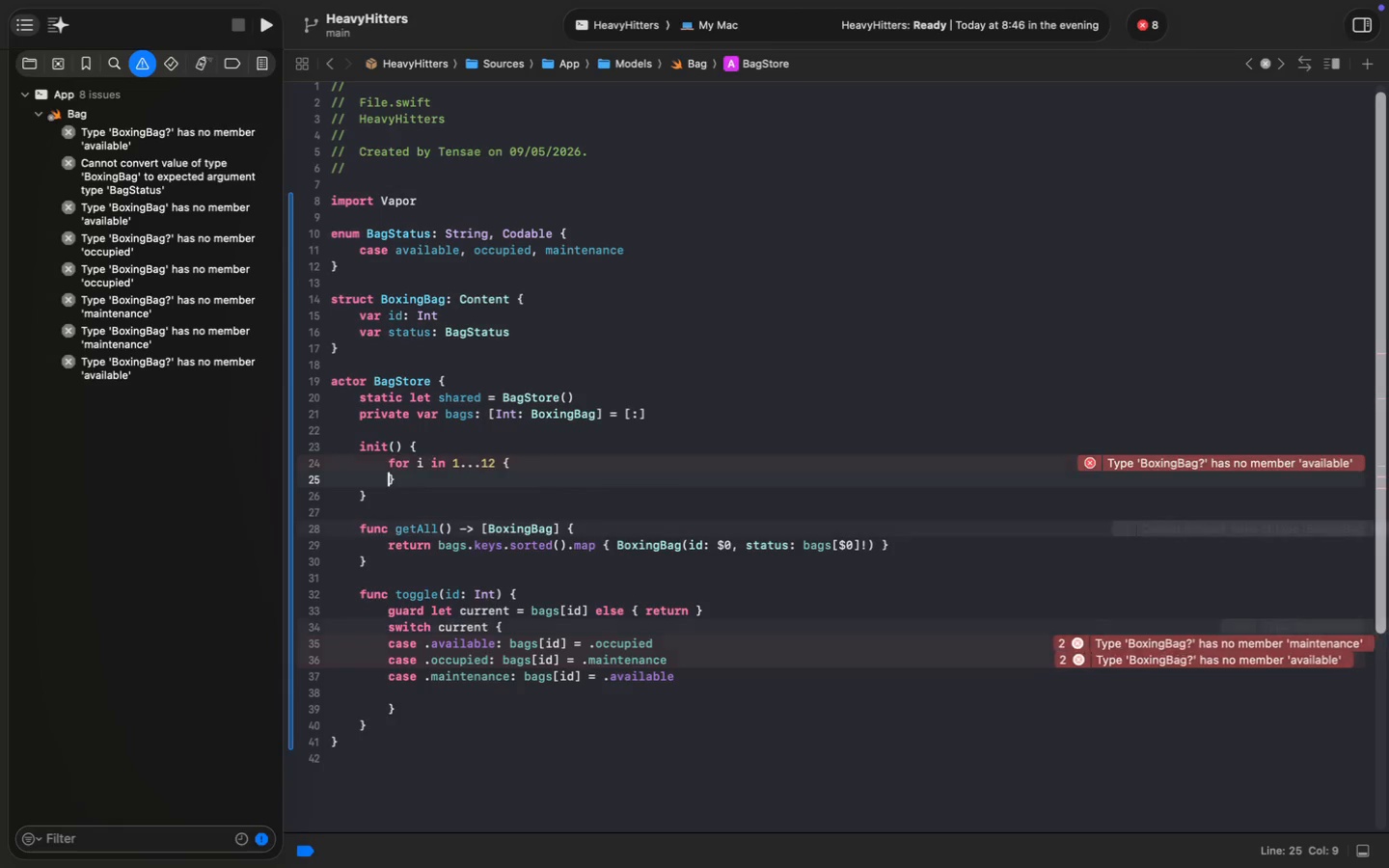 
key(Enter)
 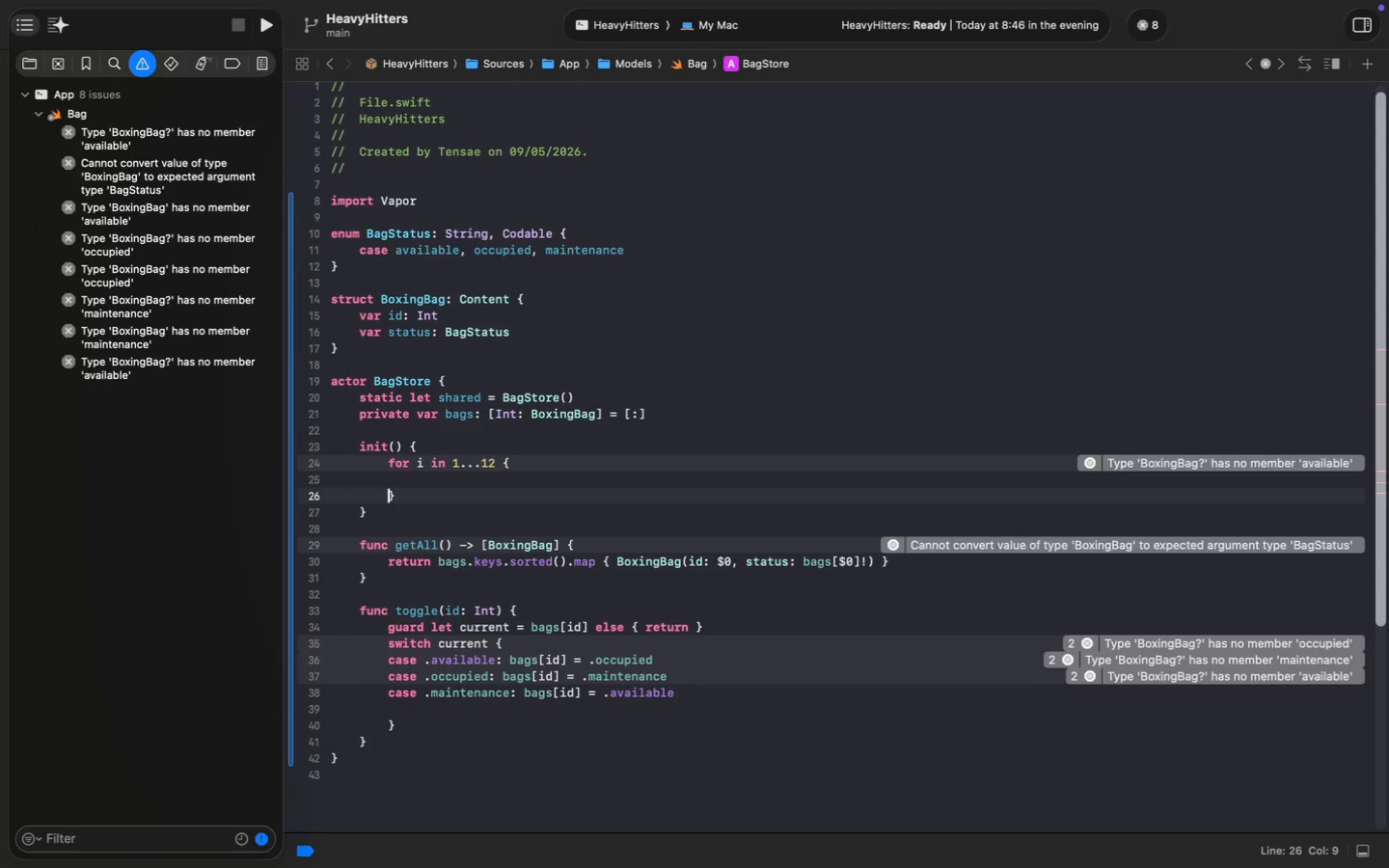 
key(ArrowUp)
 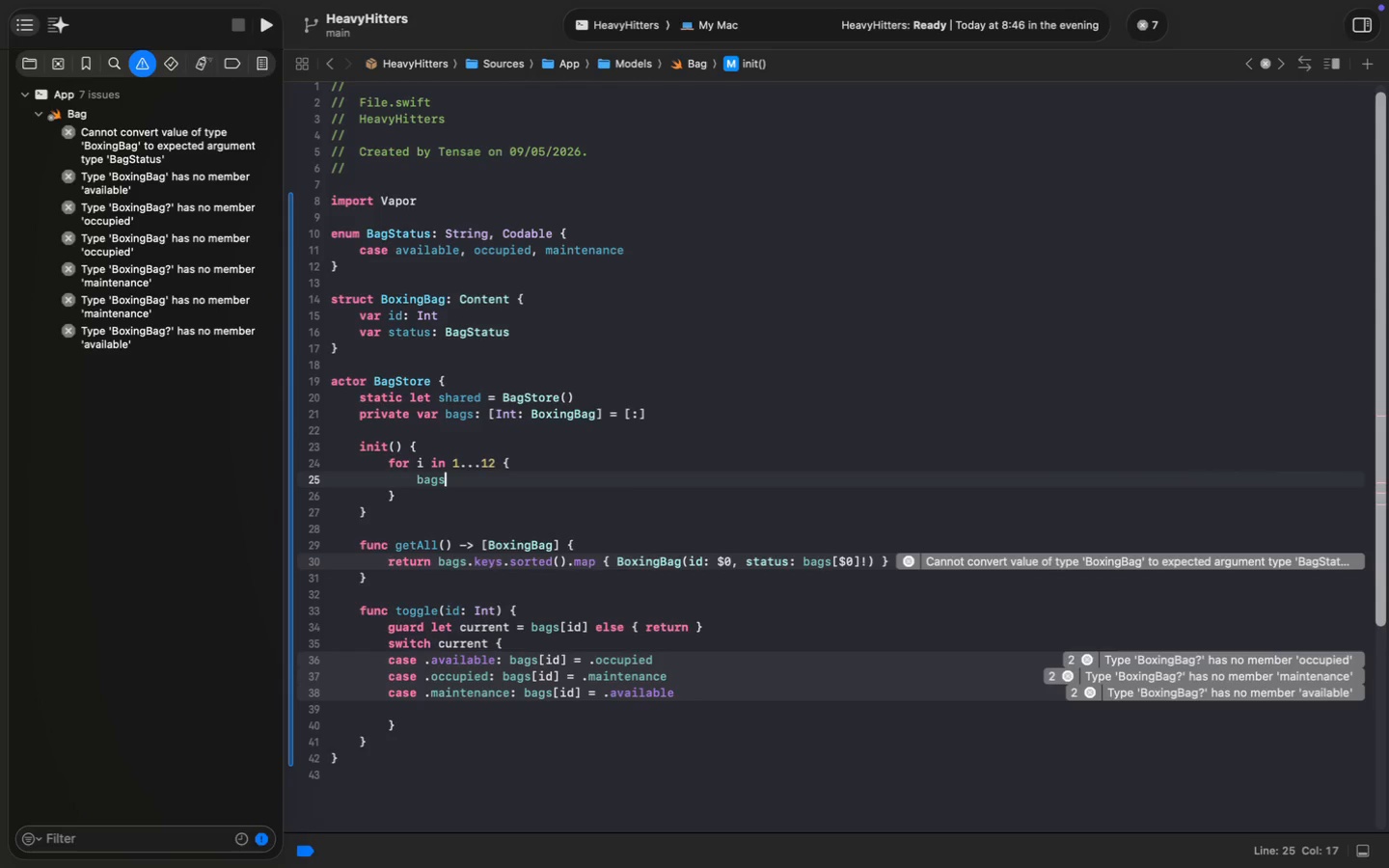 
key(Tab)
key(Backspace)
type(bags[i)
 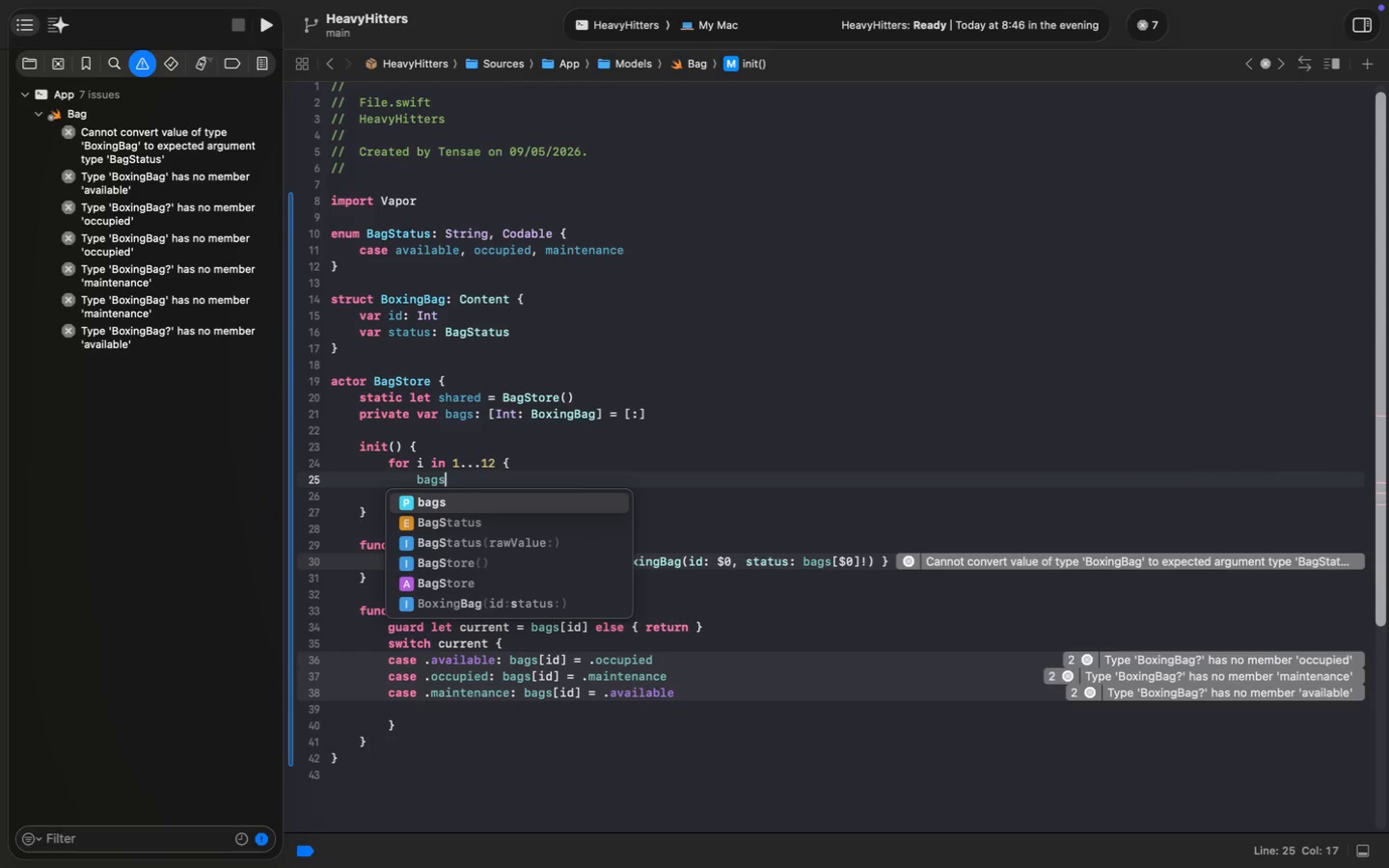 
key(ArrowRight)
 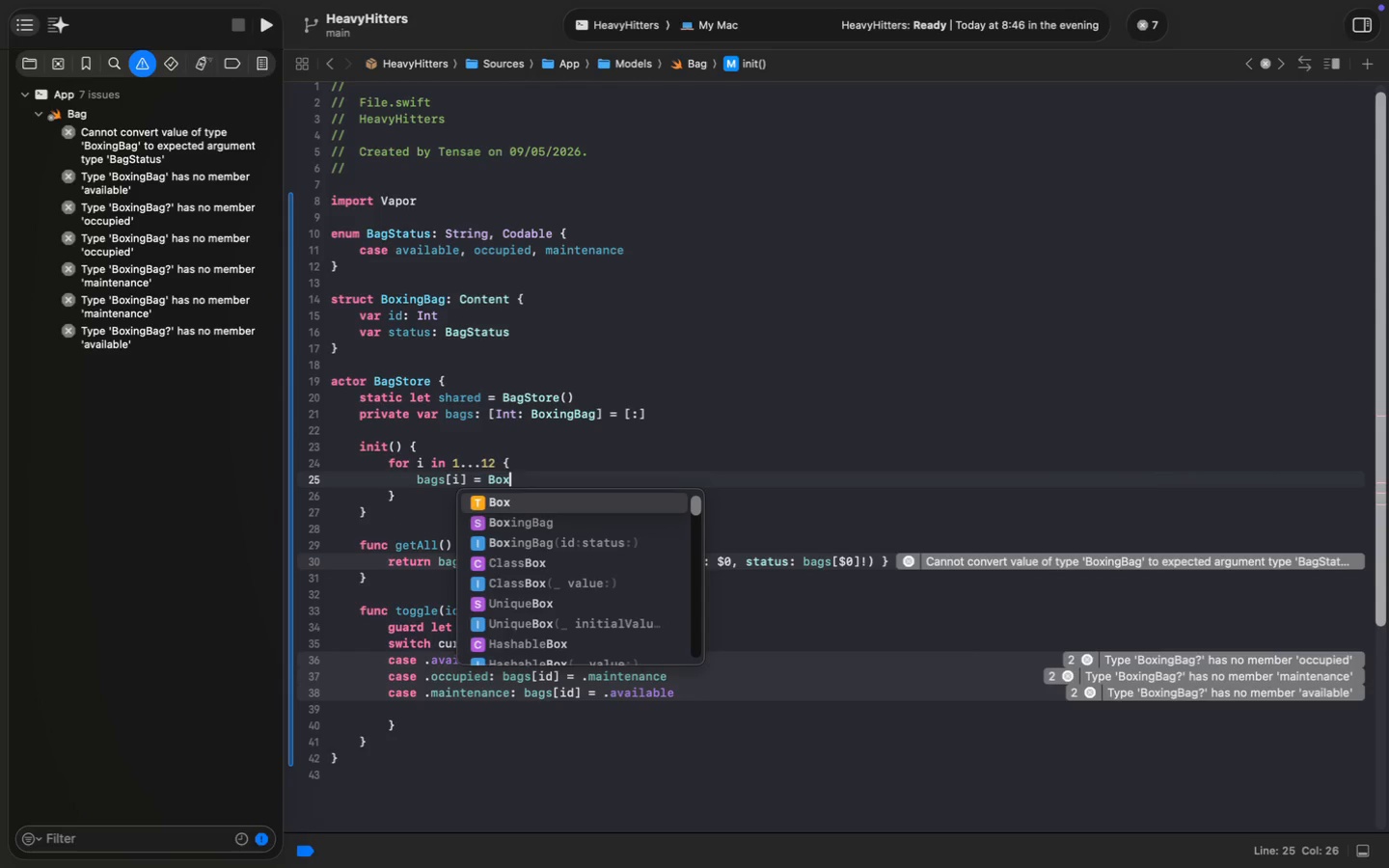 
type( = Box)
 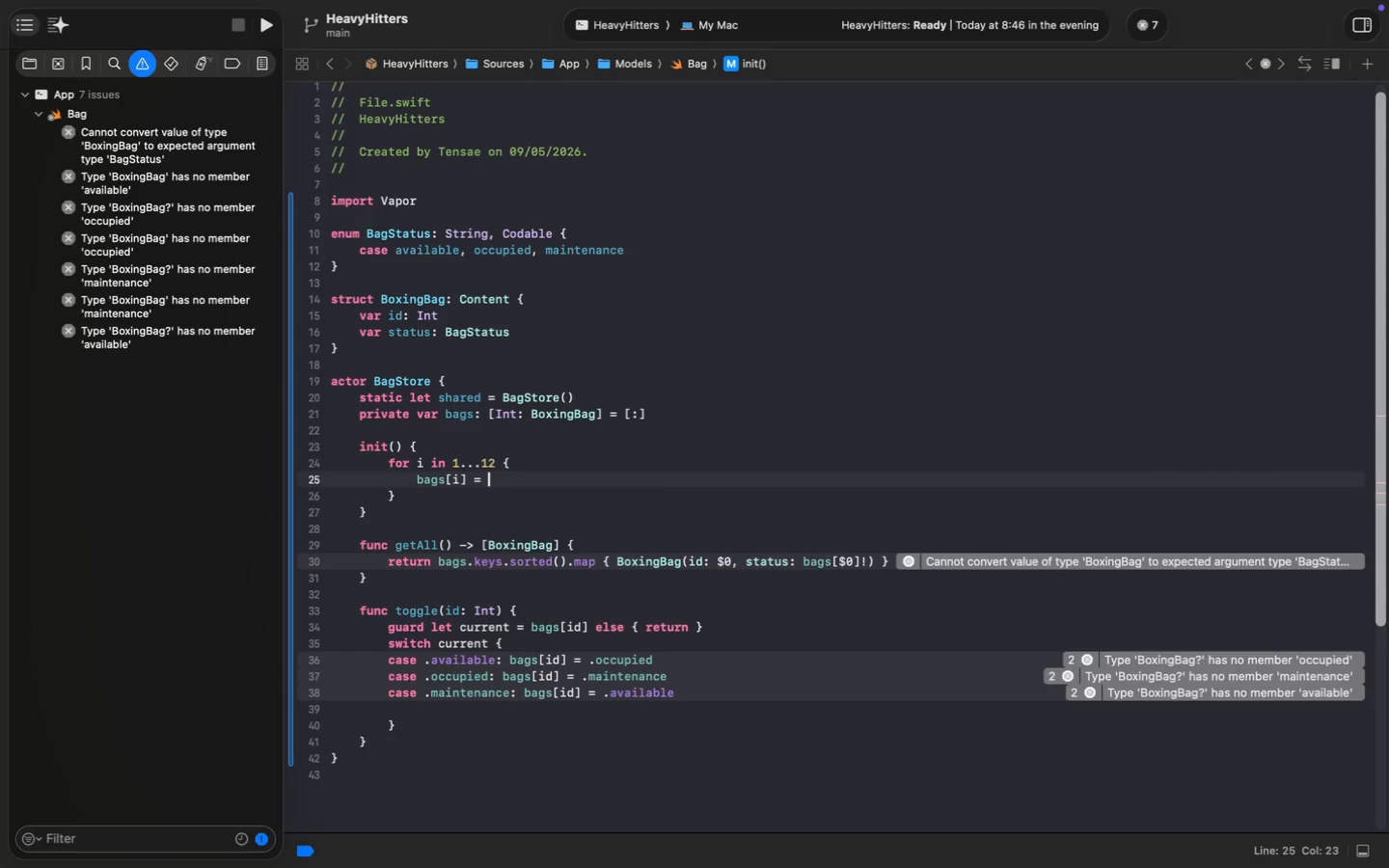 
key(ArrowDown)
 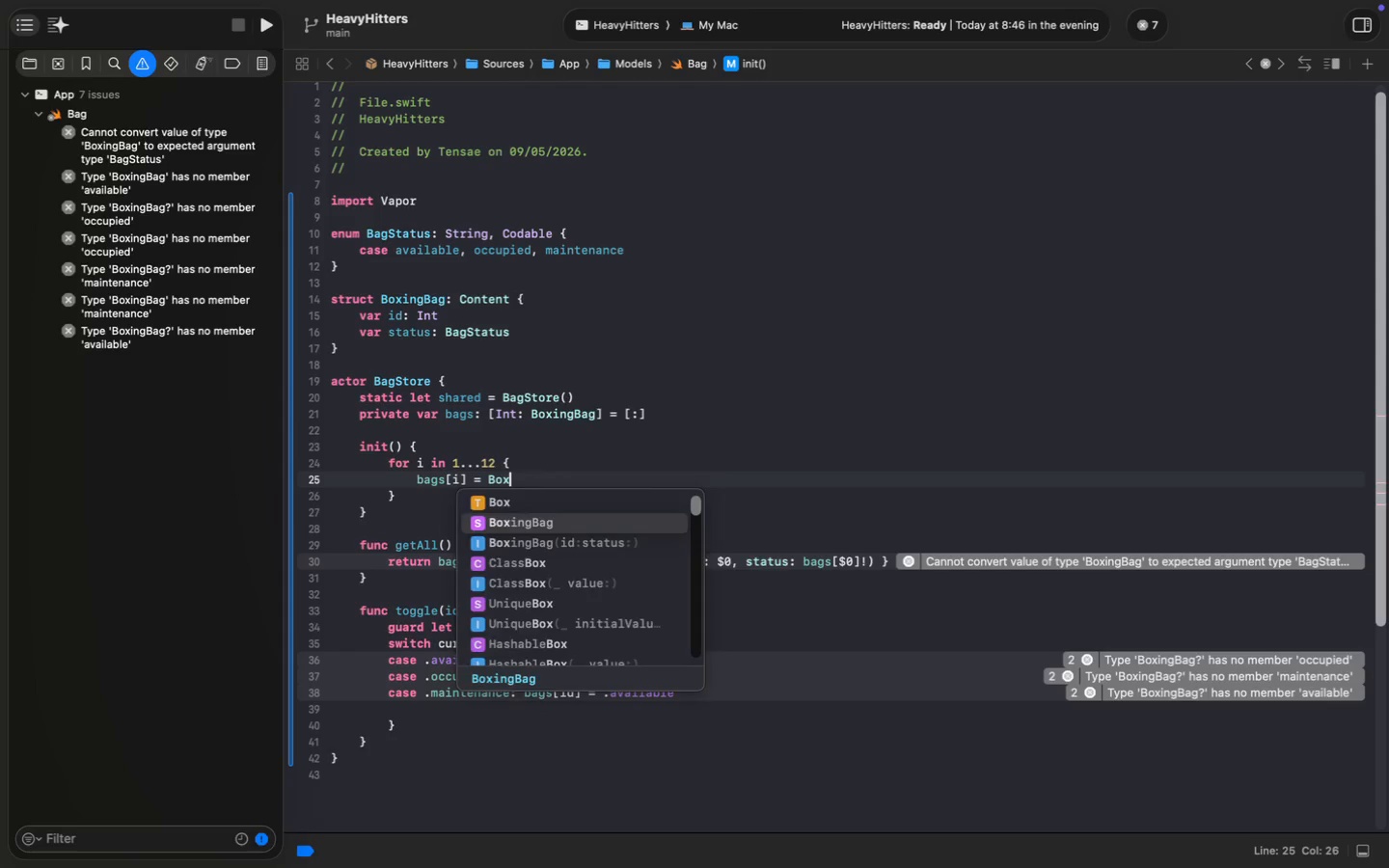 
key(Enter)
 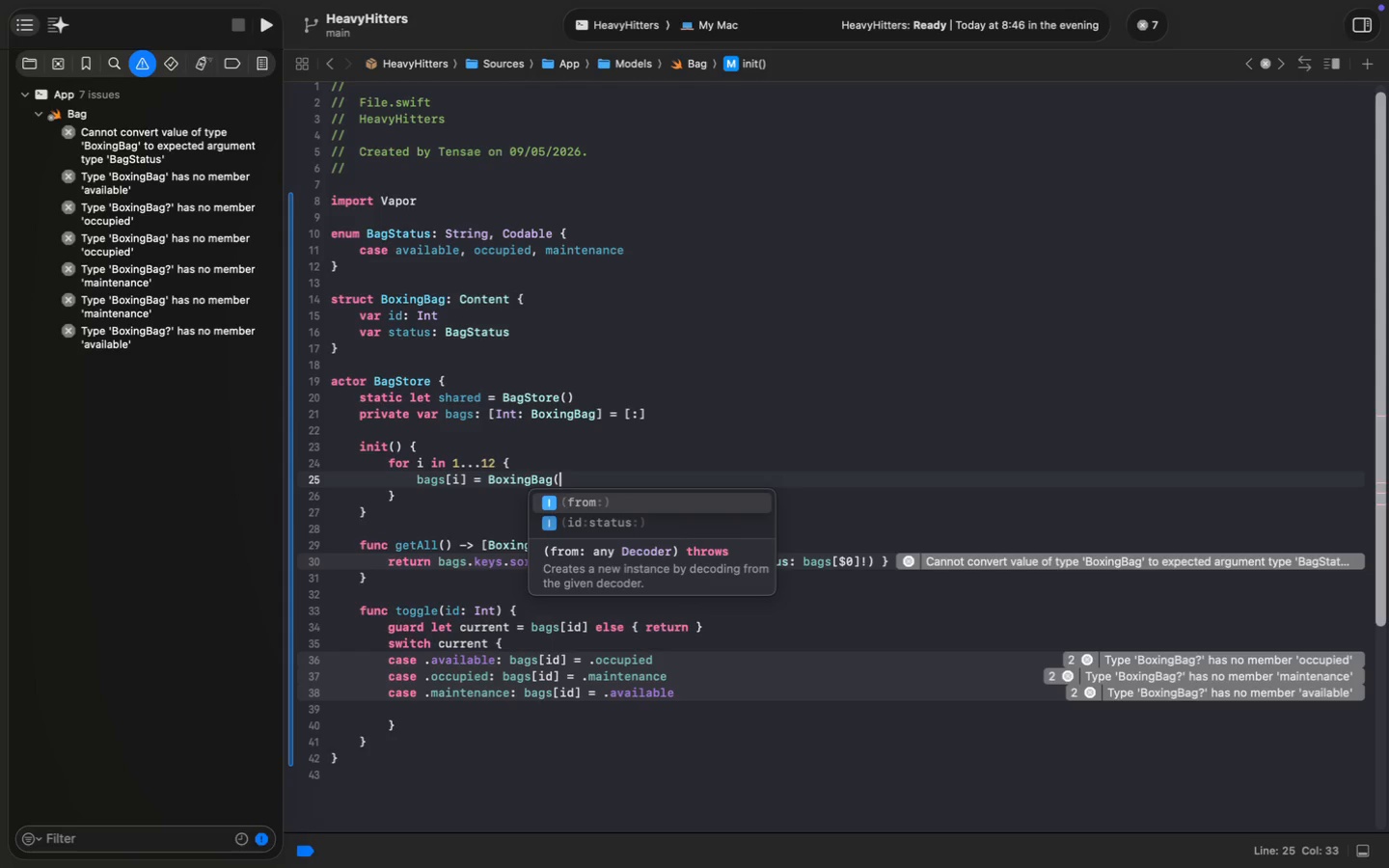 
type((id: i, status)
key(Tab)
type(.av)
 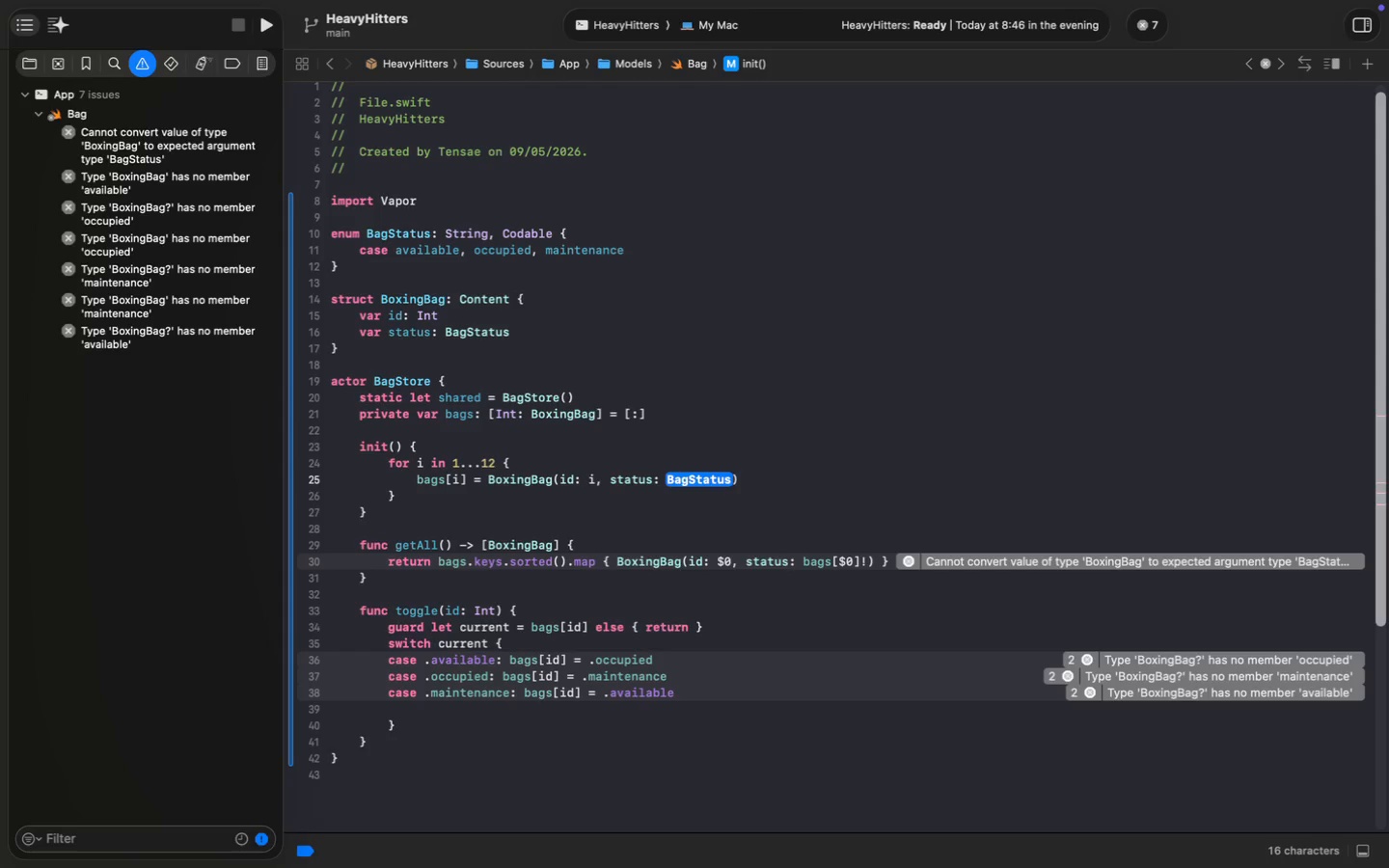 
 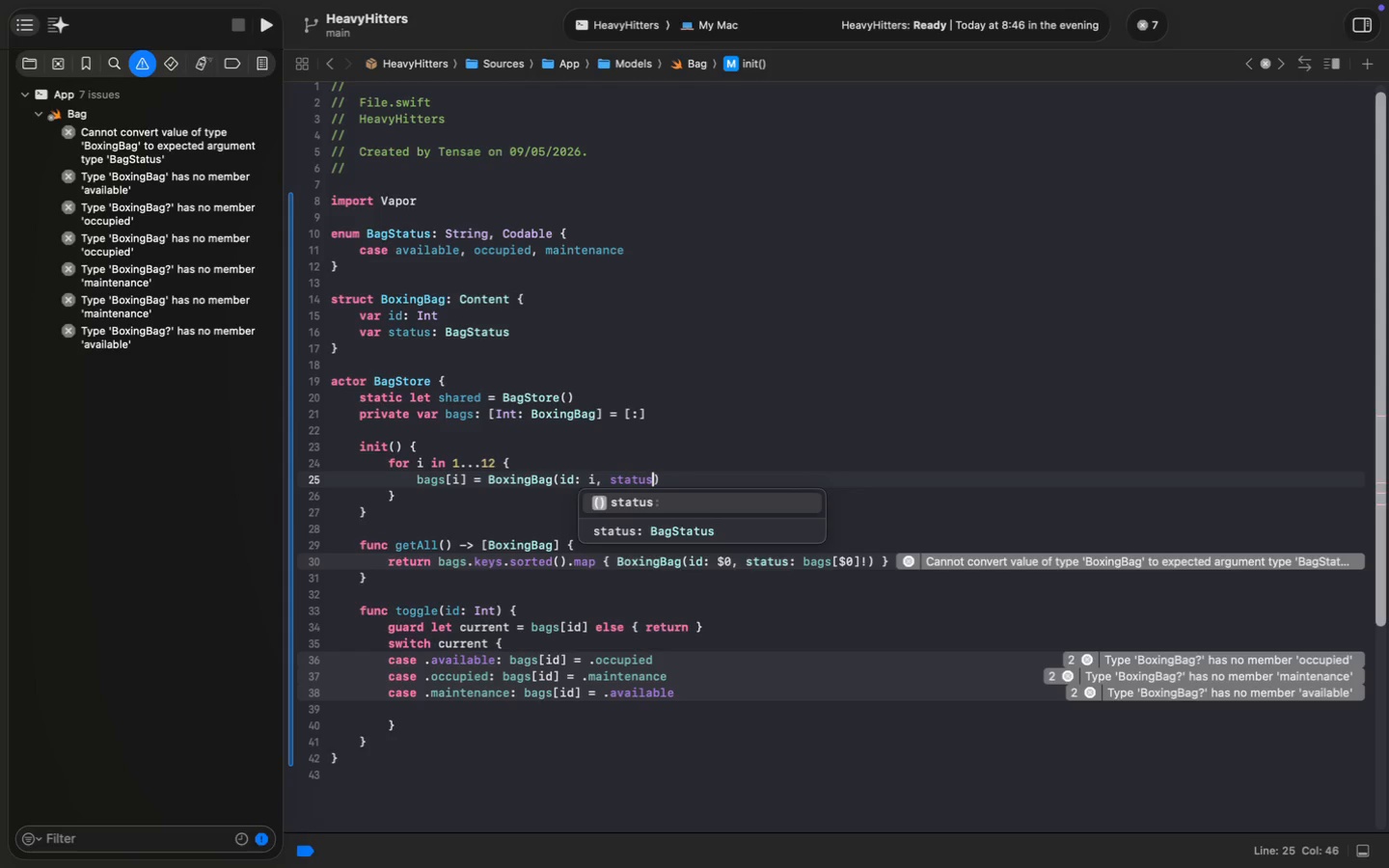 
key(Enter)
 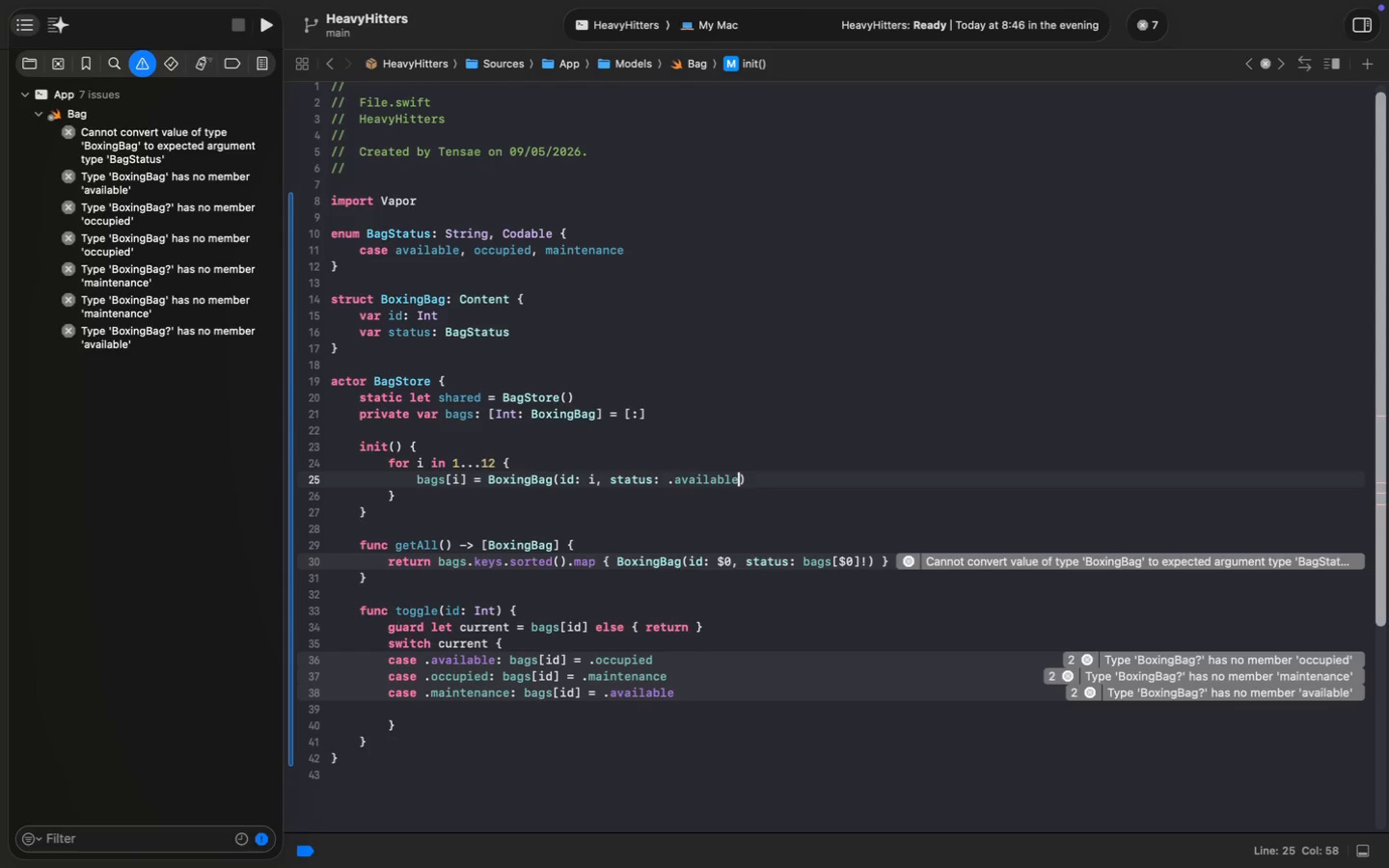 
key(Meta+S)
 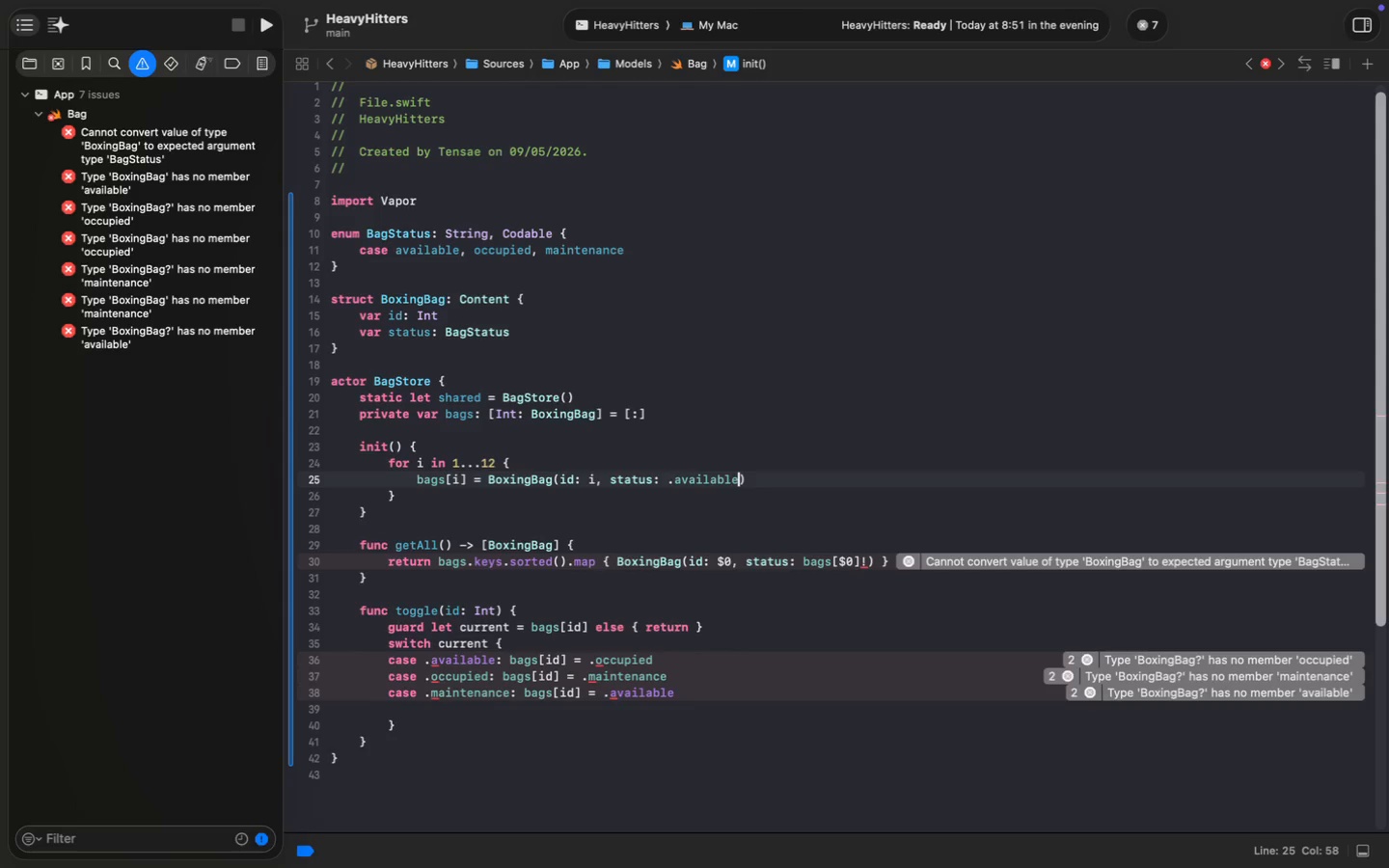 
key(Meta+S)
 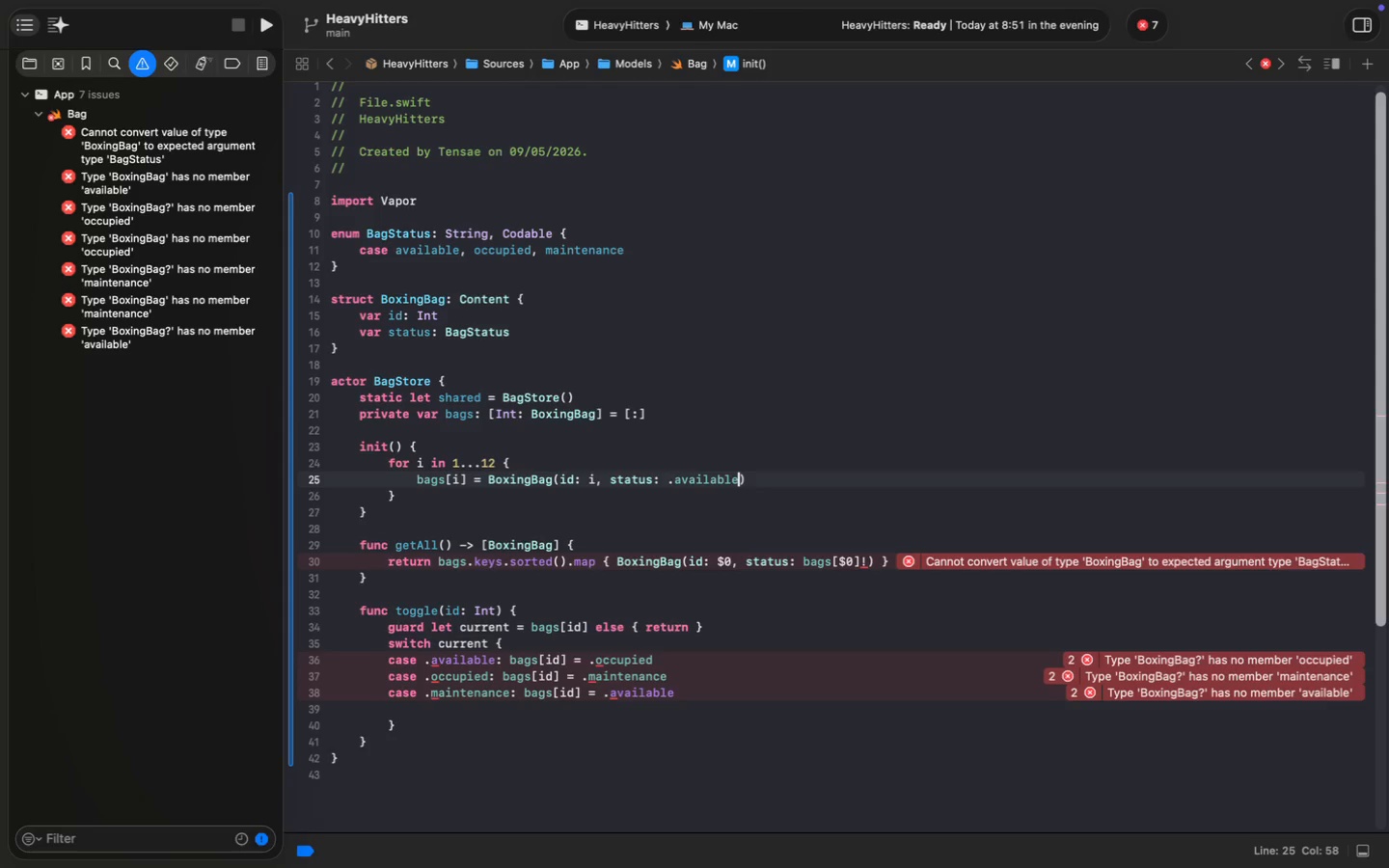 
wait(12.56)
 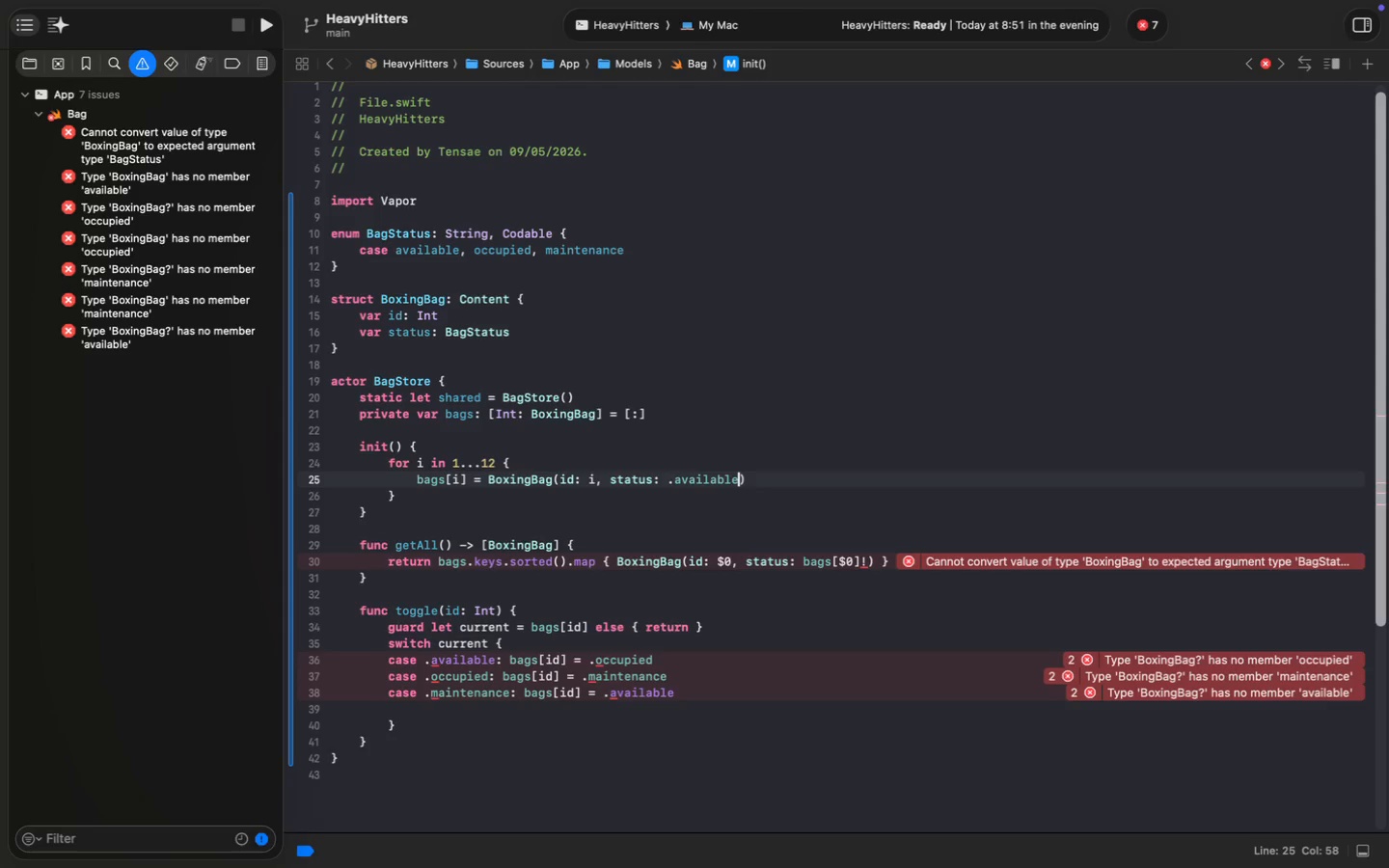 
left_click([571, 565])
 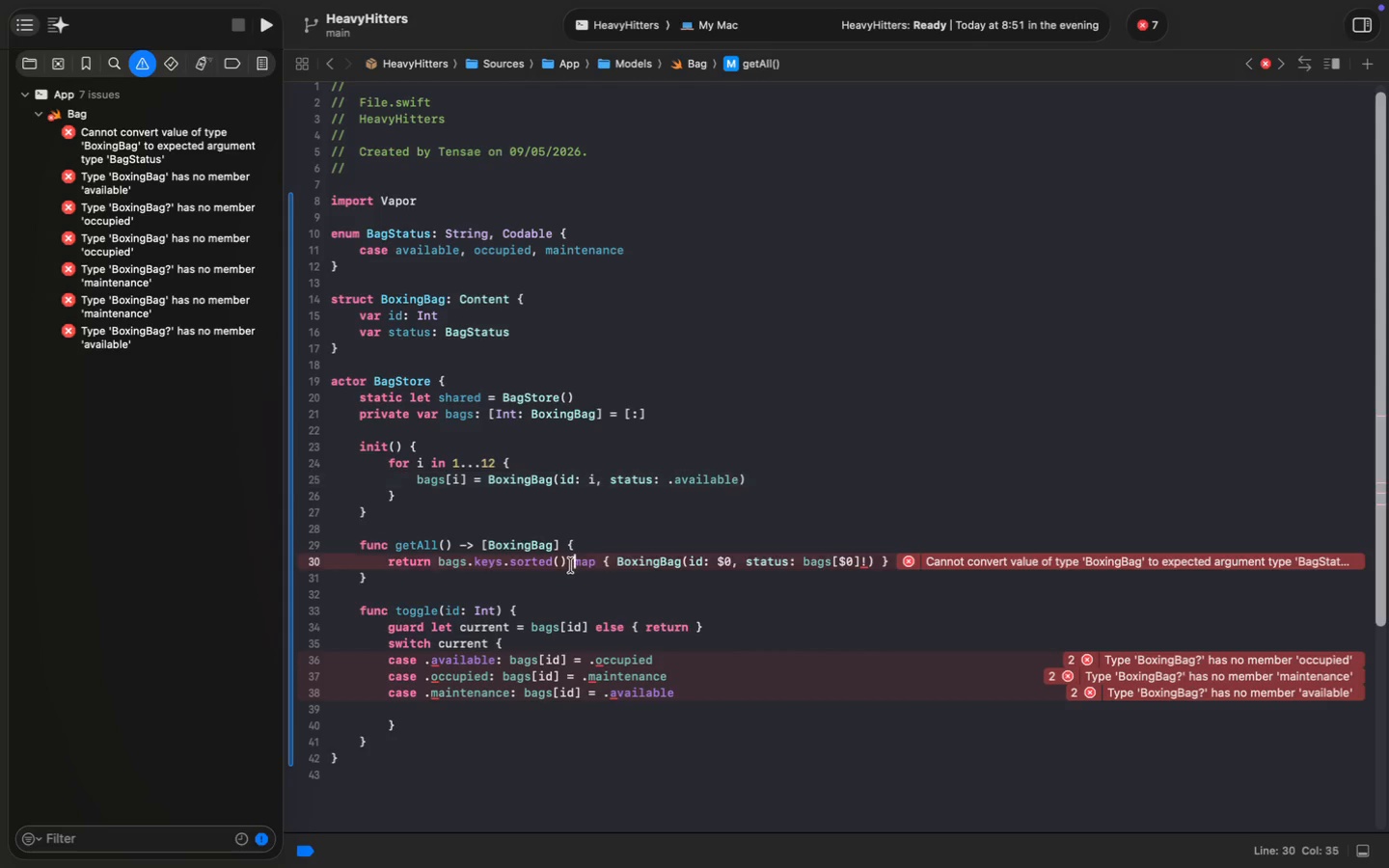 
key(ArrowLeft)
 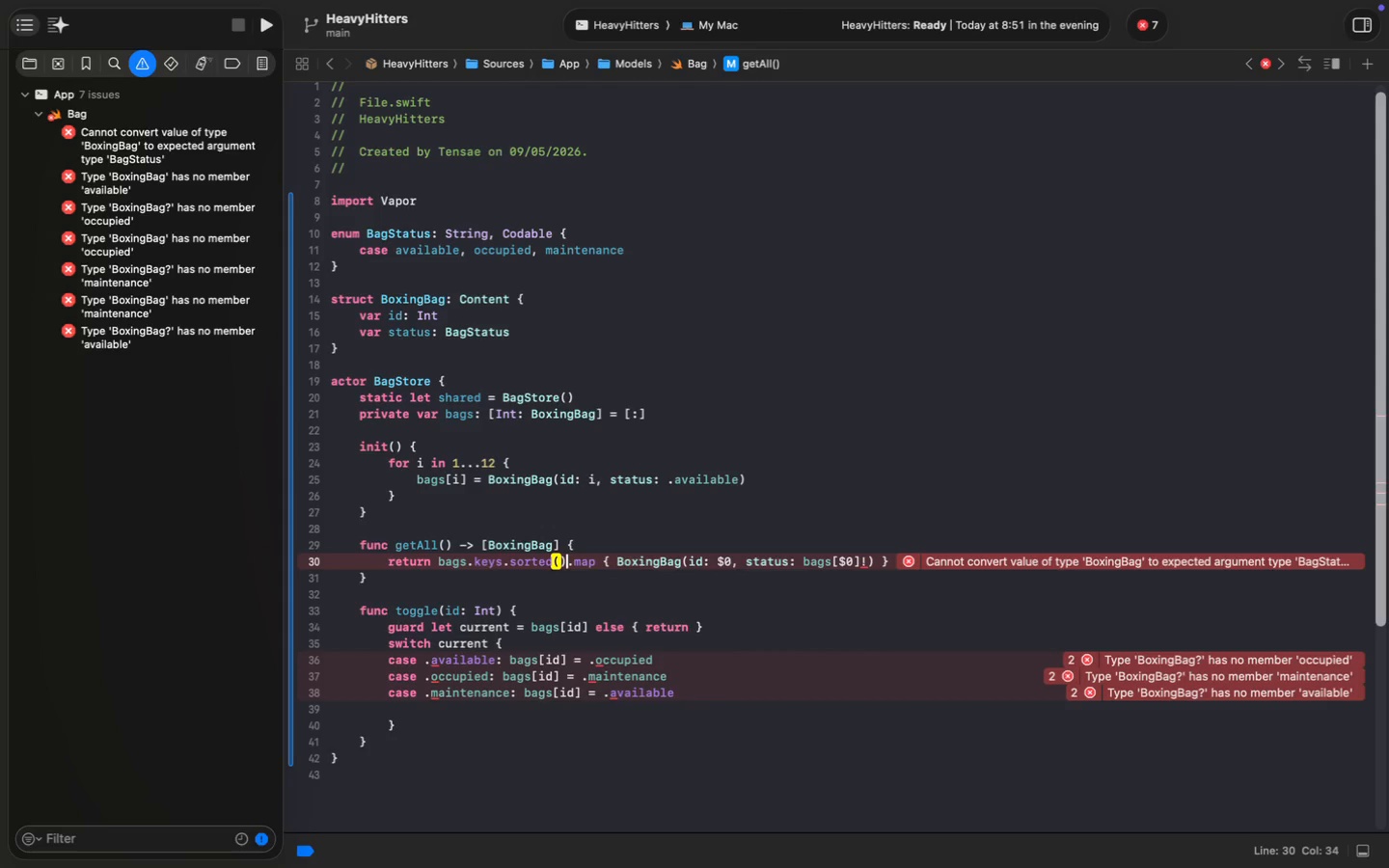 
key(Meta+Shift+ArrowRight)
 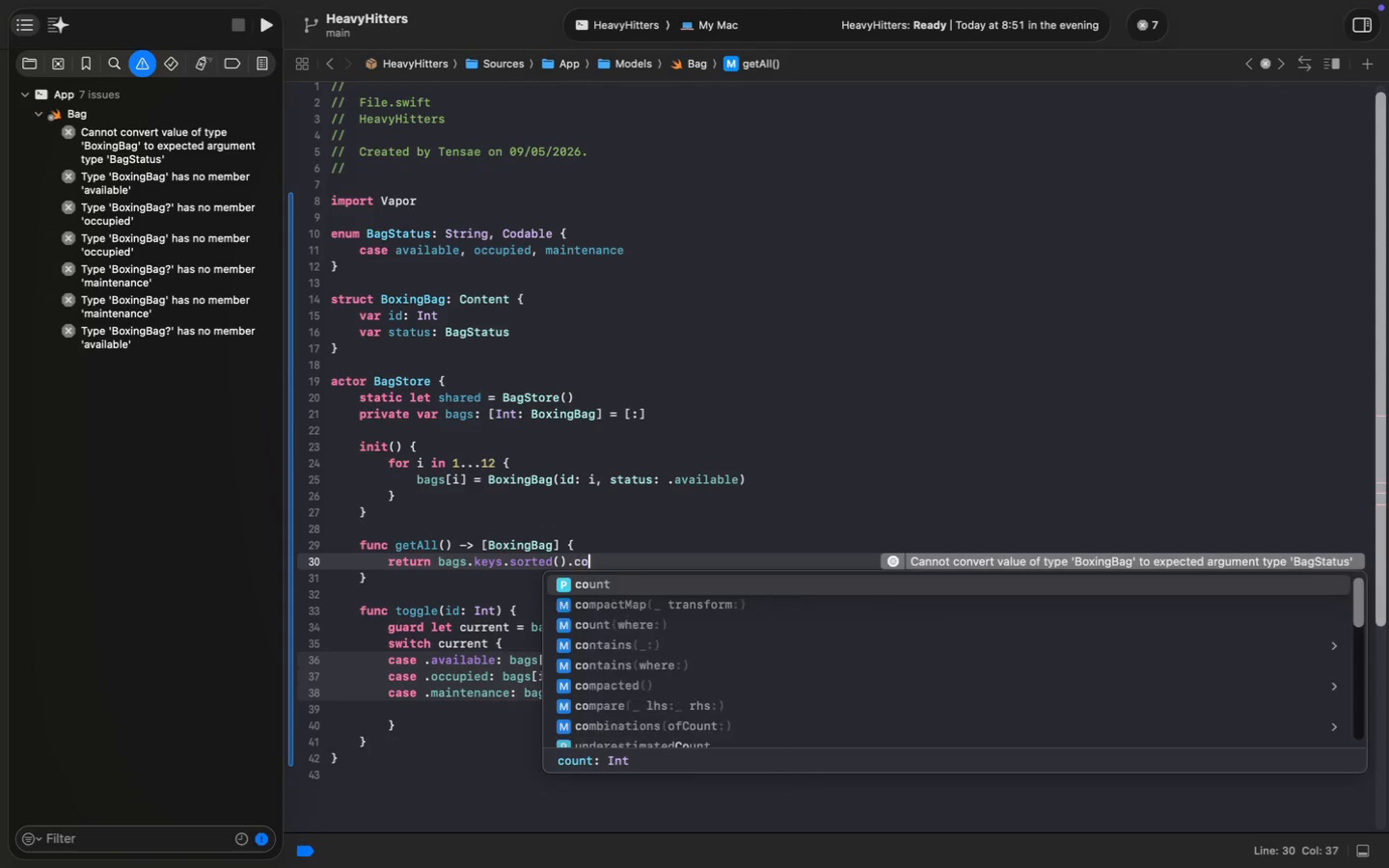 
key(Backspace)
type(.comp)
 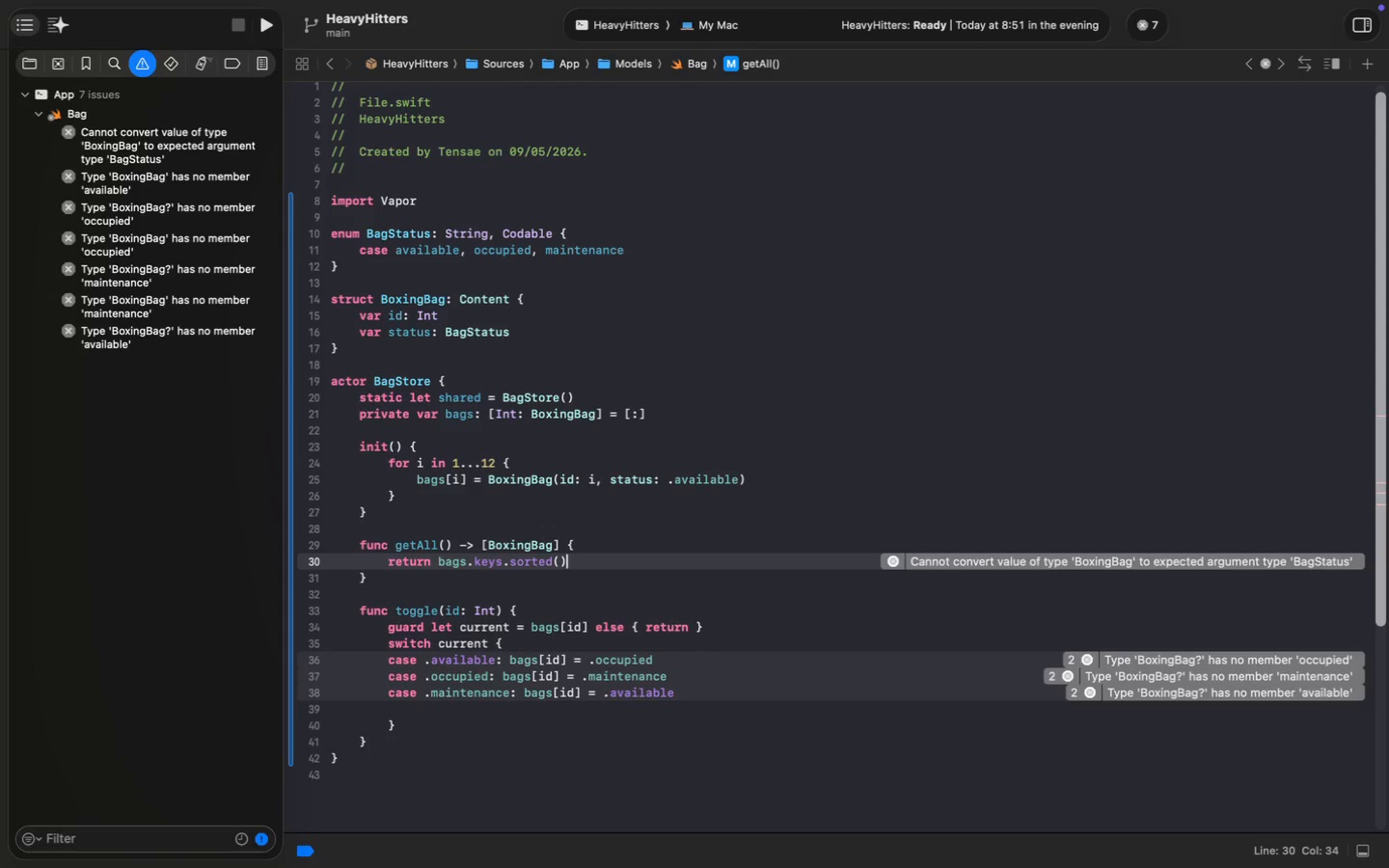 
key(Enter)
 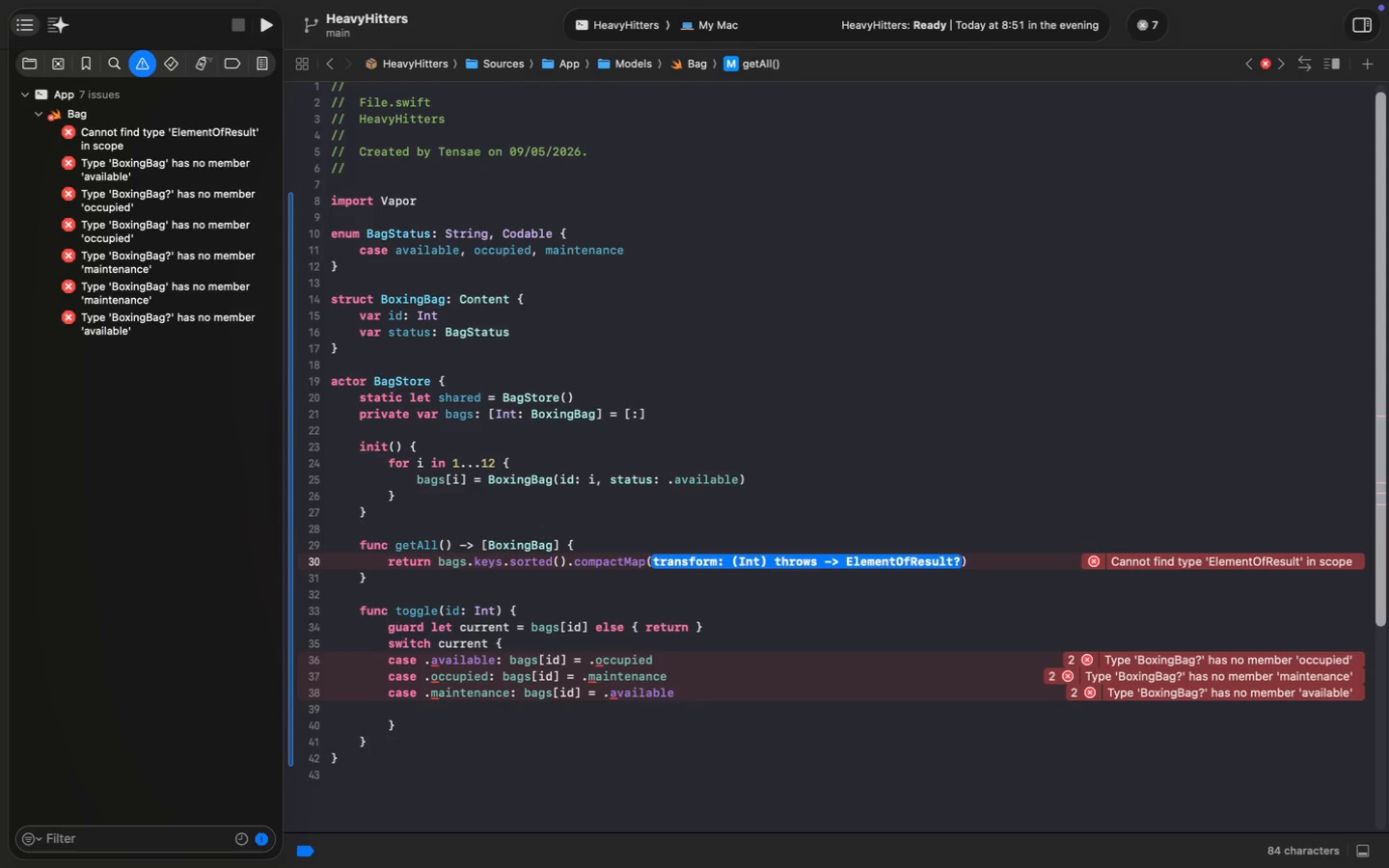 
key(Backspace)
 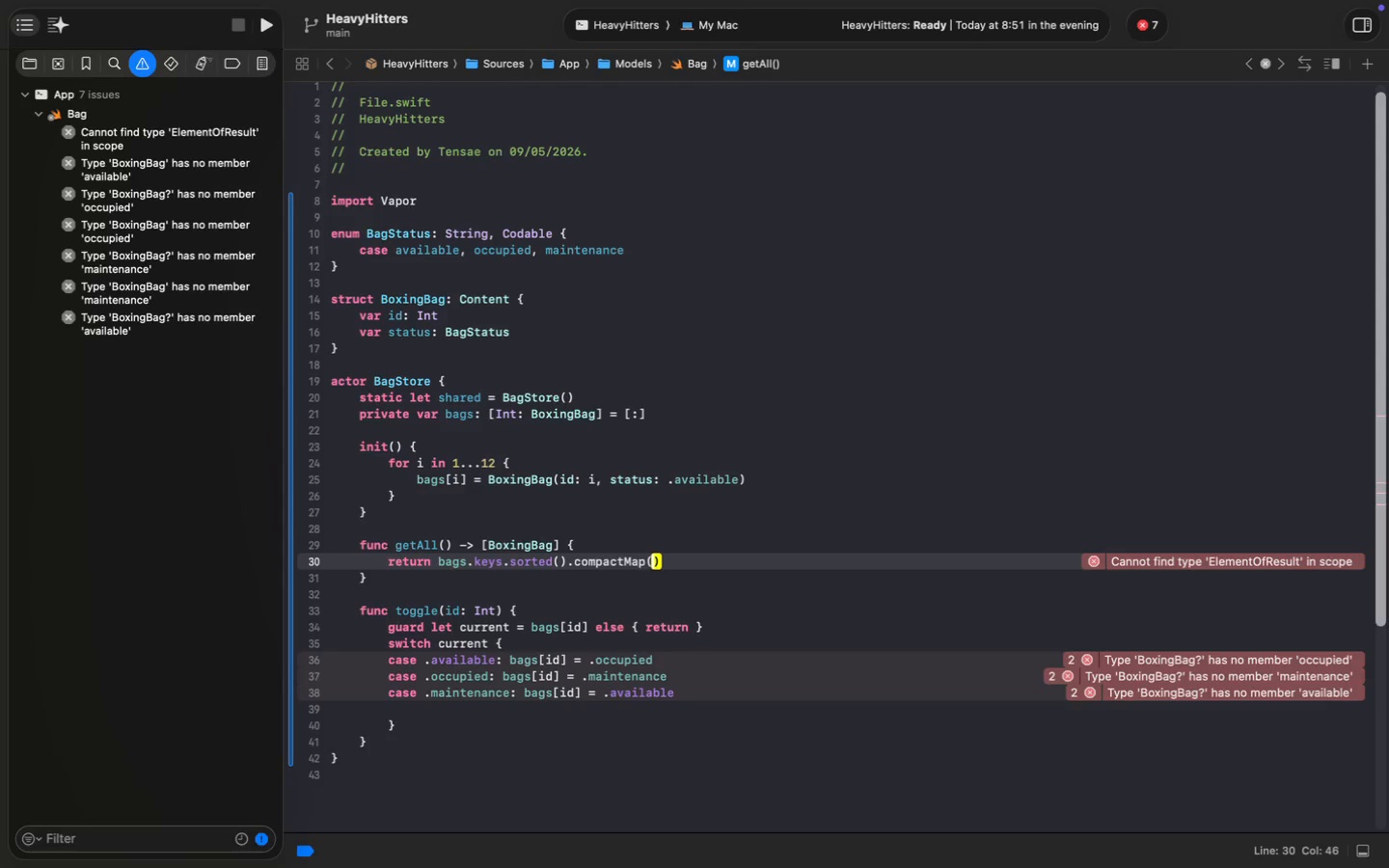 
key(Backspace)
 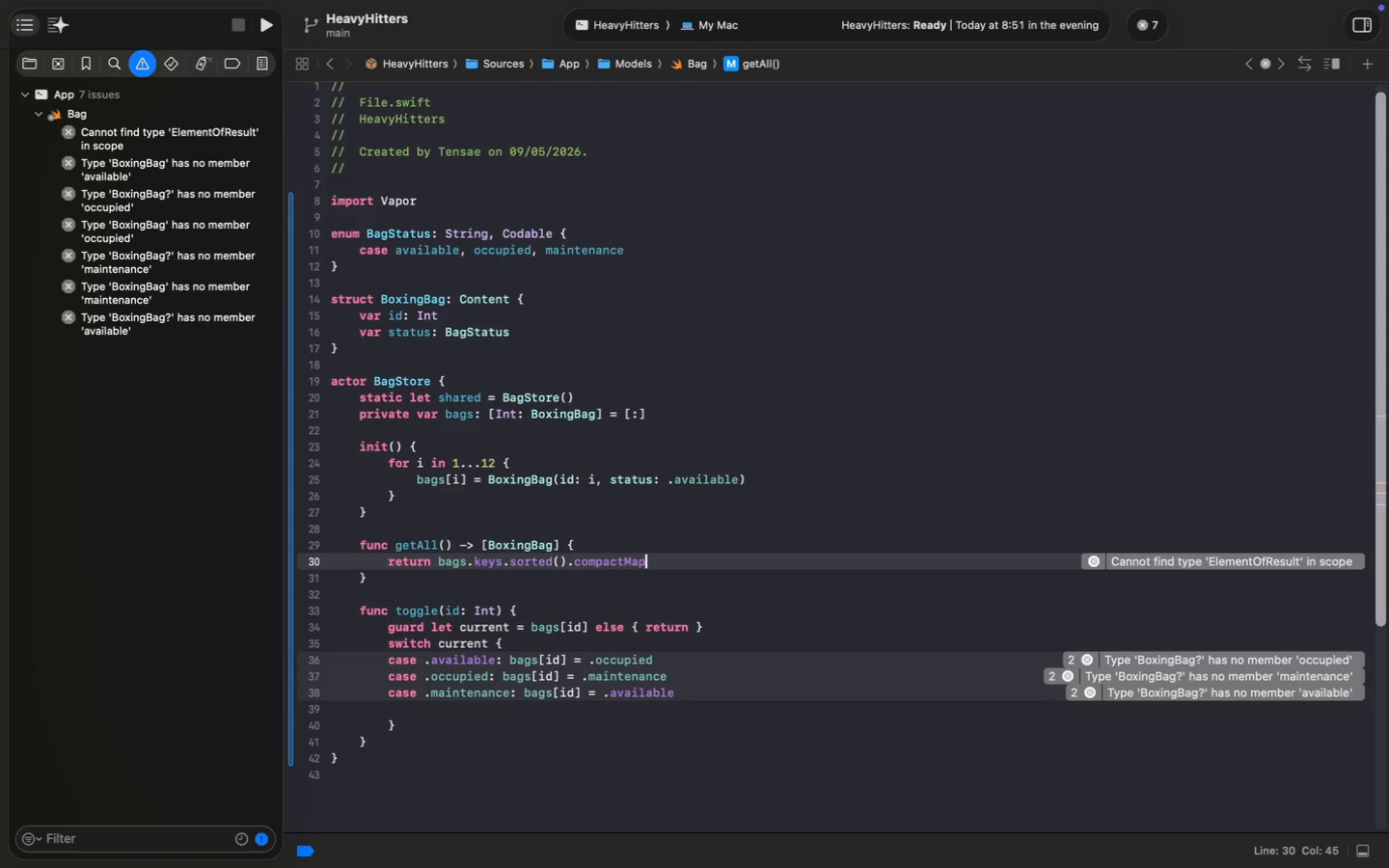 
key(Space)
 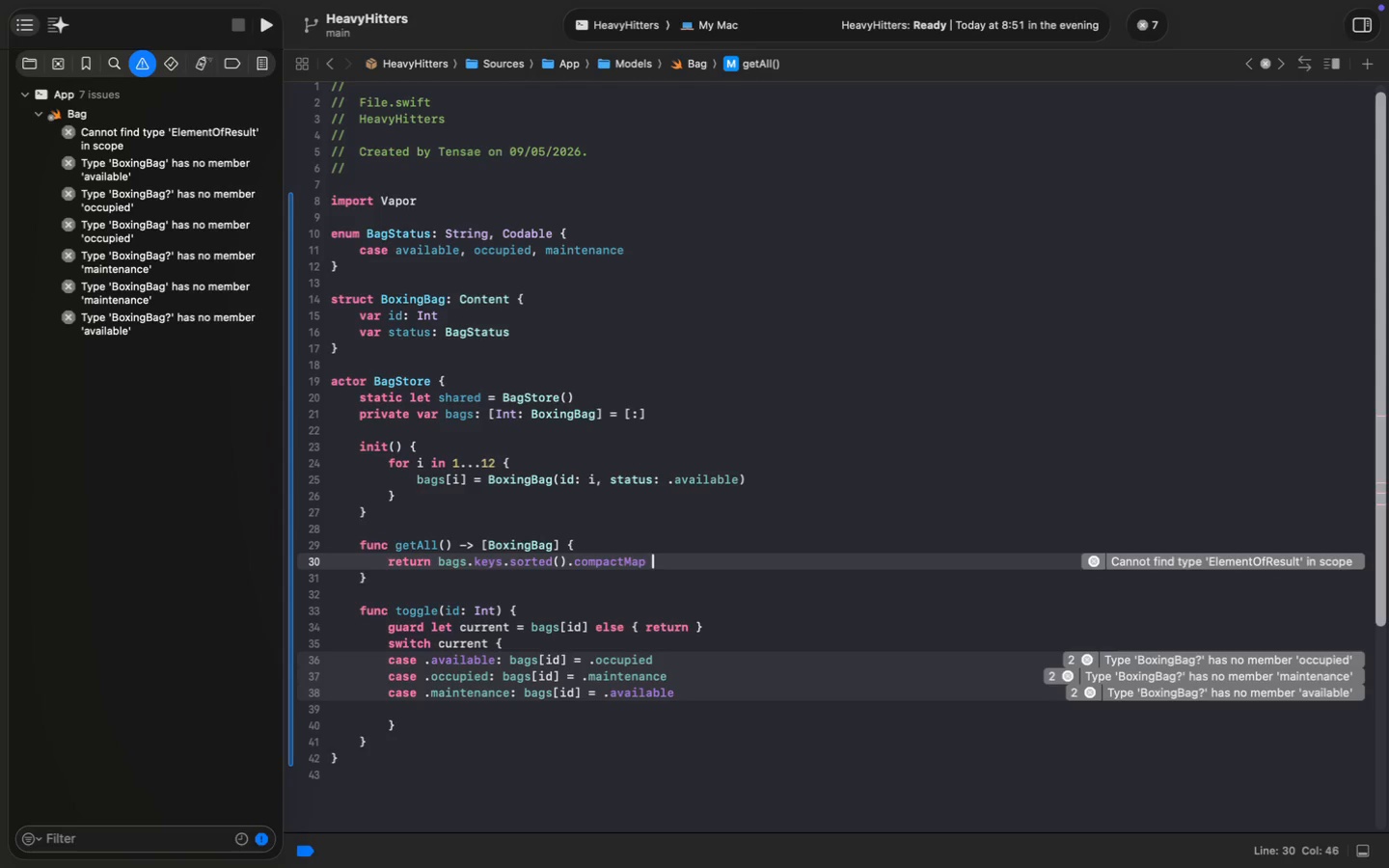 
key(Shift+BracketLeft)
 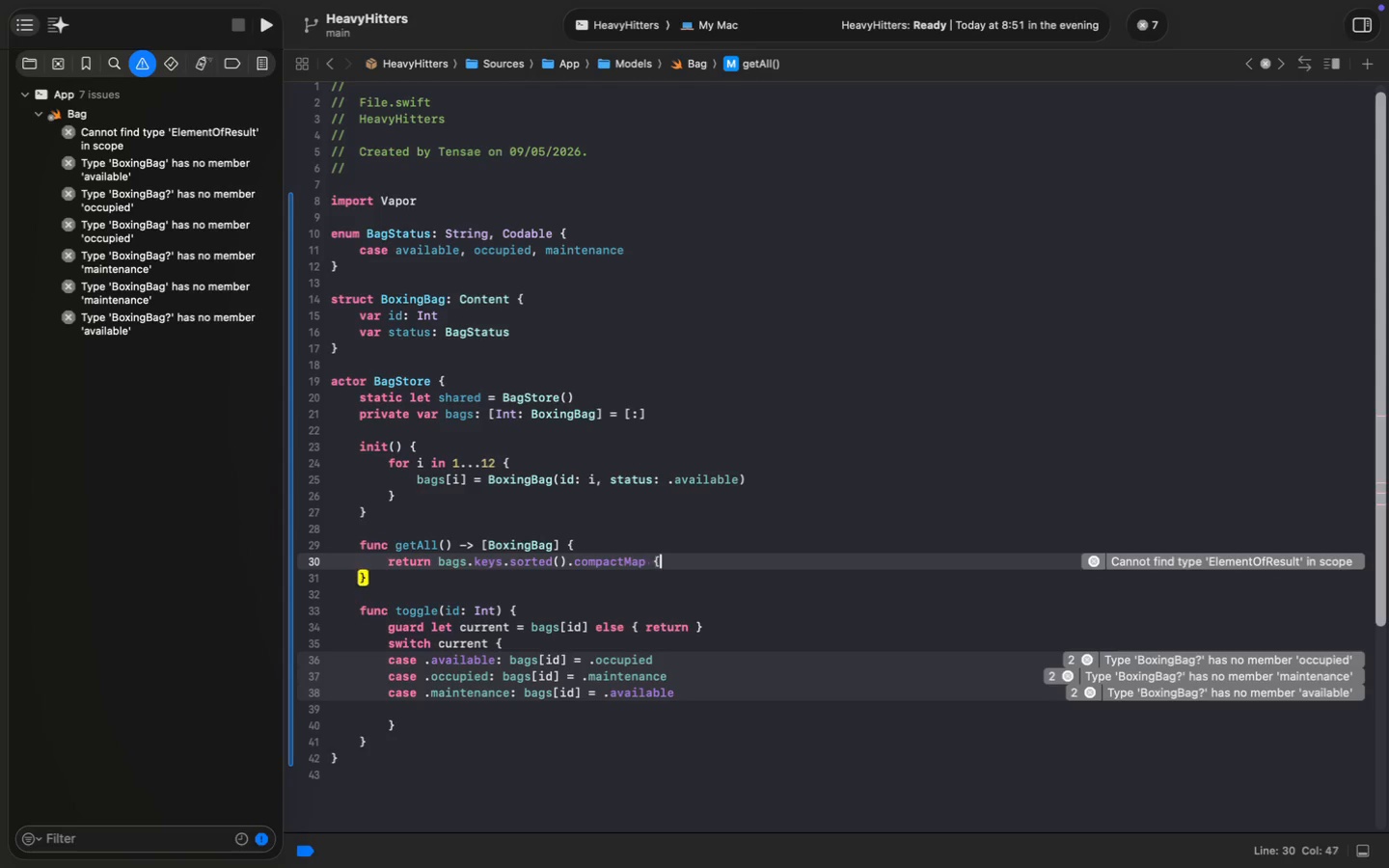 
key(Space)
 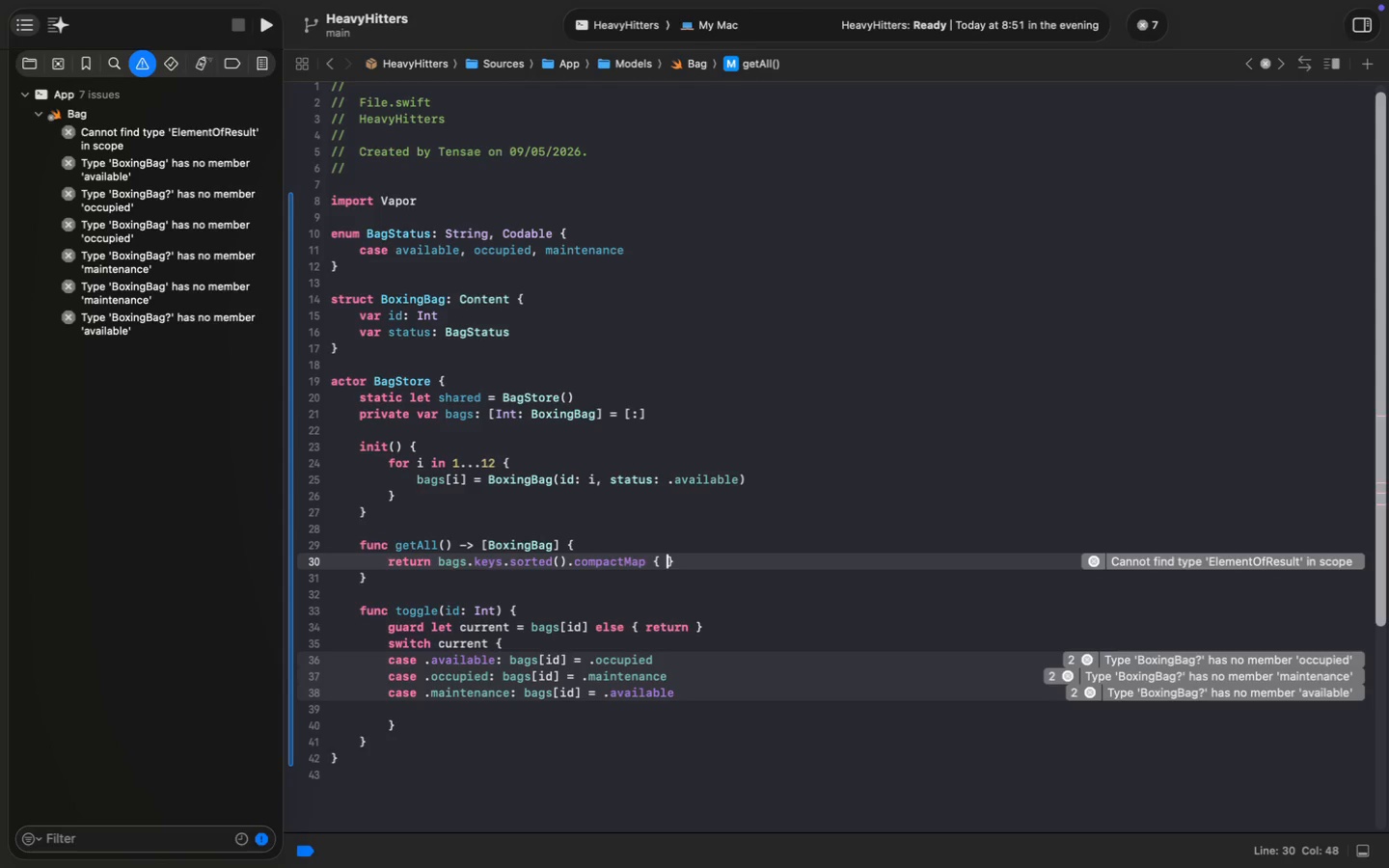 
key(ArrowLeft)
 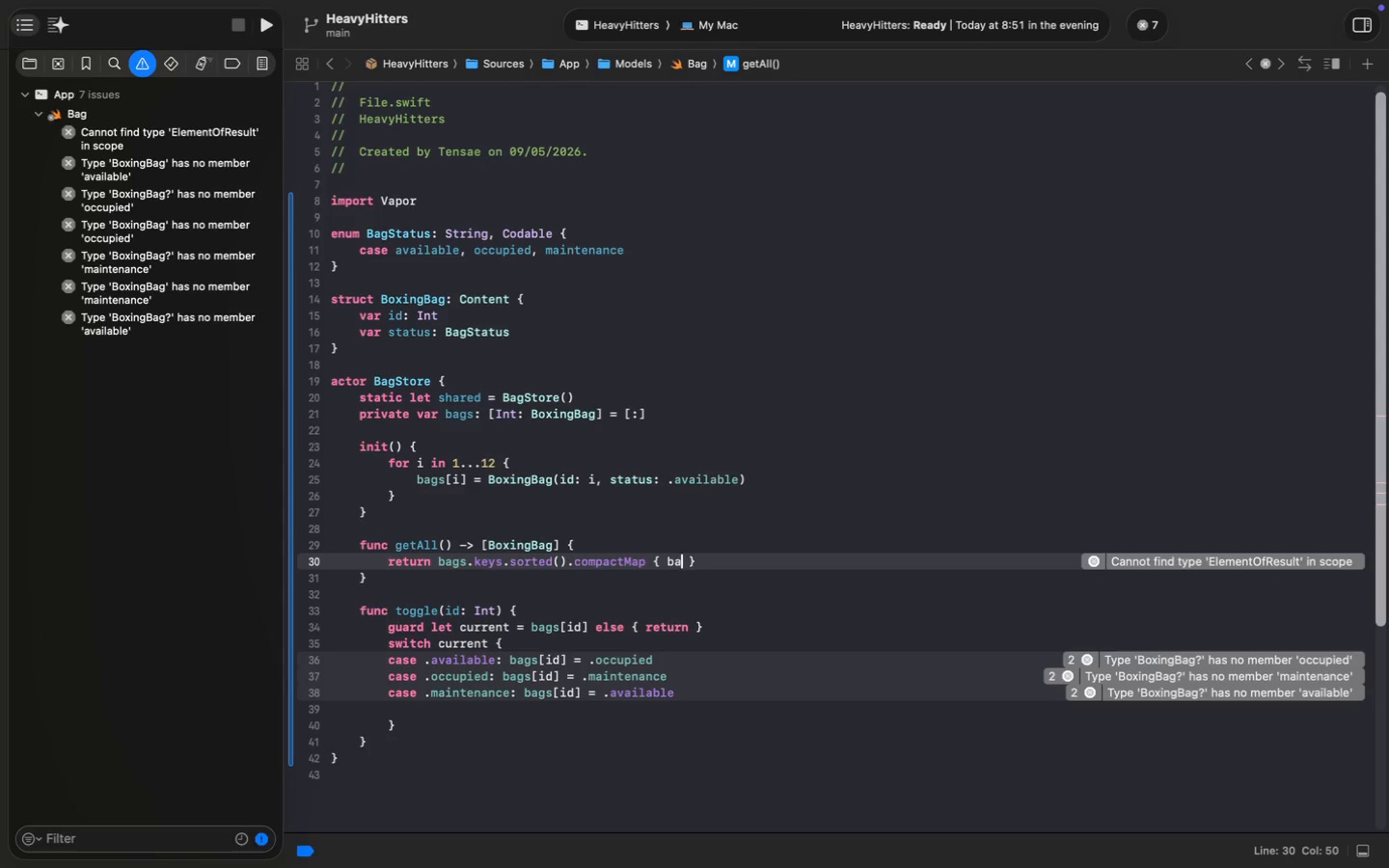 
type( bags[$0)
 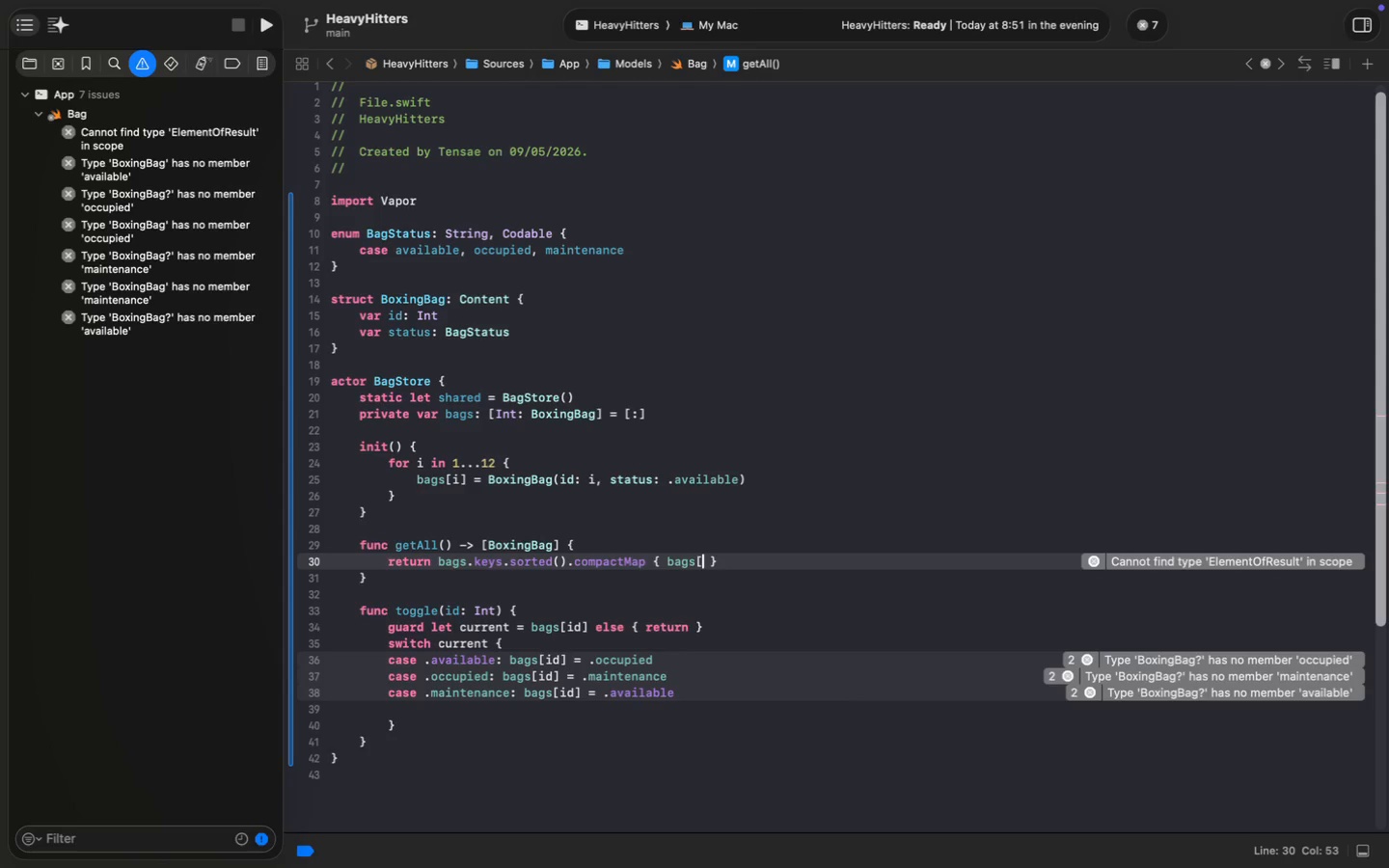 
key(Meta+S)
 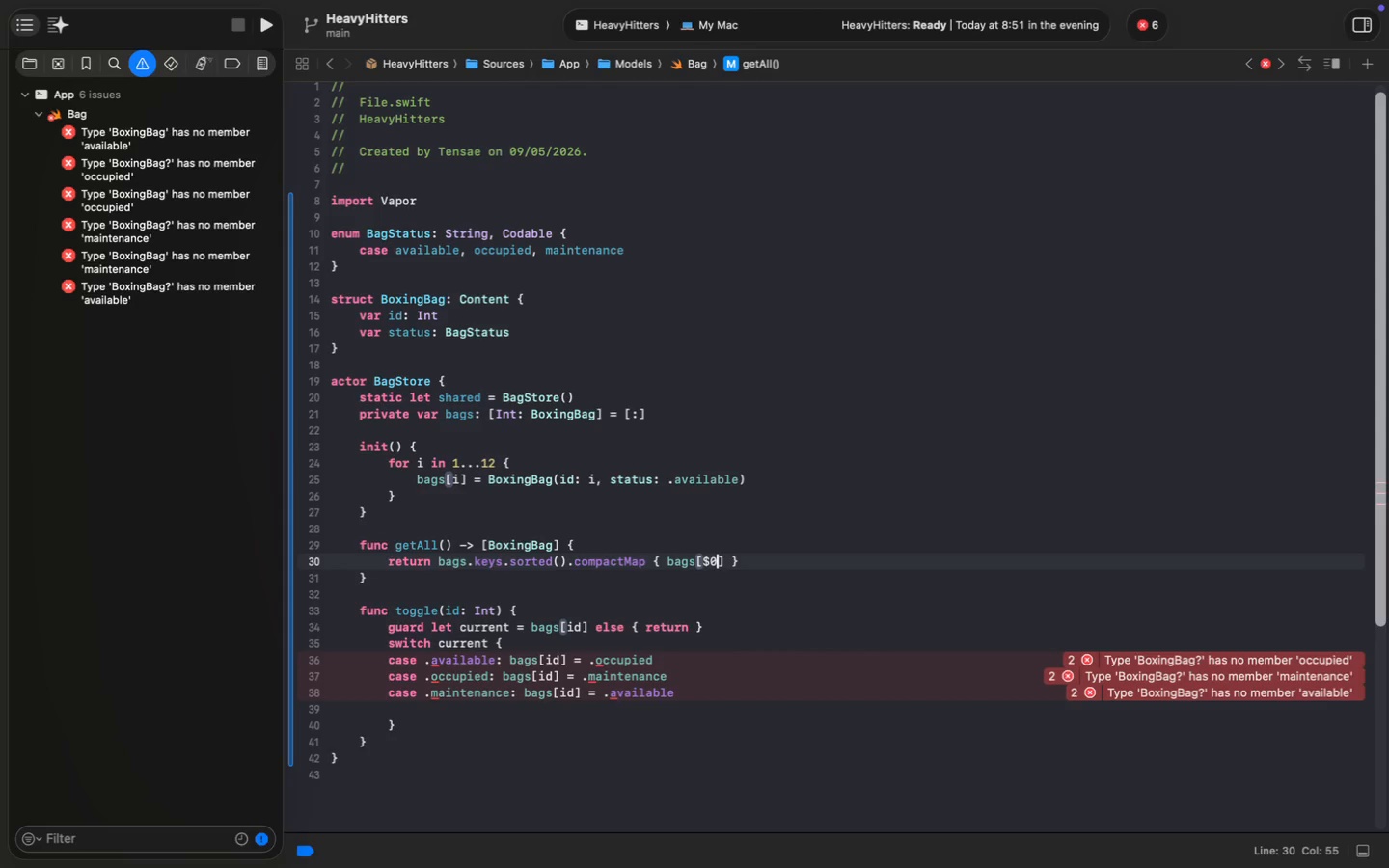 
wait(9.85)
 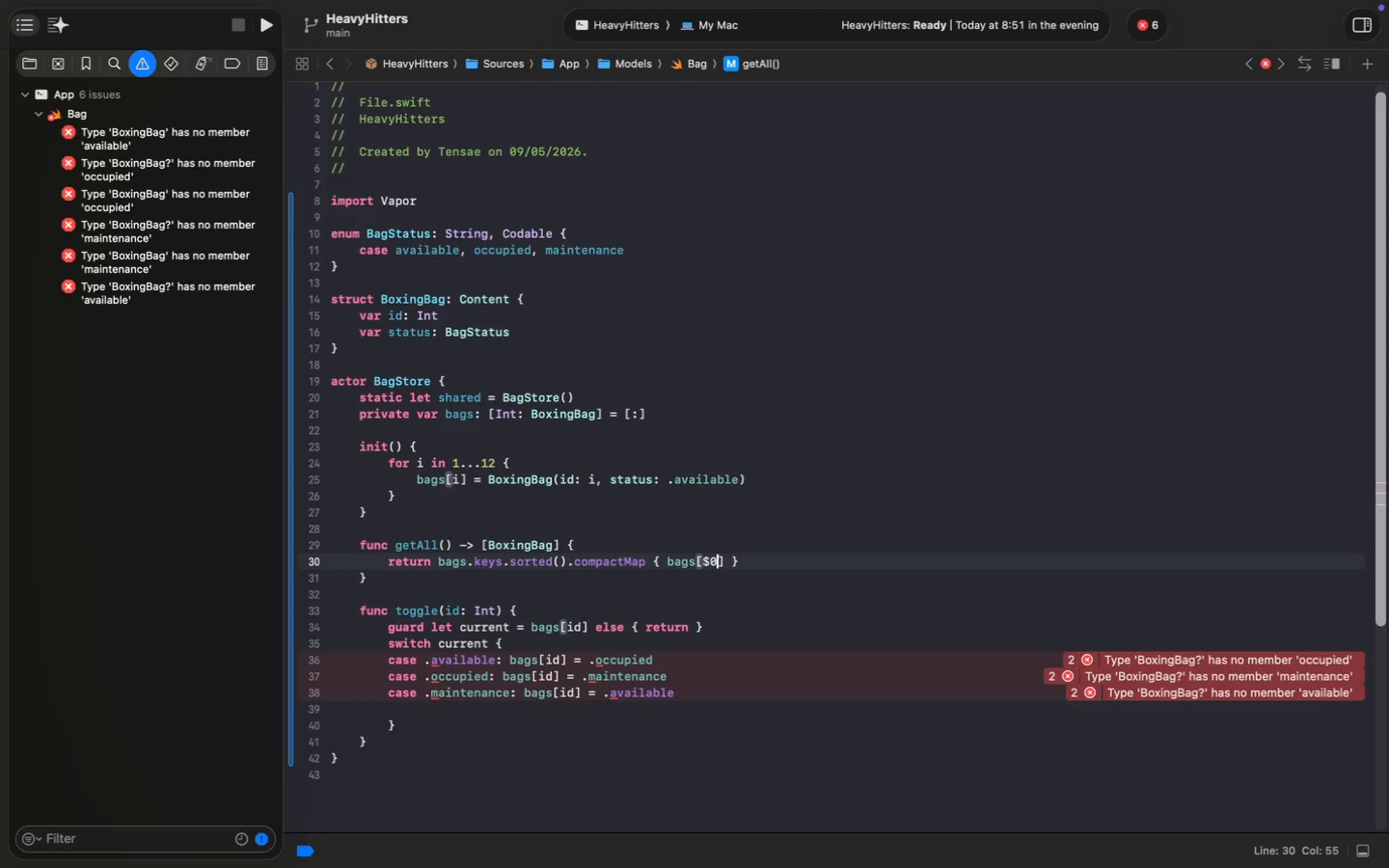 
left_click([724, 625])
 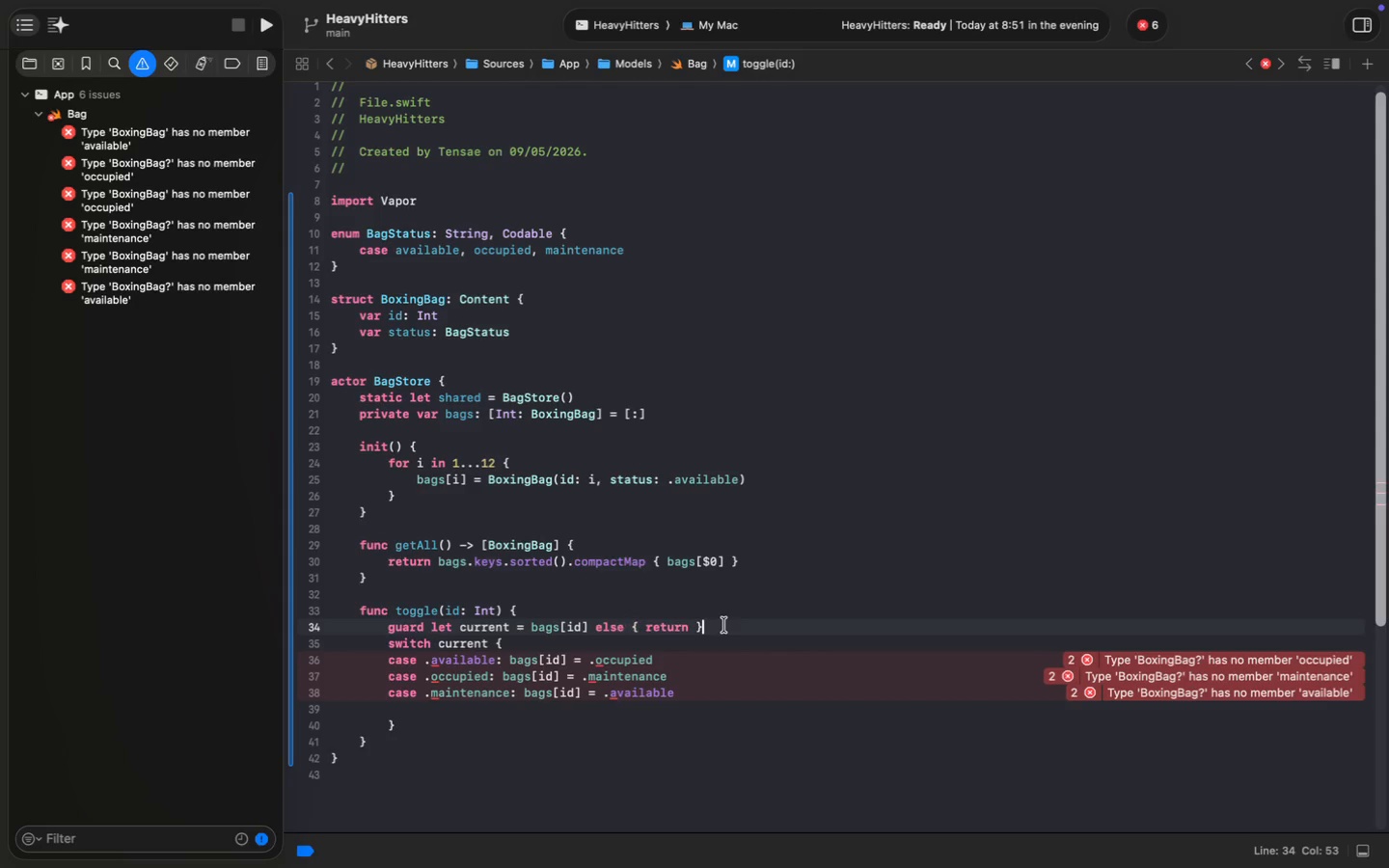 
key(Enter)
 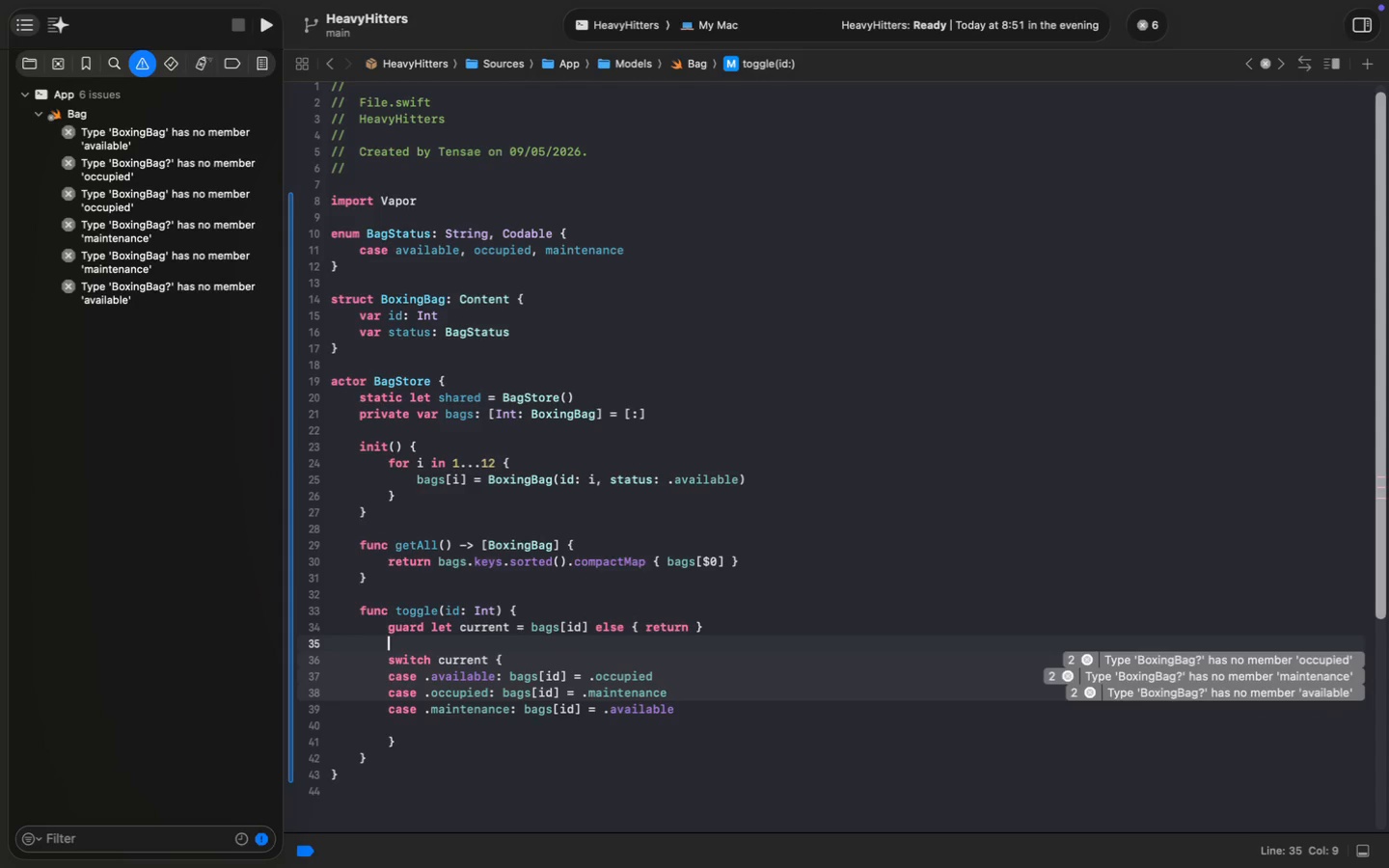 
key(ArrowDown)
 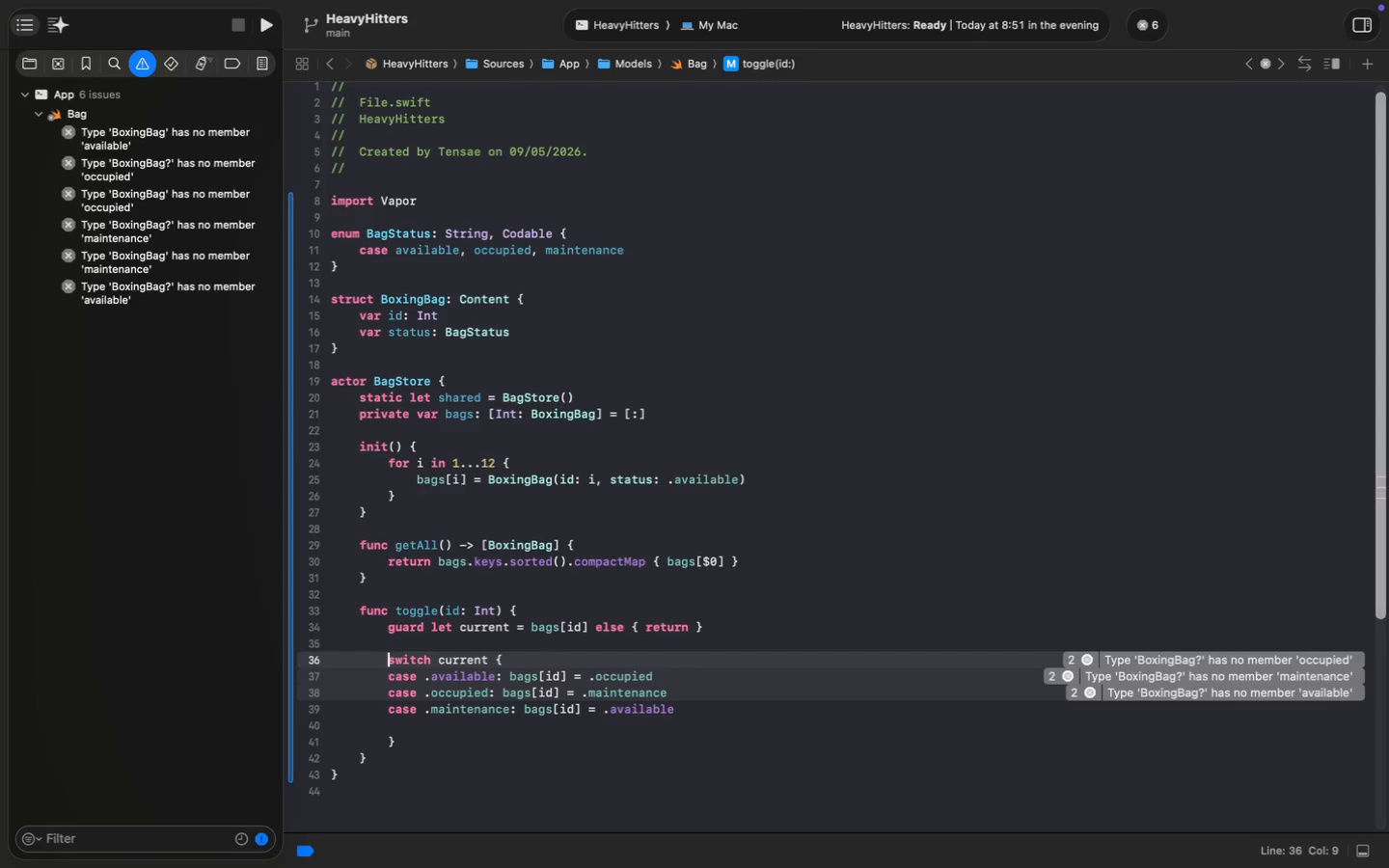 
key(Alt+ArrowRight)
 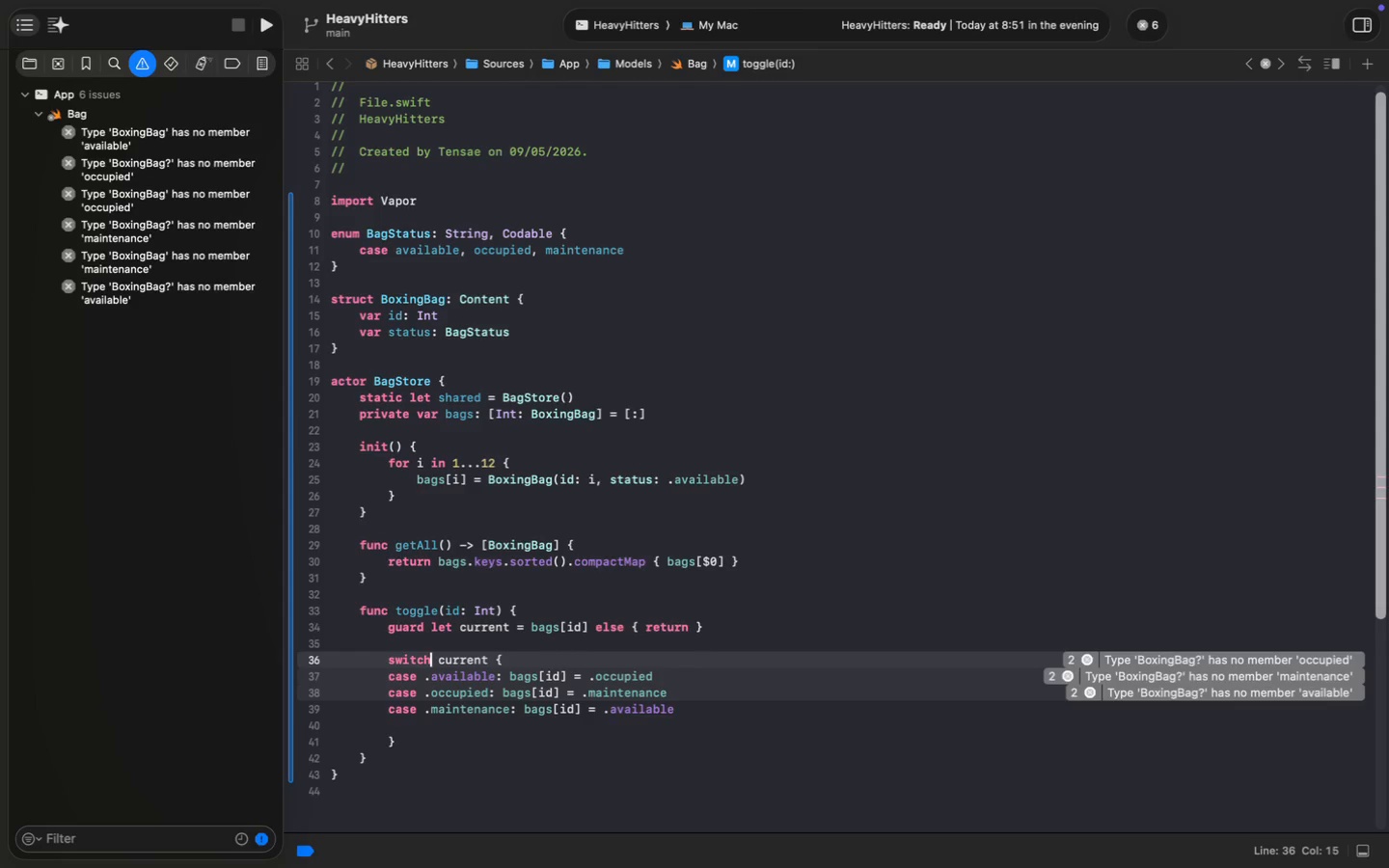 
key(Alt+ArrowRight)
 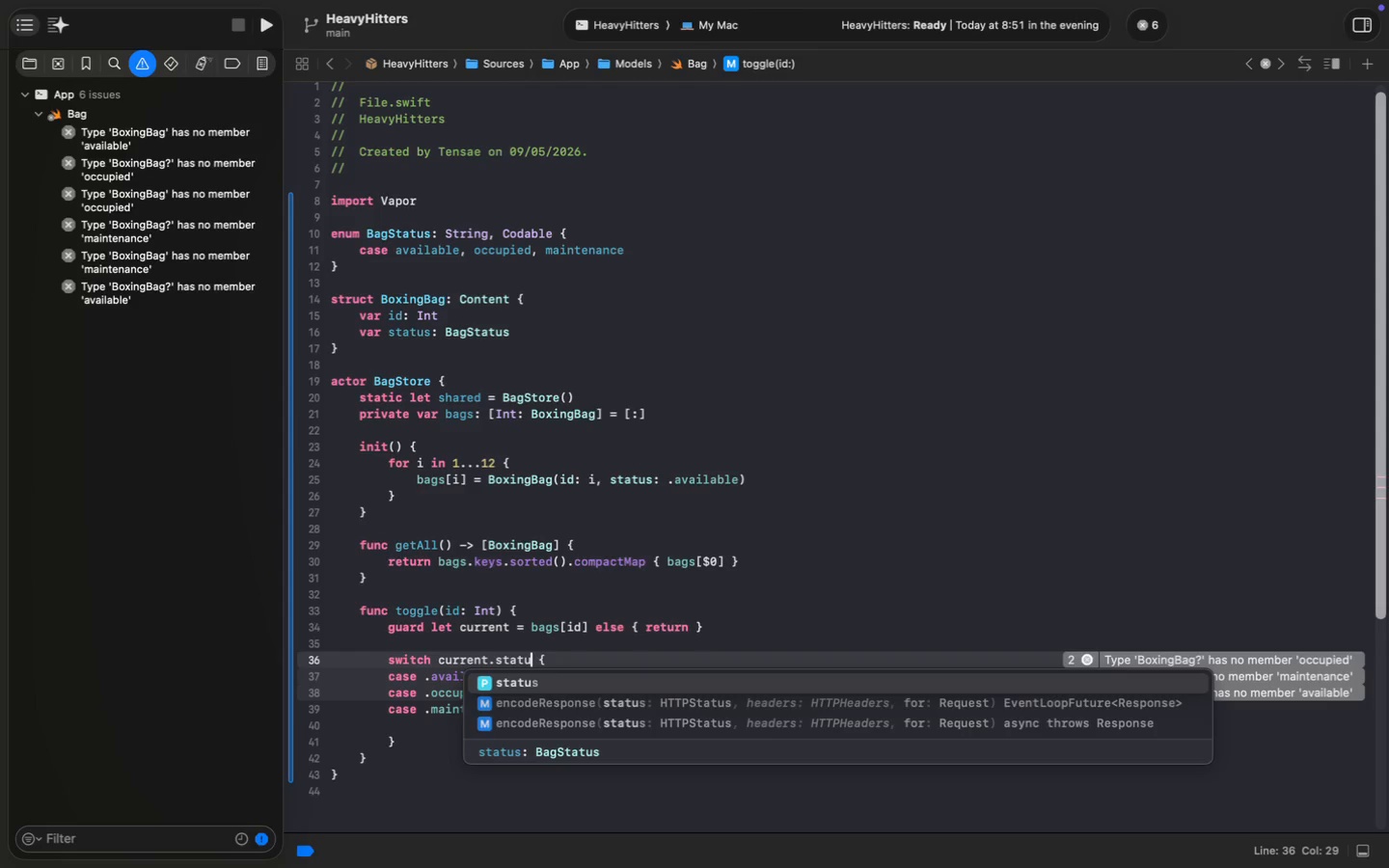 
type(.status)
 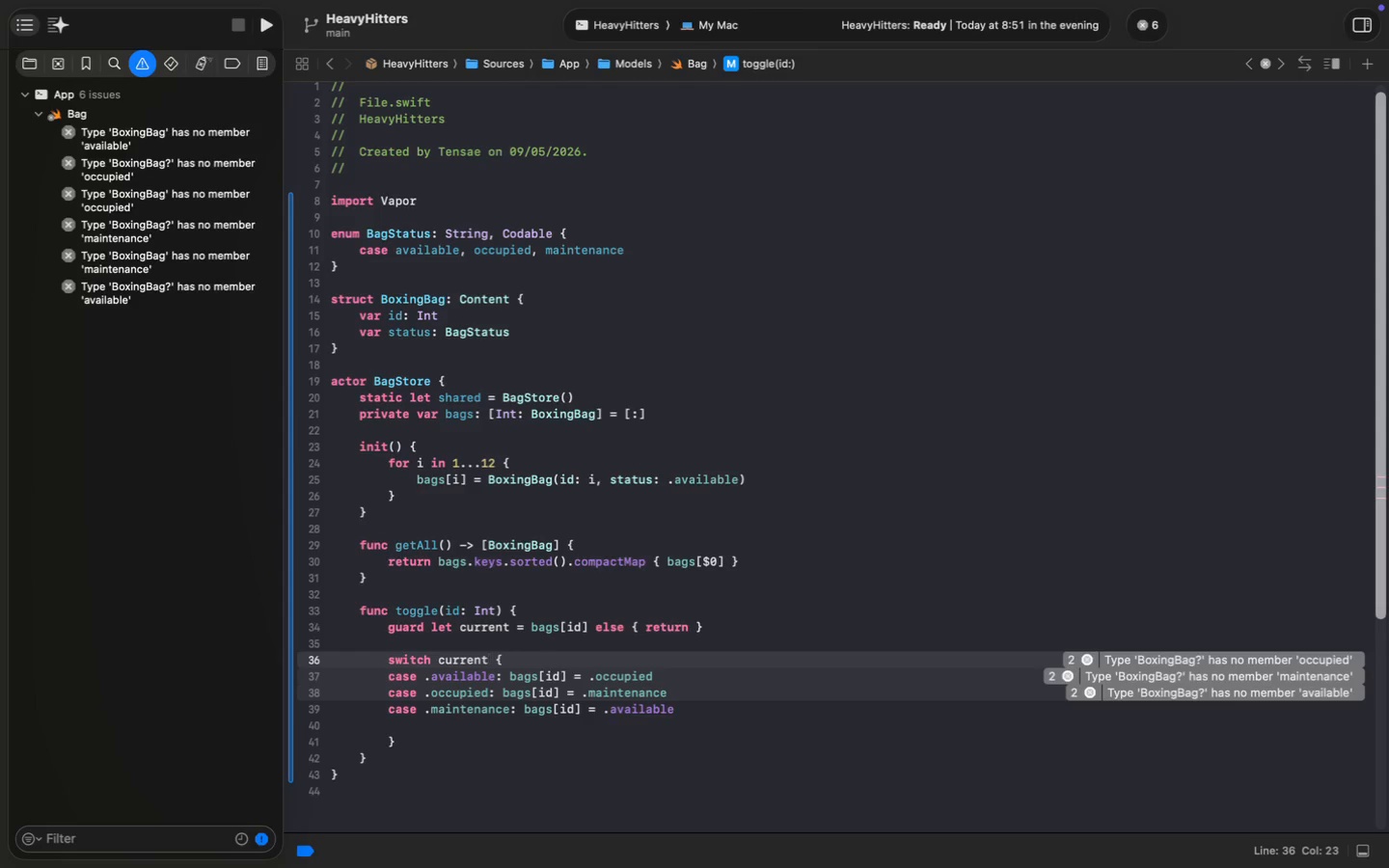 
key(Enter)
 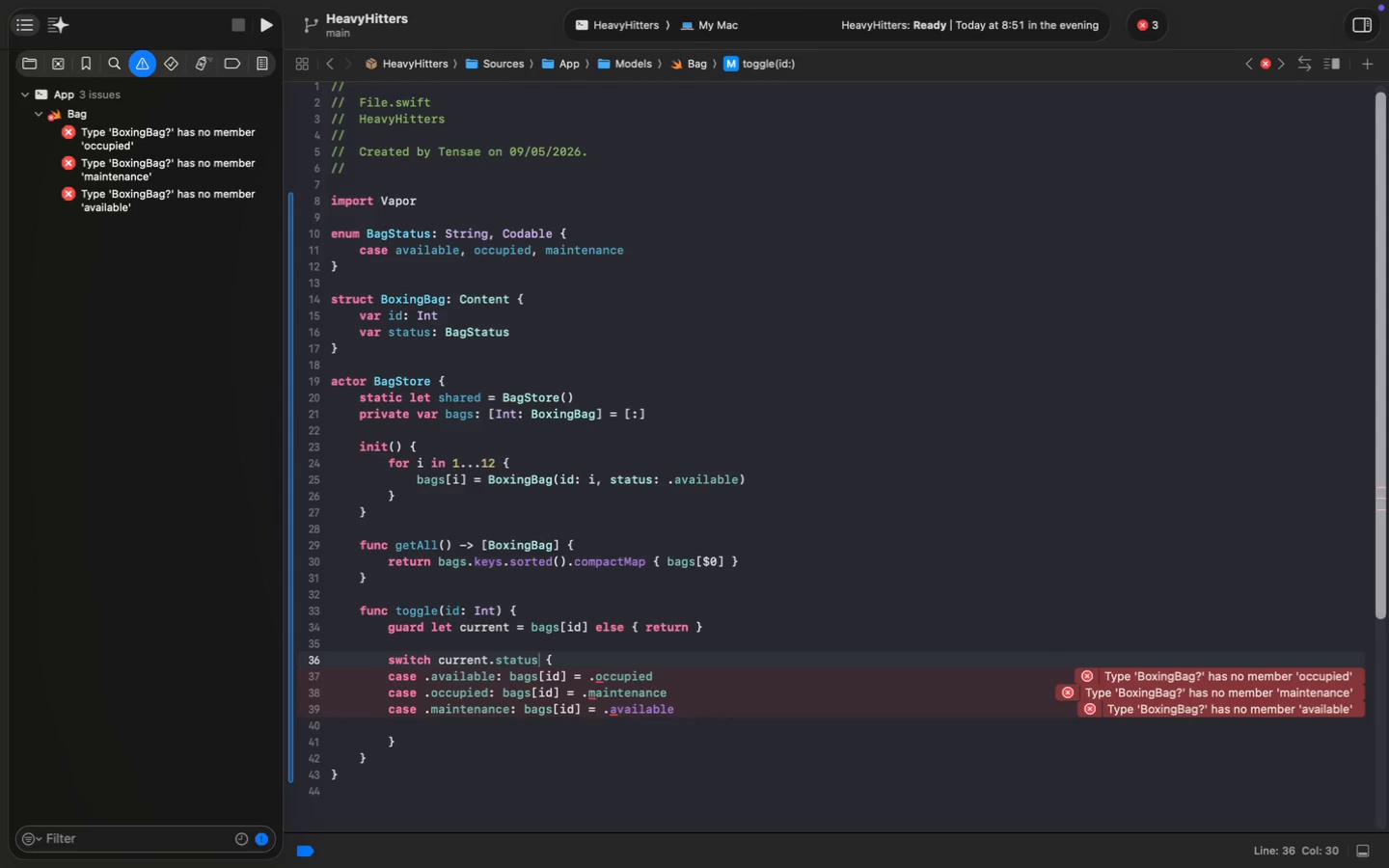 
wait(5.94)
 